 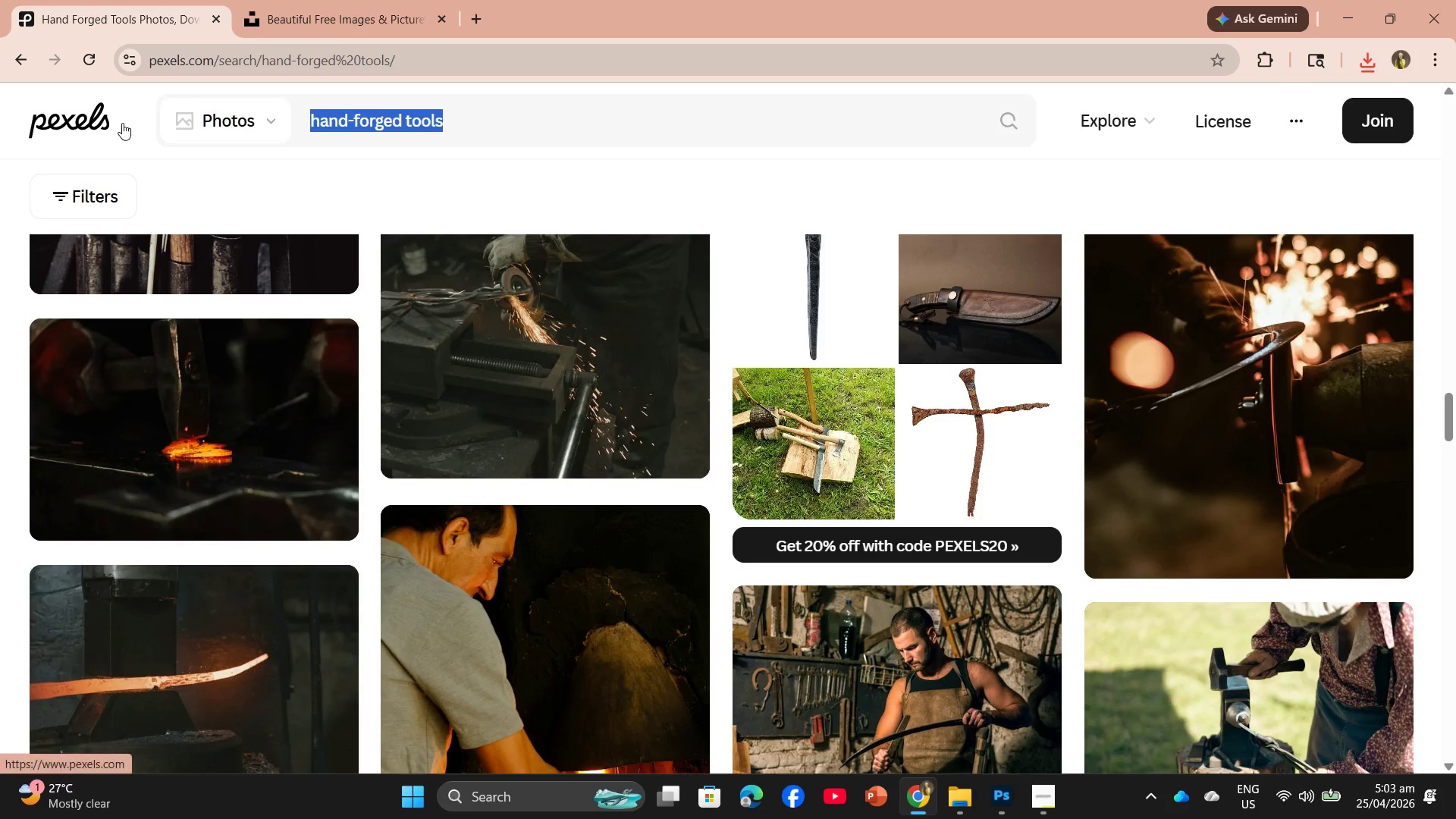 
key(Control+V)
 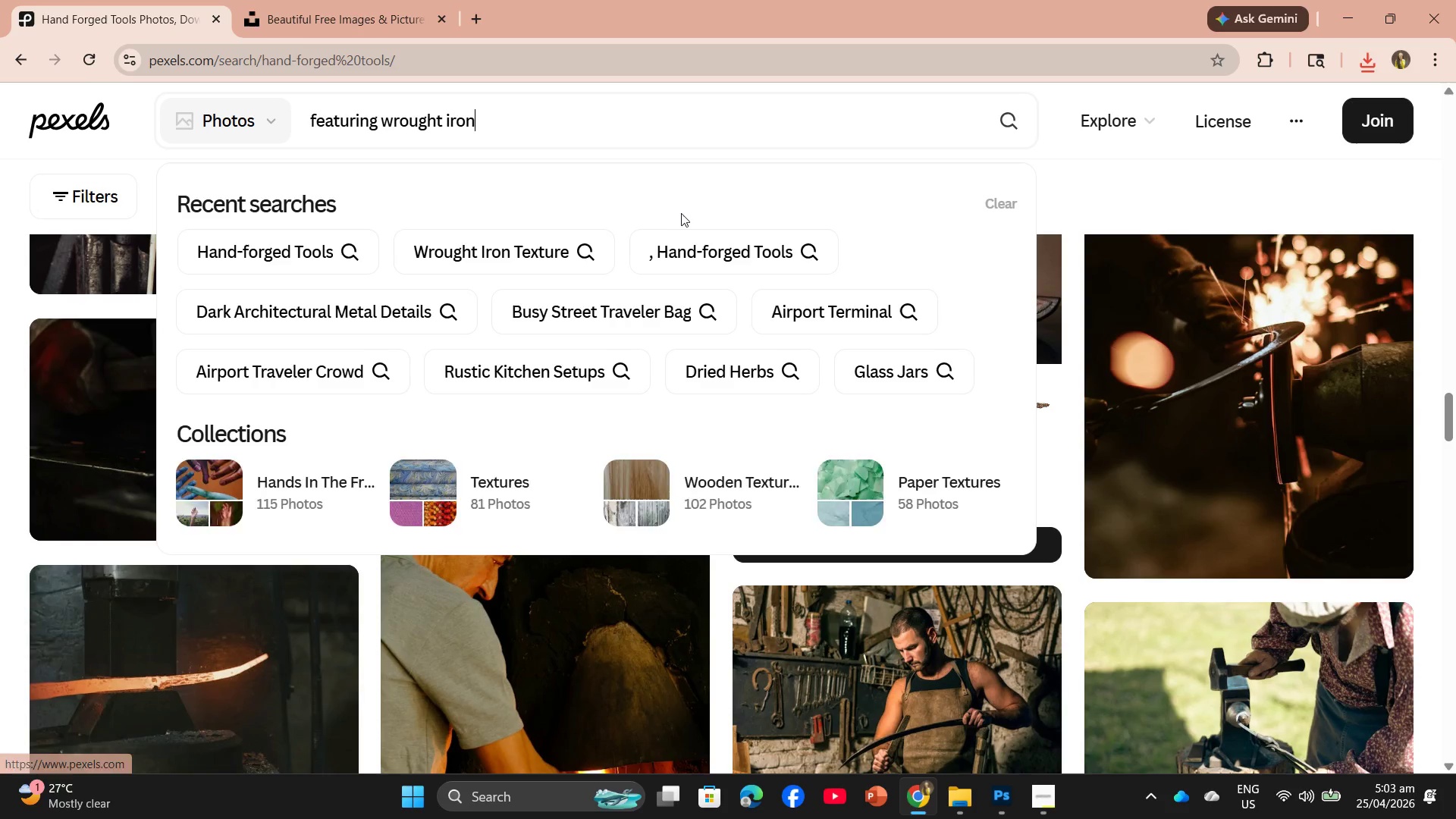 
key(Enter)
 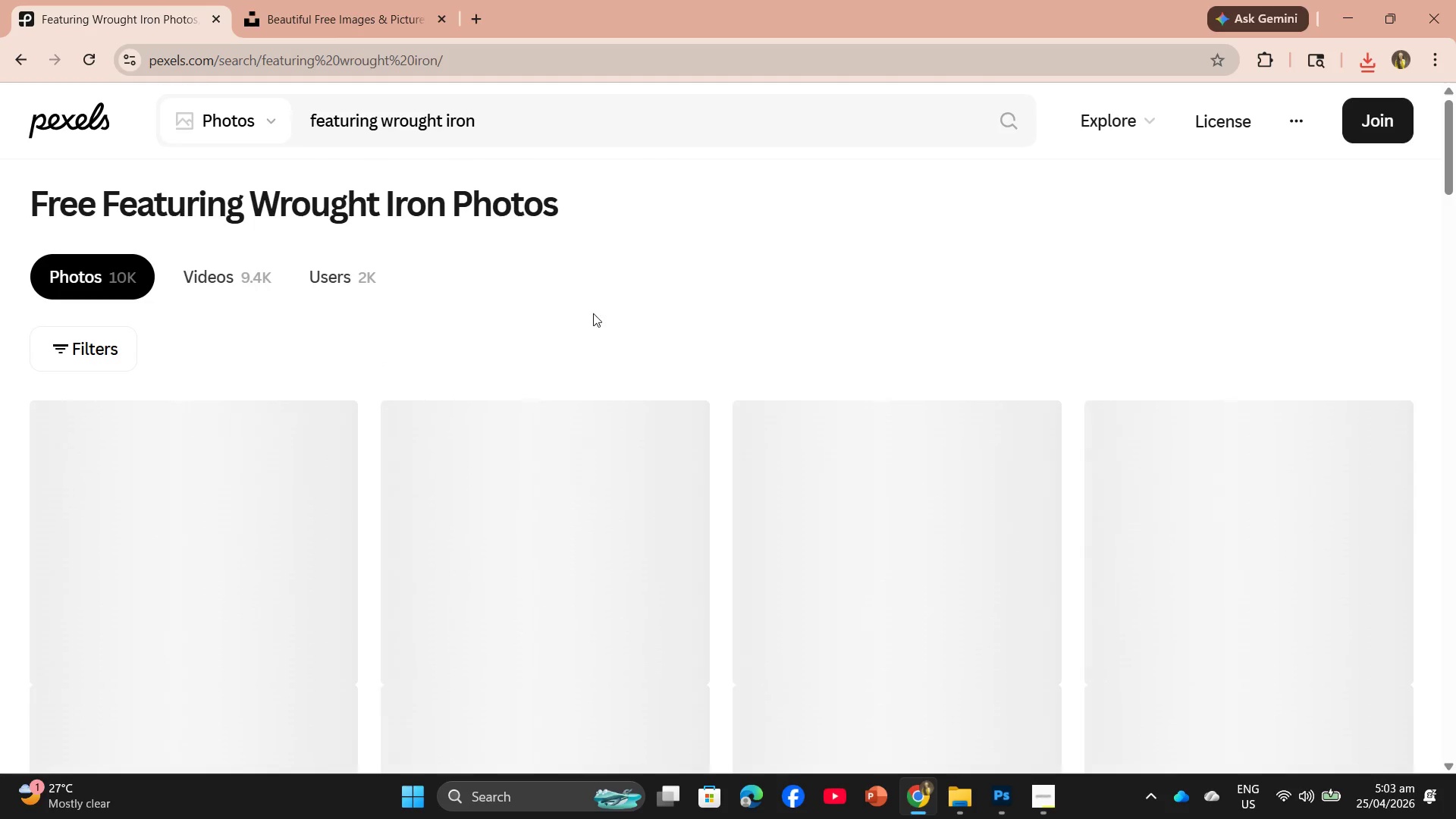 
scroll: coordinate [761, 485], scroll_direction: down, amount: 19.0
 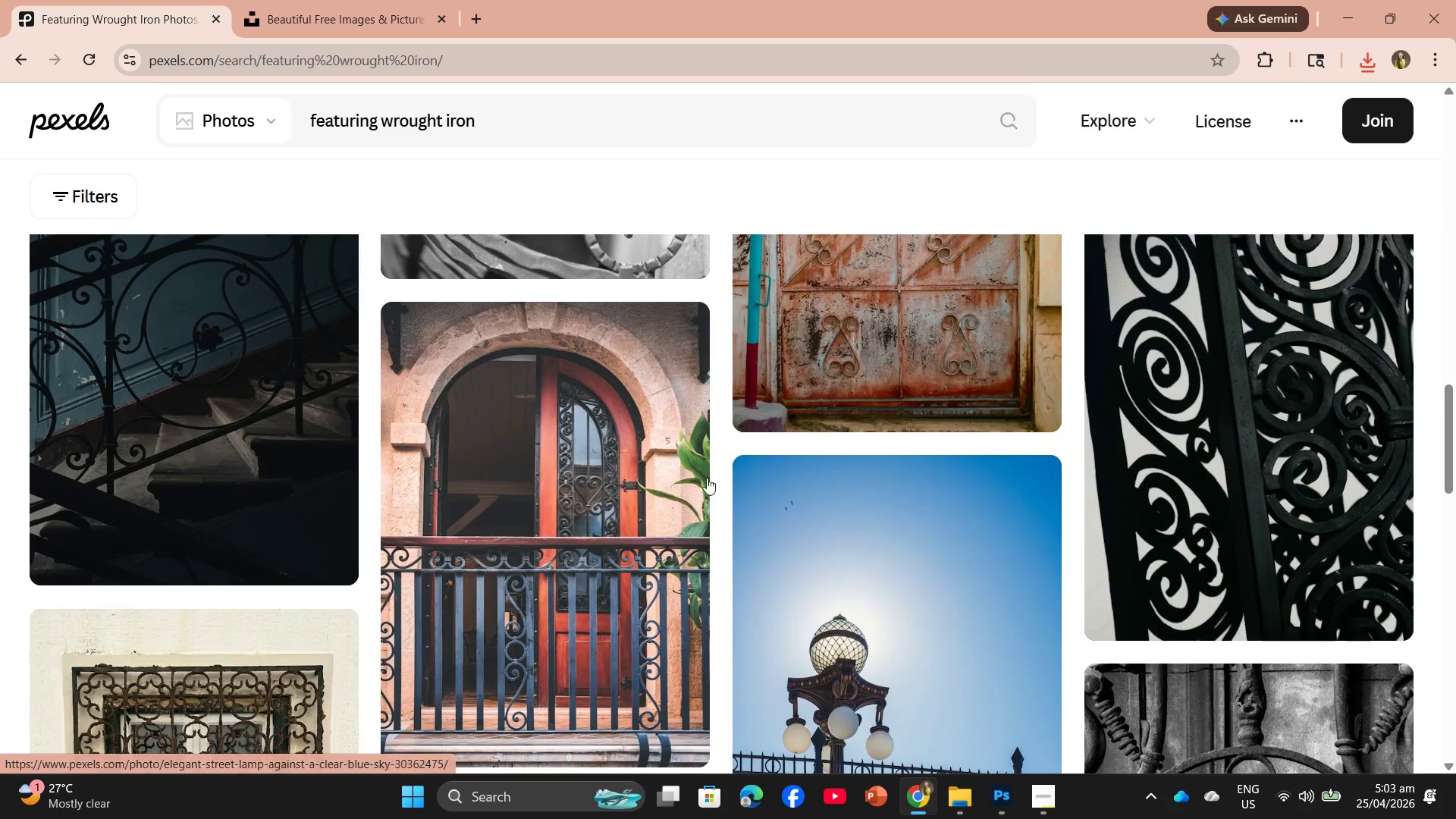 
scroll: coordinate [658, 516], scroll_direction: down, amount: 2.0
 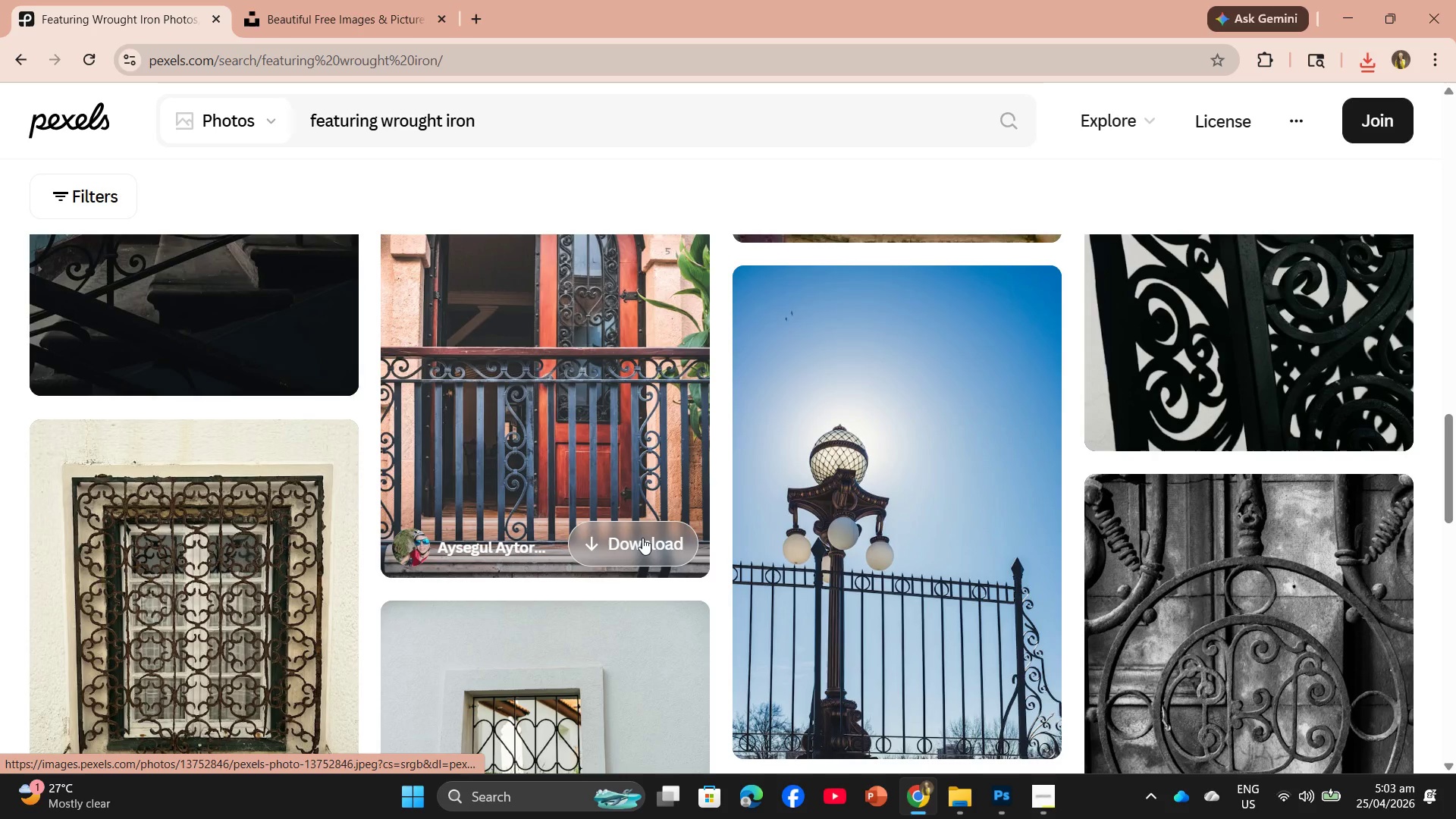 
left_click([642, 538])
 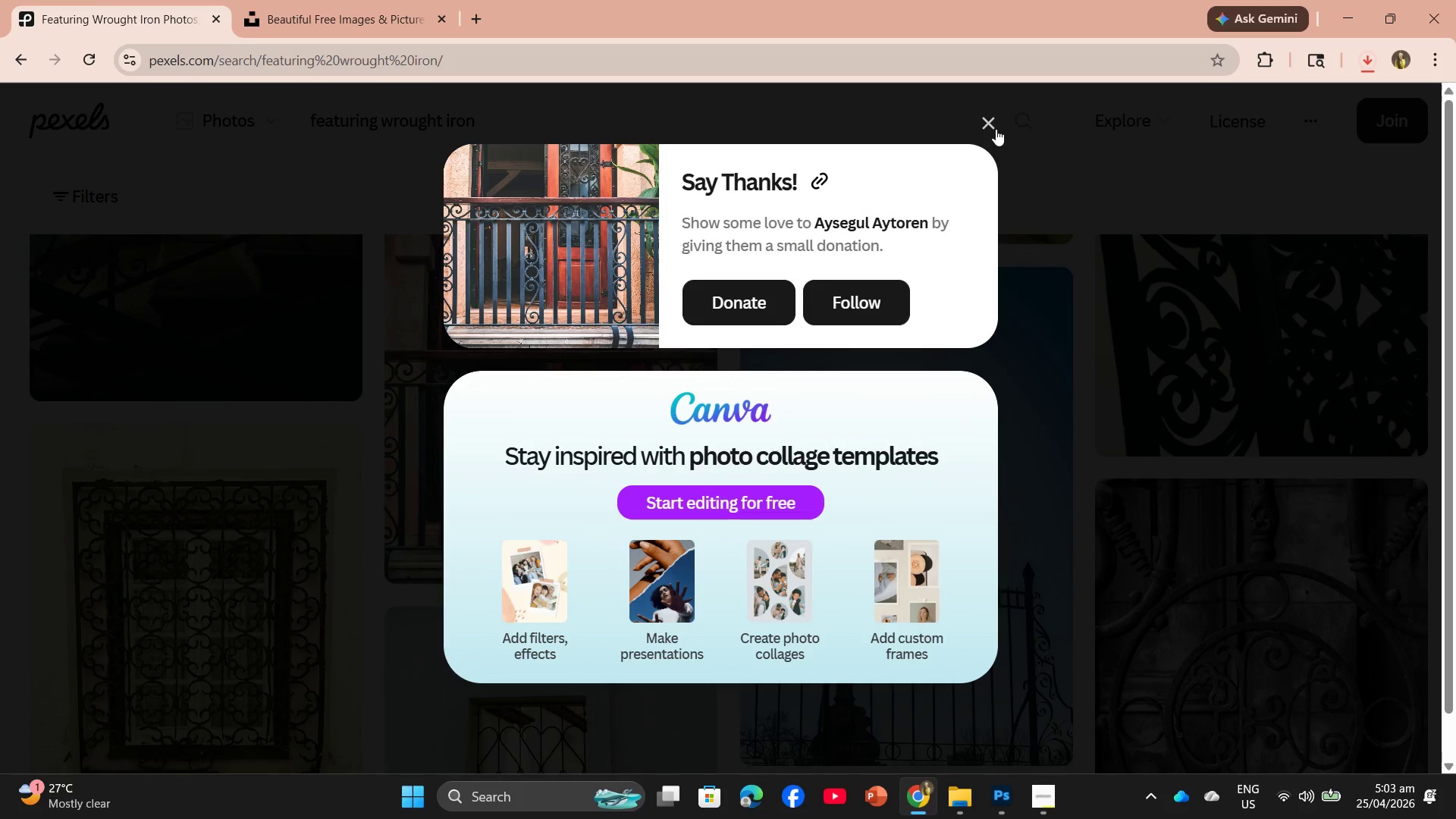 
scroll: coordinate [637, 460], scroll_direction: down, amount: 8.0
 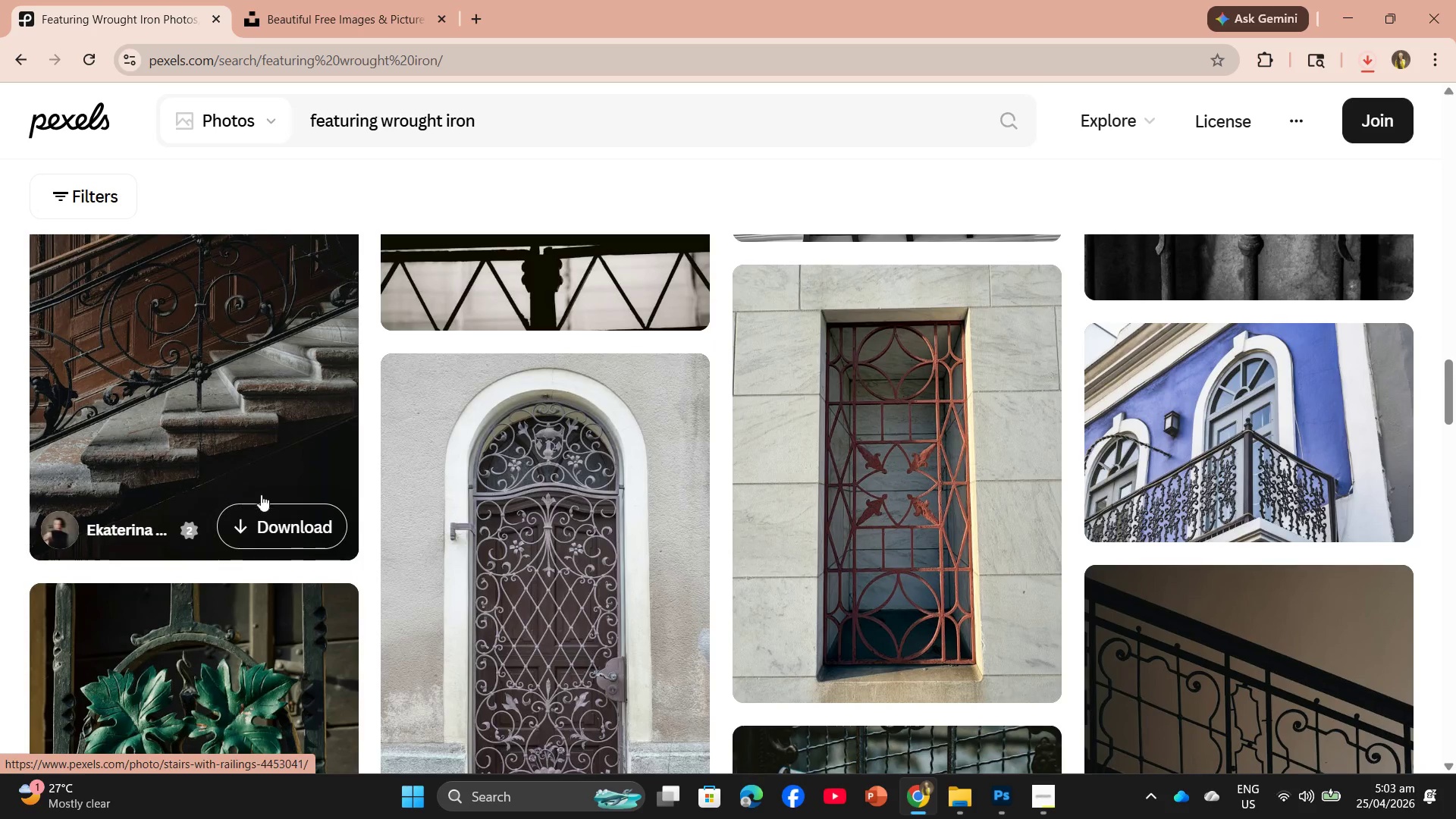 
left_click([285, 522])
 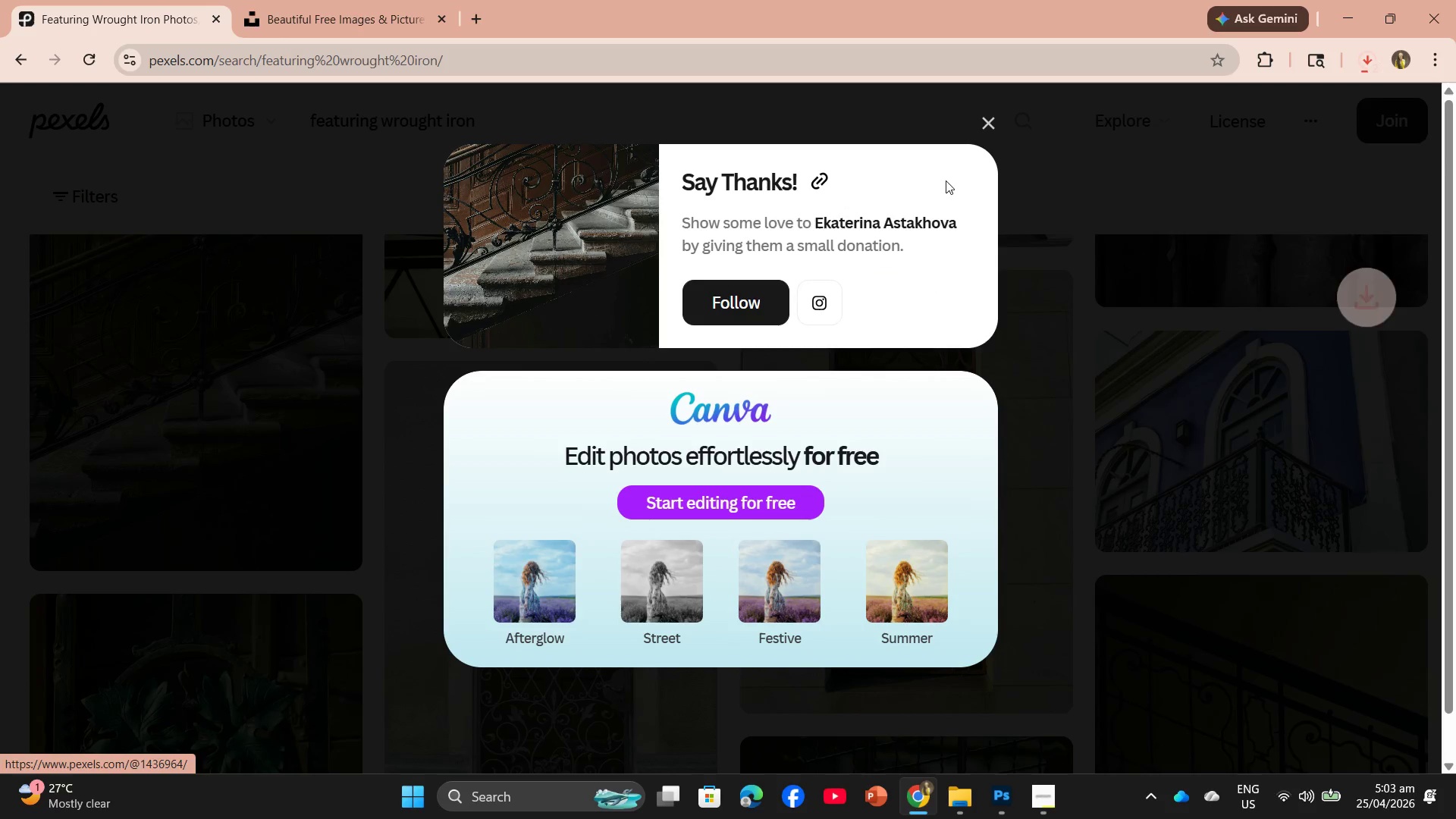 
left_click([989, 117])
 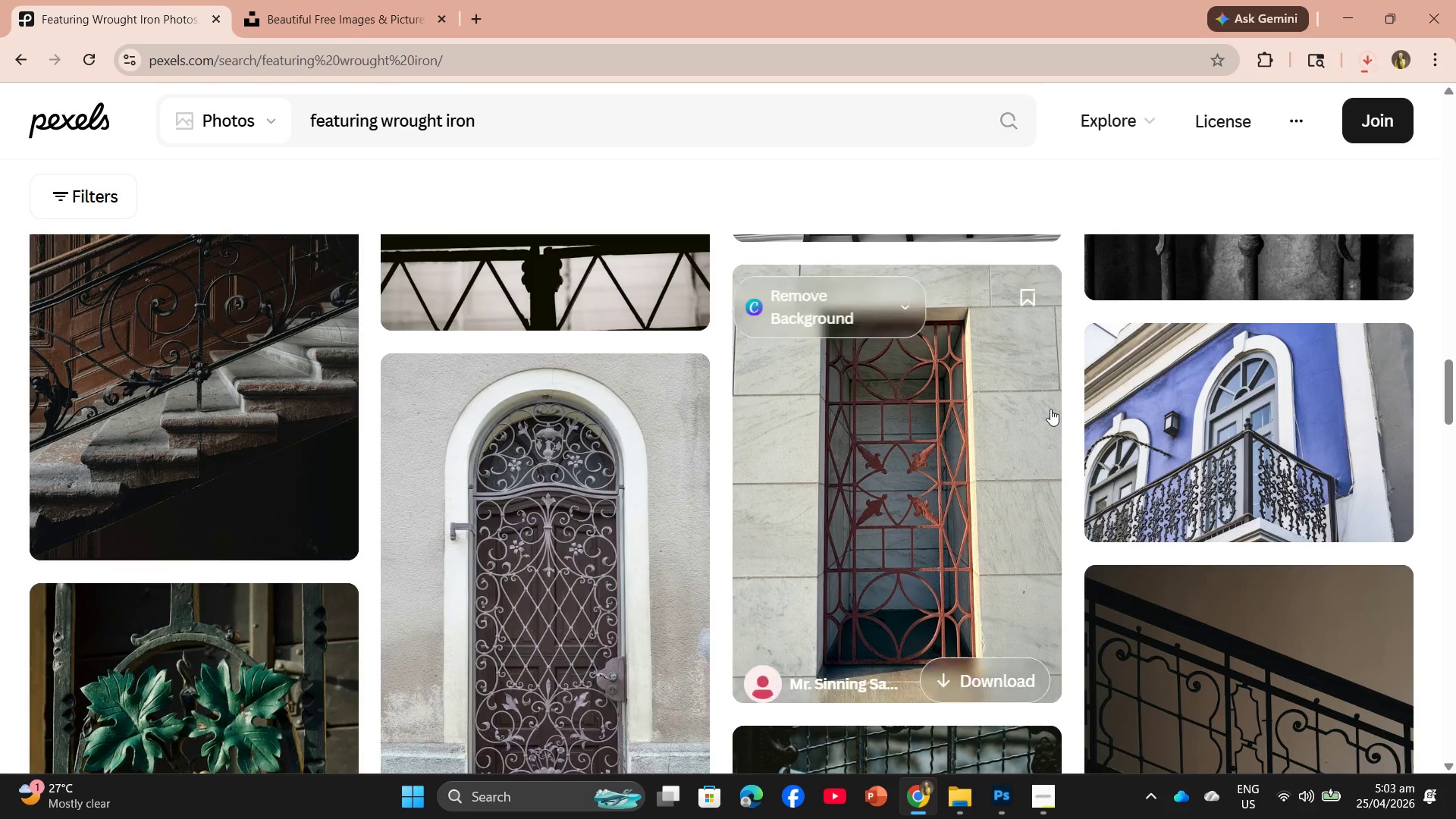 
scroll: coordinate [850, 507], scroll_direction: down, amount: 10.0
 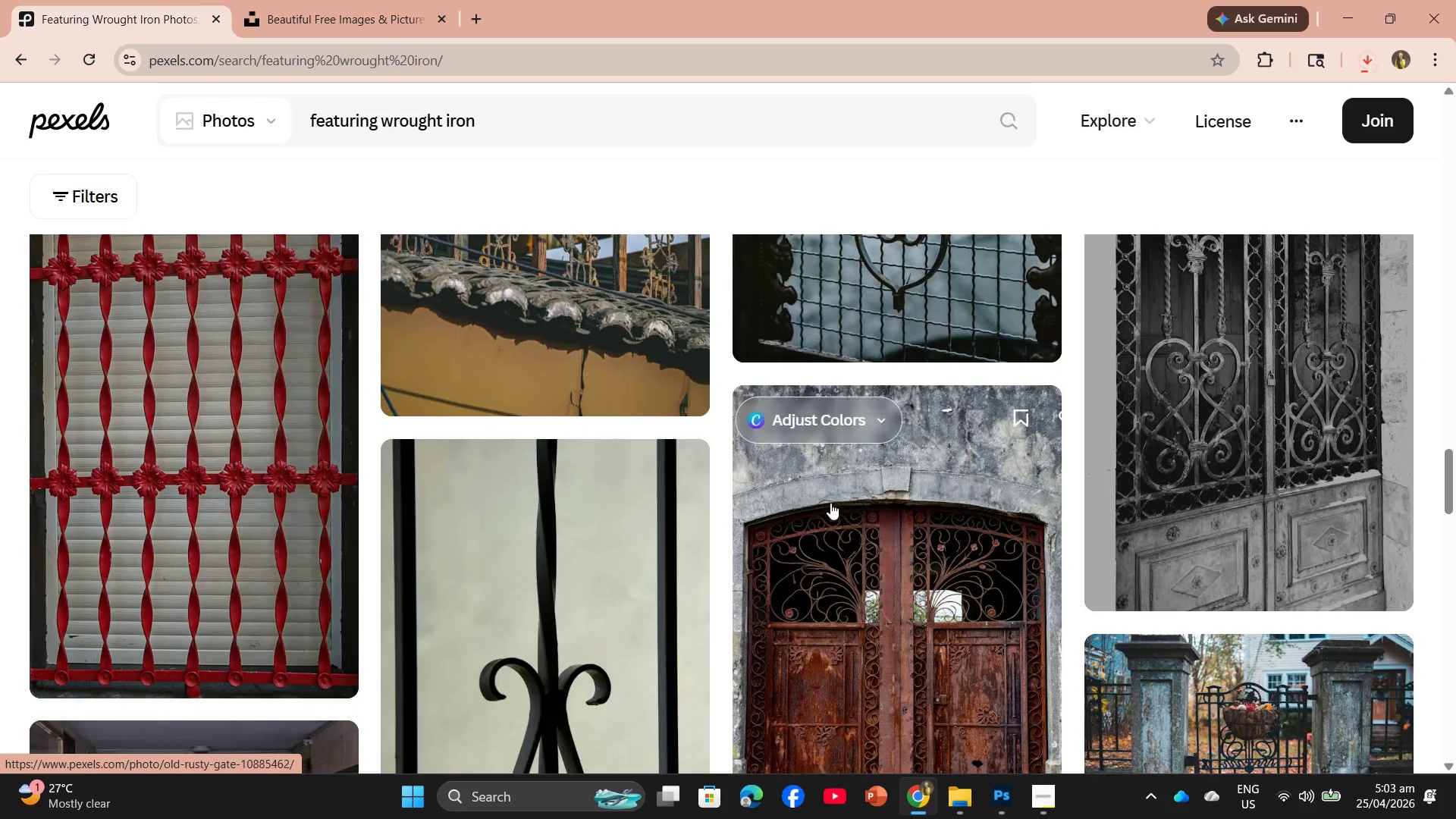 
scroll: coordinate [767, 471], scroll_direction: up, amount: 3.0
 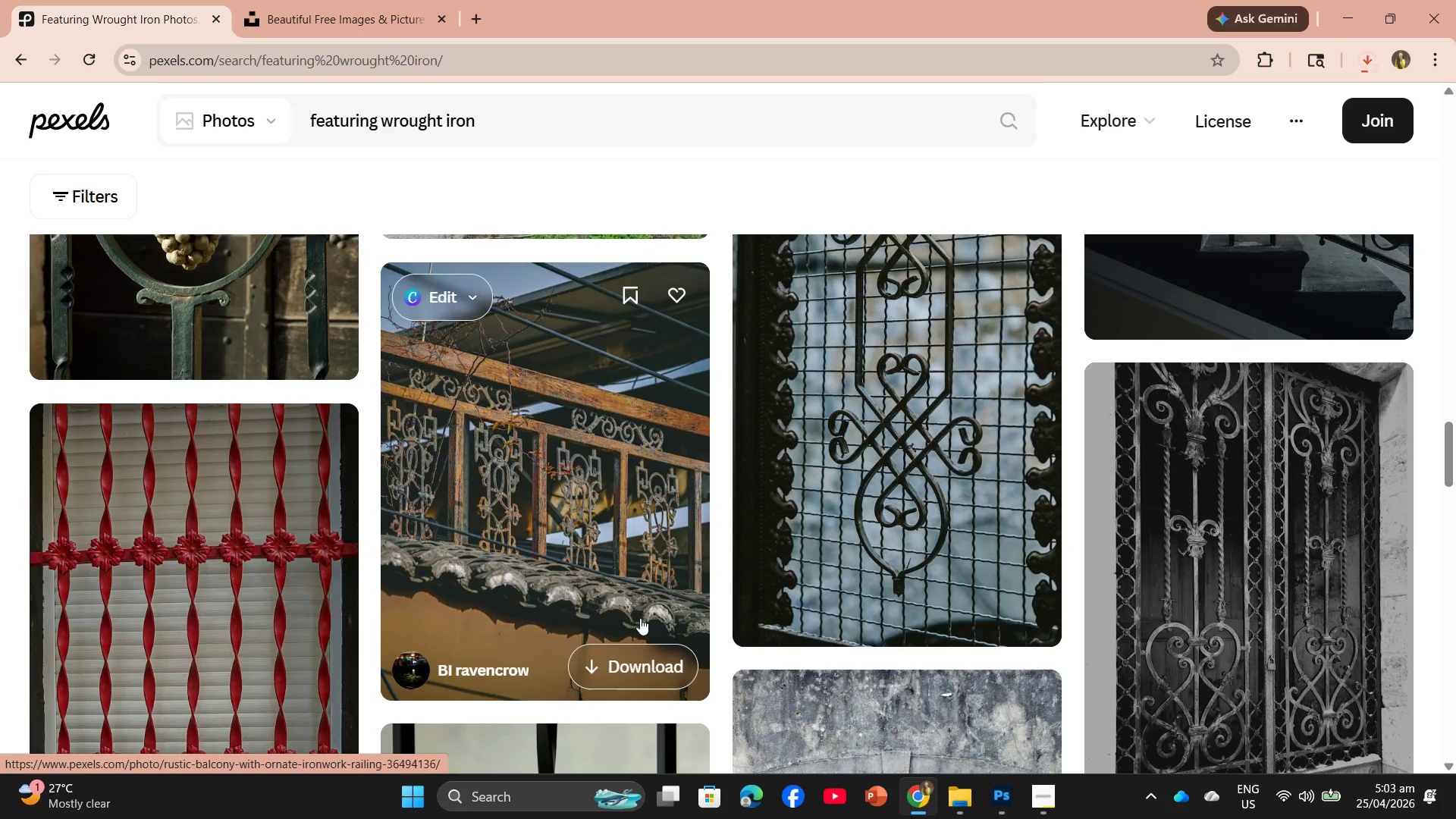 
left_click([653, 663])
 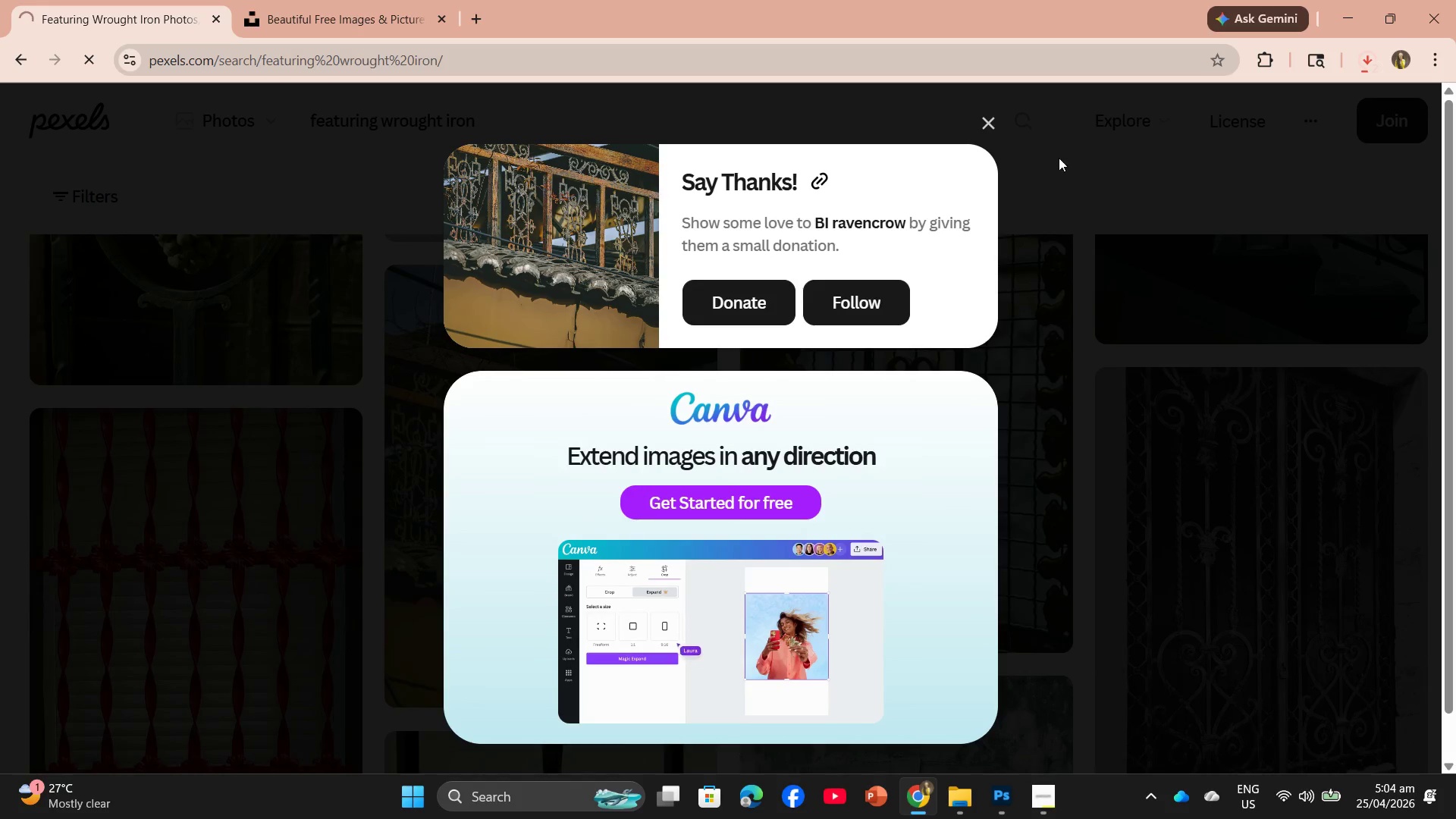 
left_click([987, 116])
 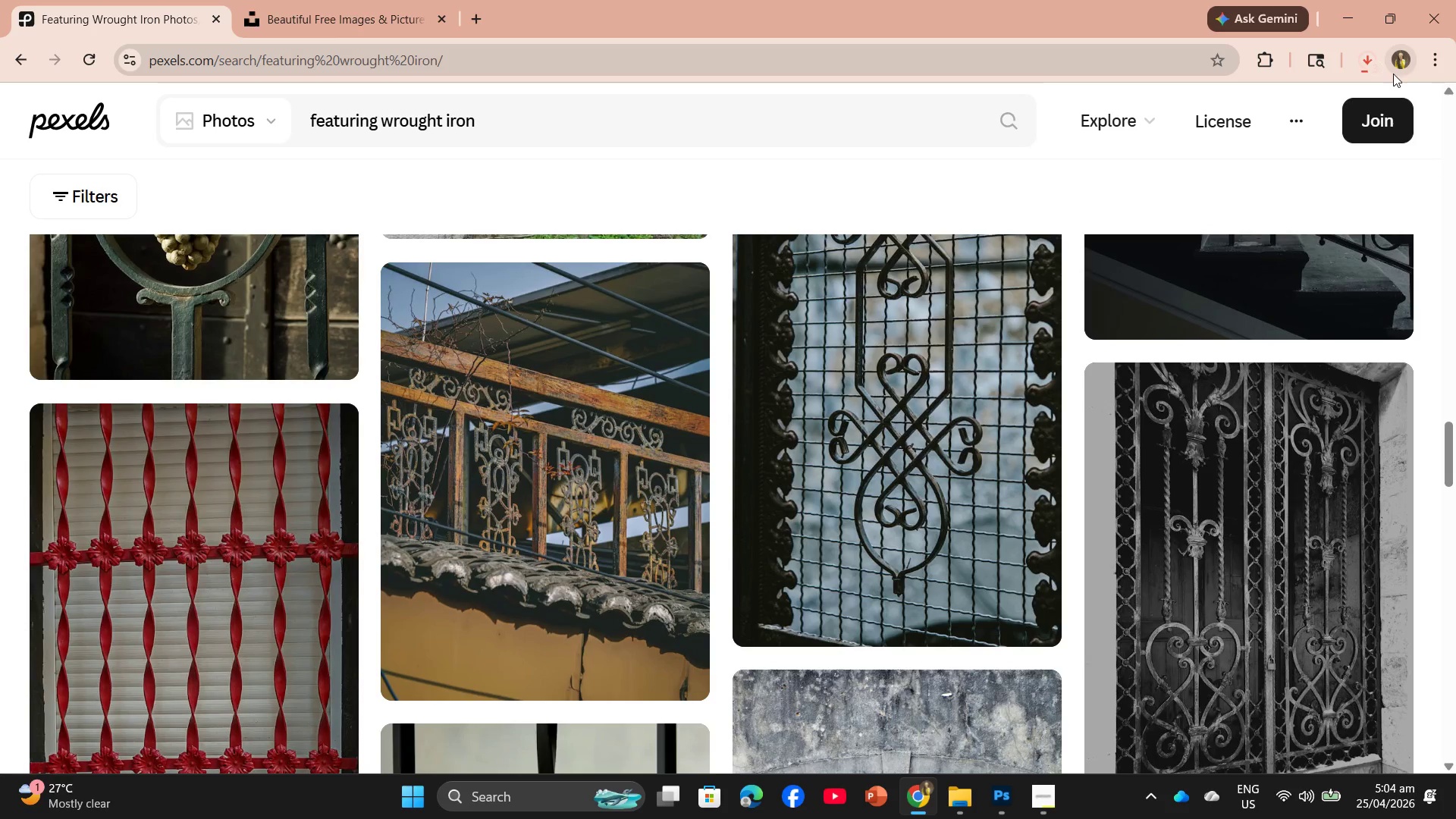 
left_click([1369, 71])
 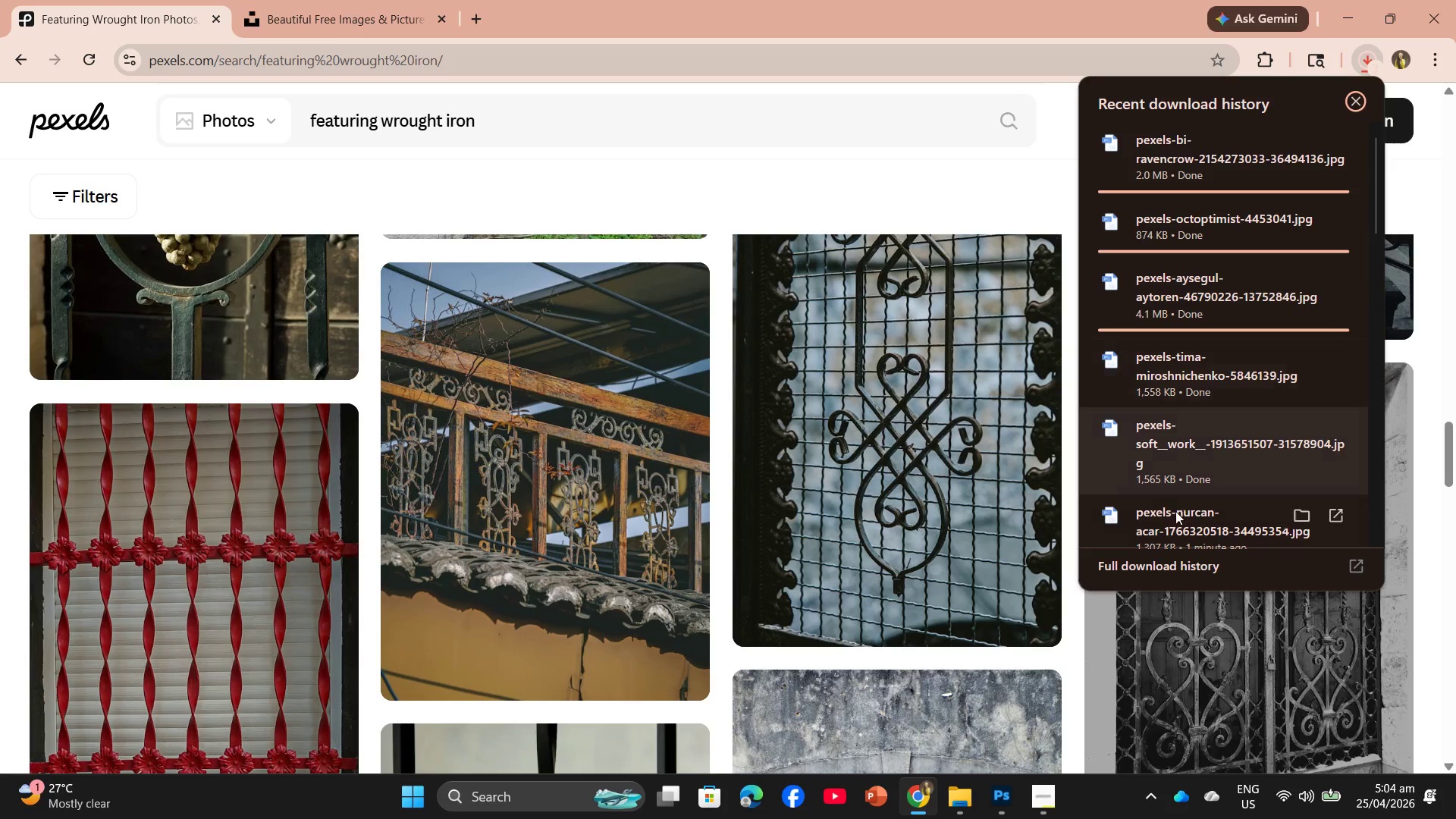 
scroll: coordinate [1182, 499], scroll_direction: down, amount: 4.0
 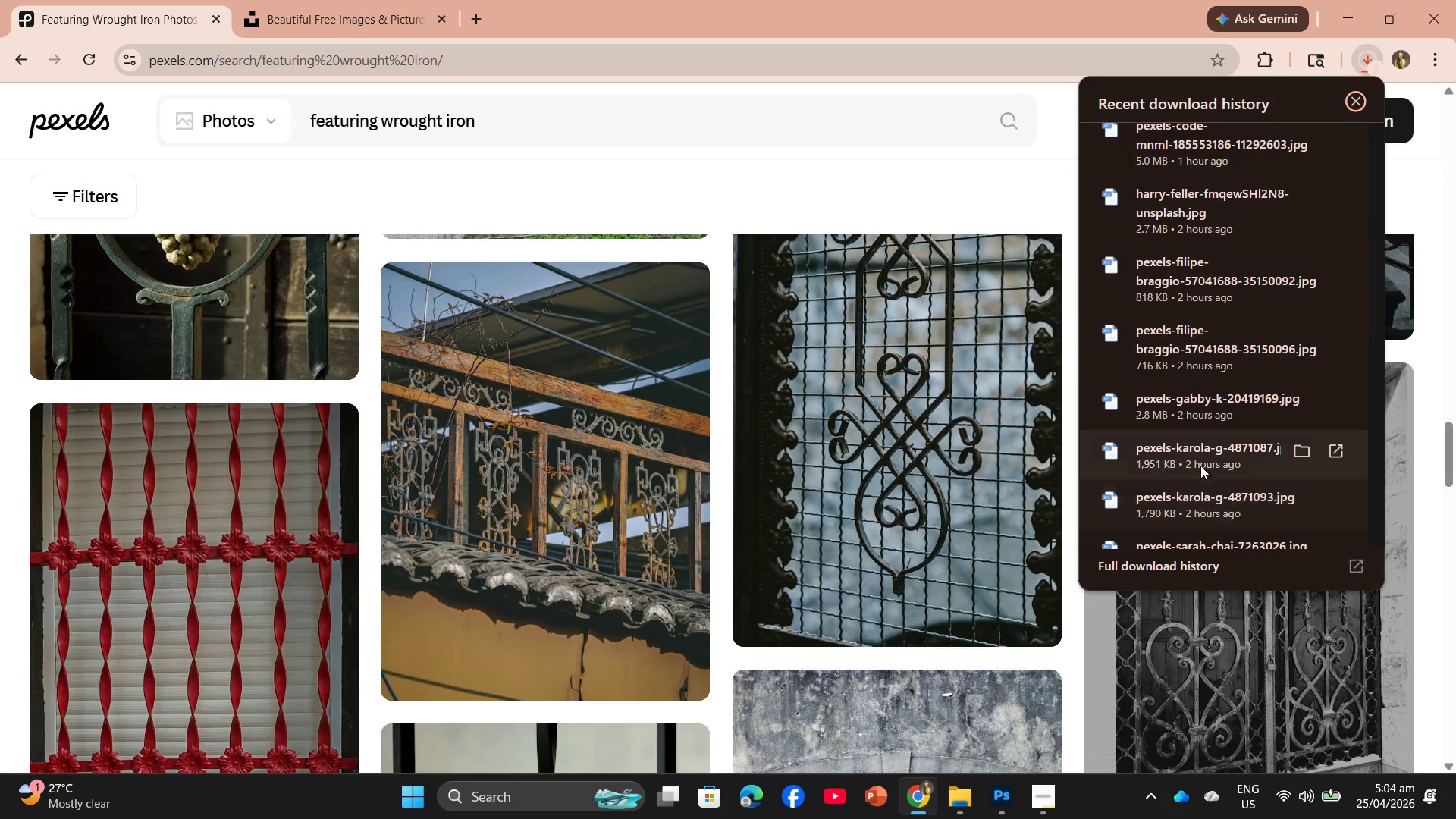 
scroll: coordinate [1209, 424], scroll_direction: up, amount: 5.0
 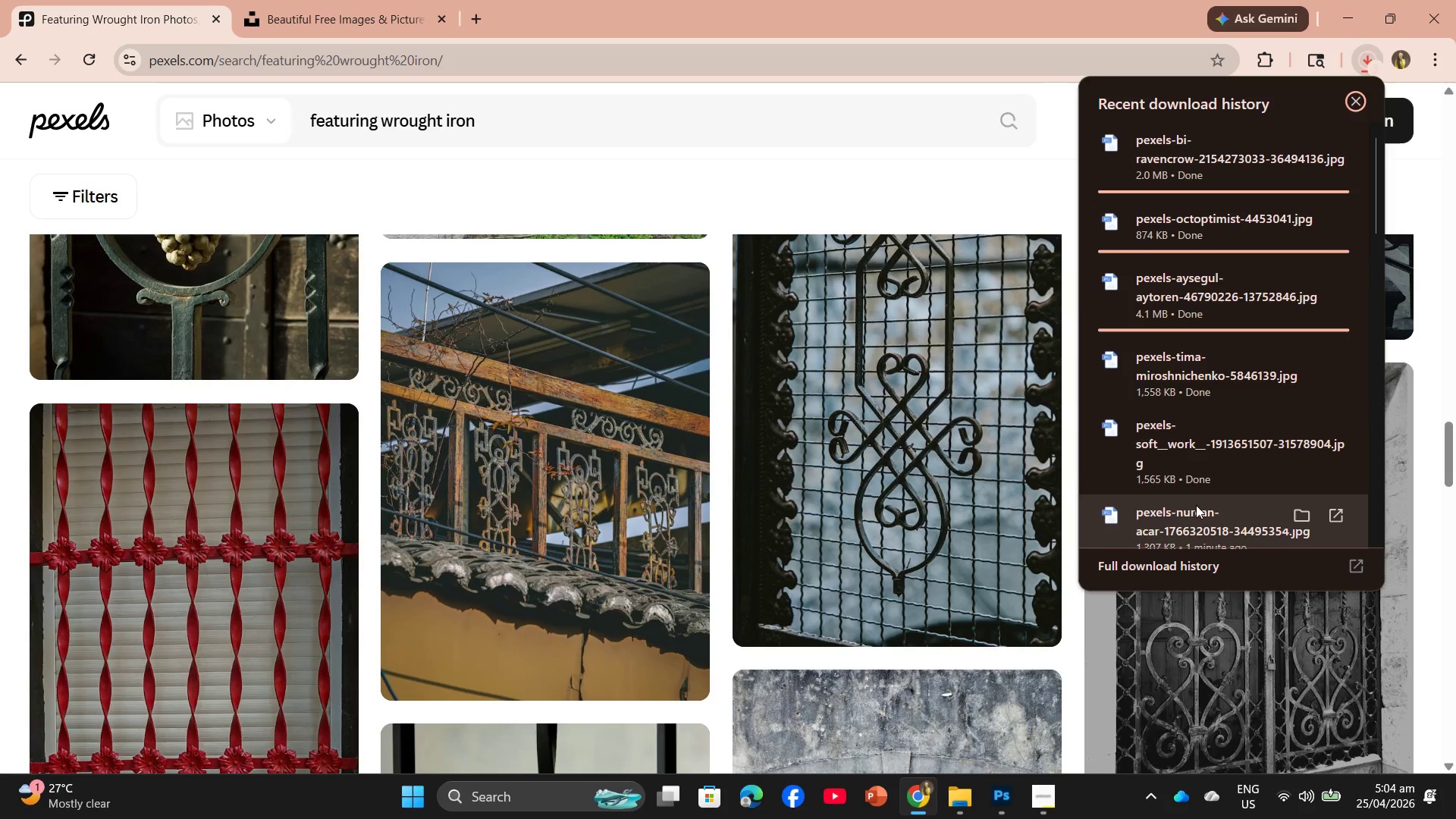 
left_click_drag(start_coordinate=[1195, 516], to_coordinate=[378, 55])
 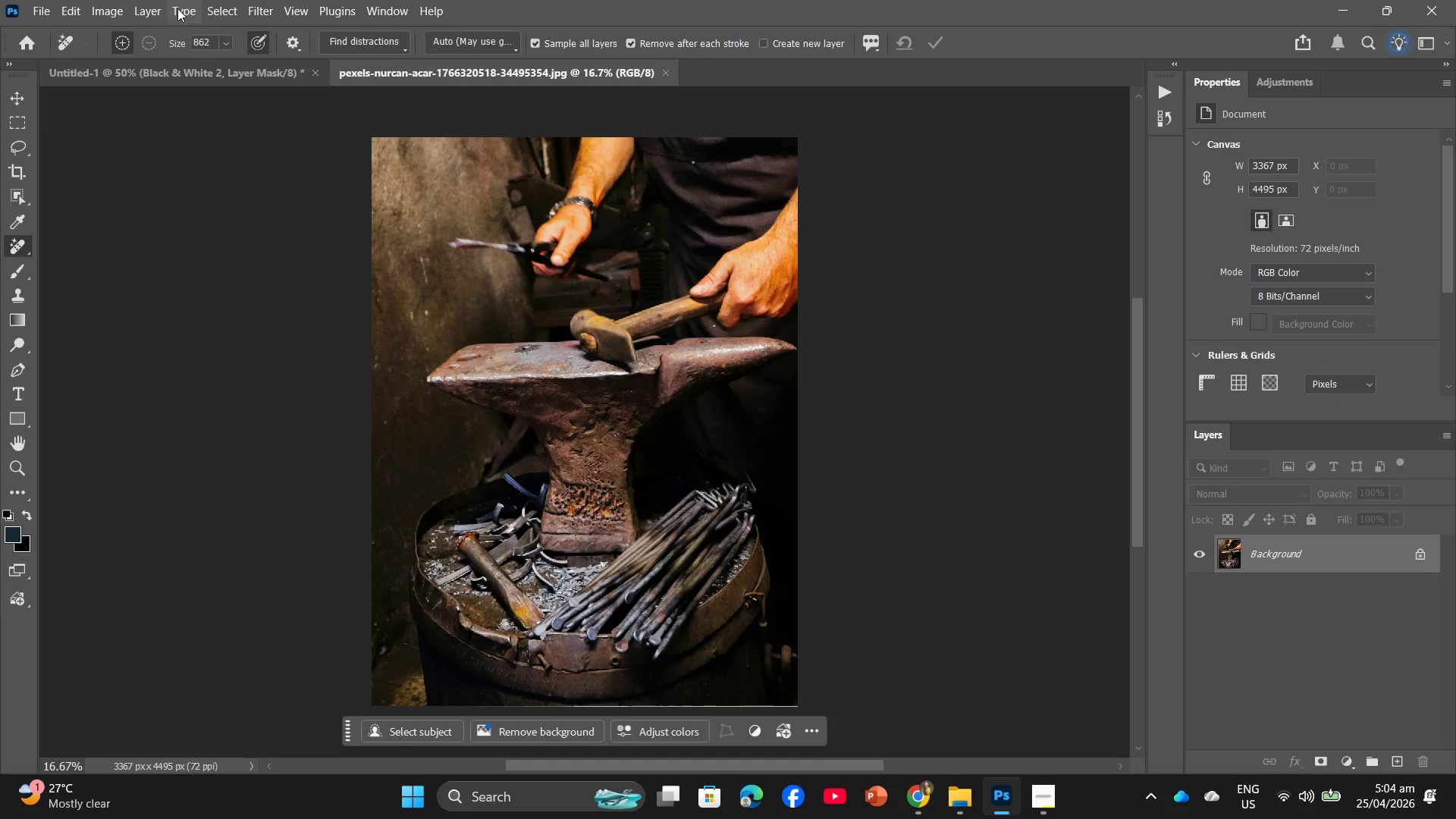 
left_click([155, 13])
 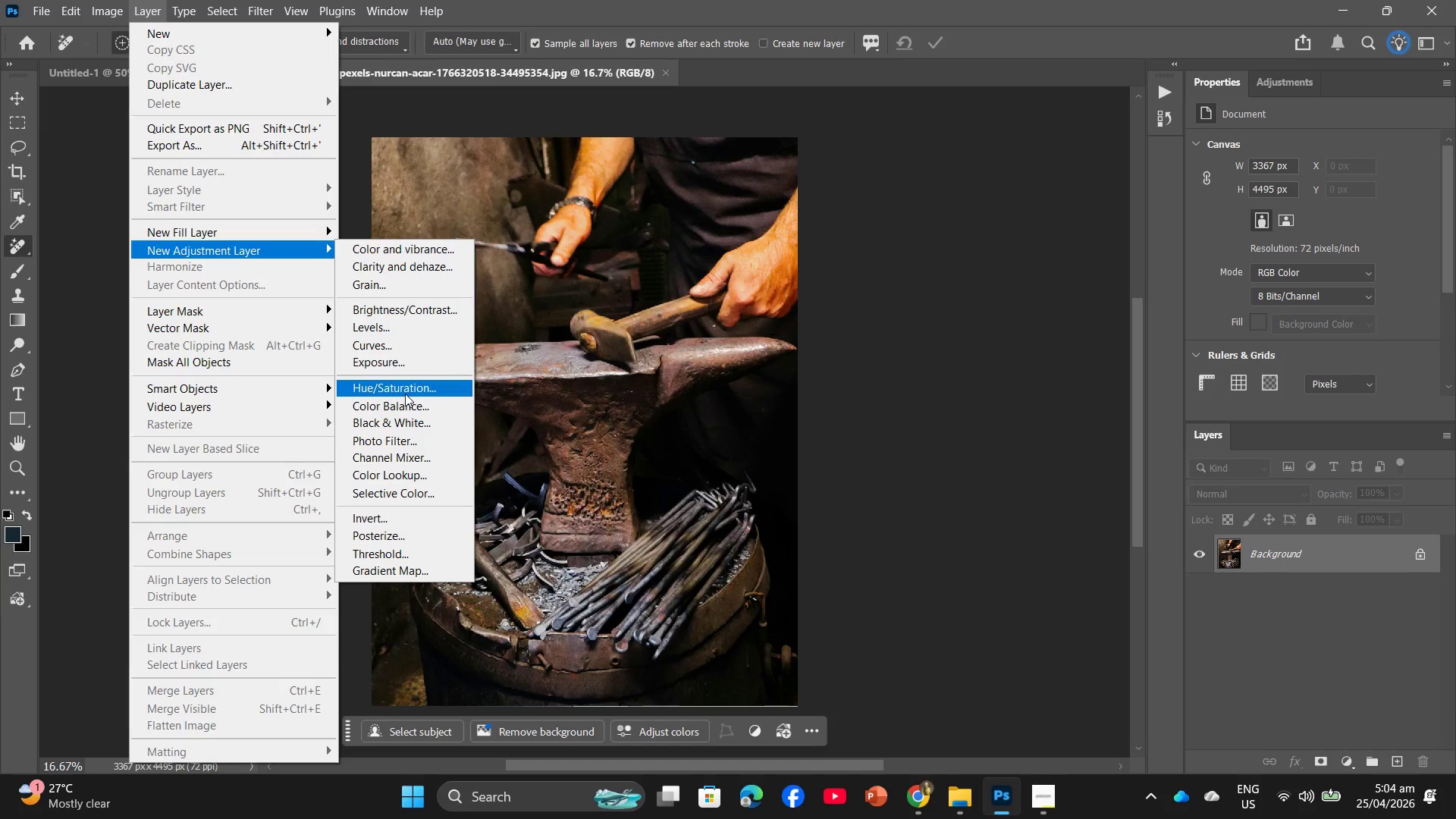 
left_click([415, 311])
 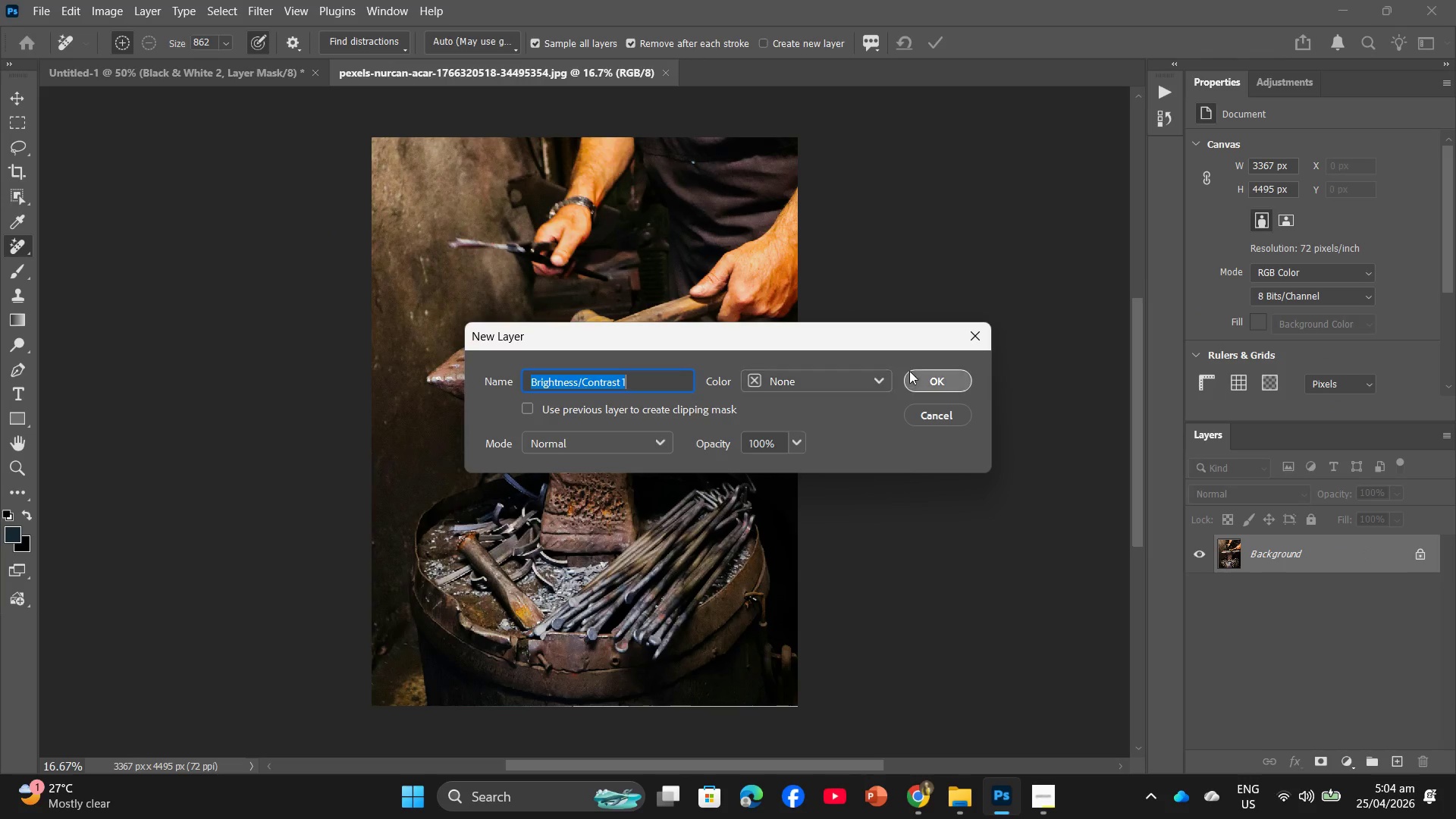 
left_click([987, 326])
 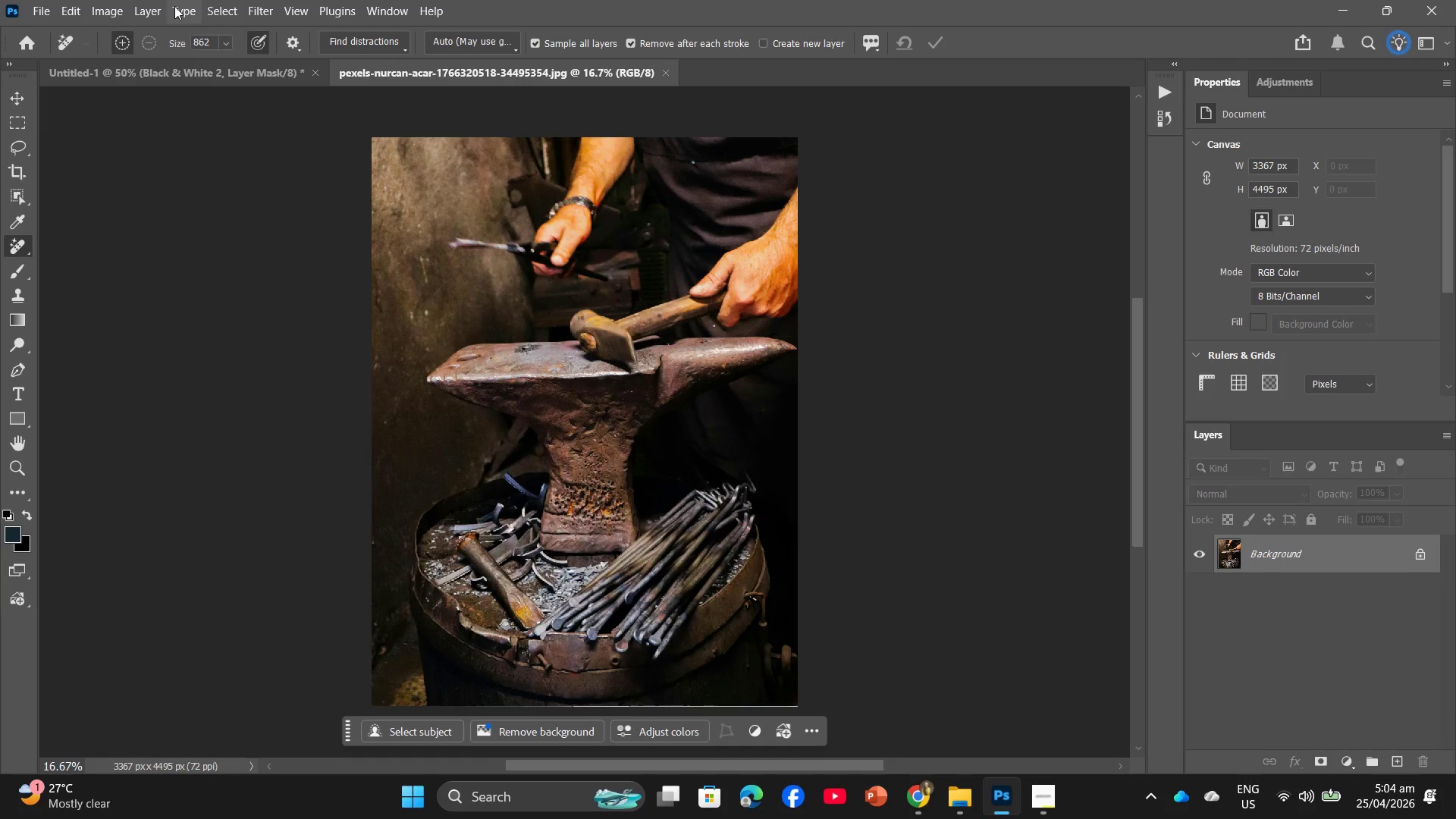 
left_click([148, 18])
 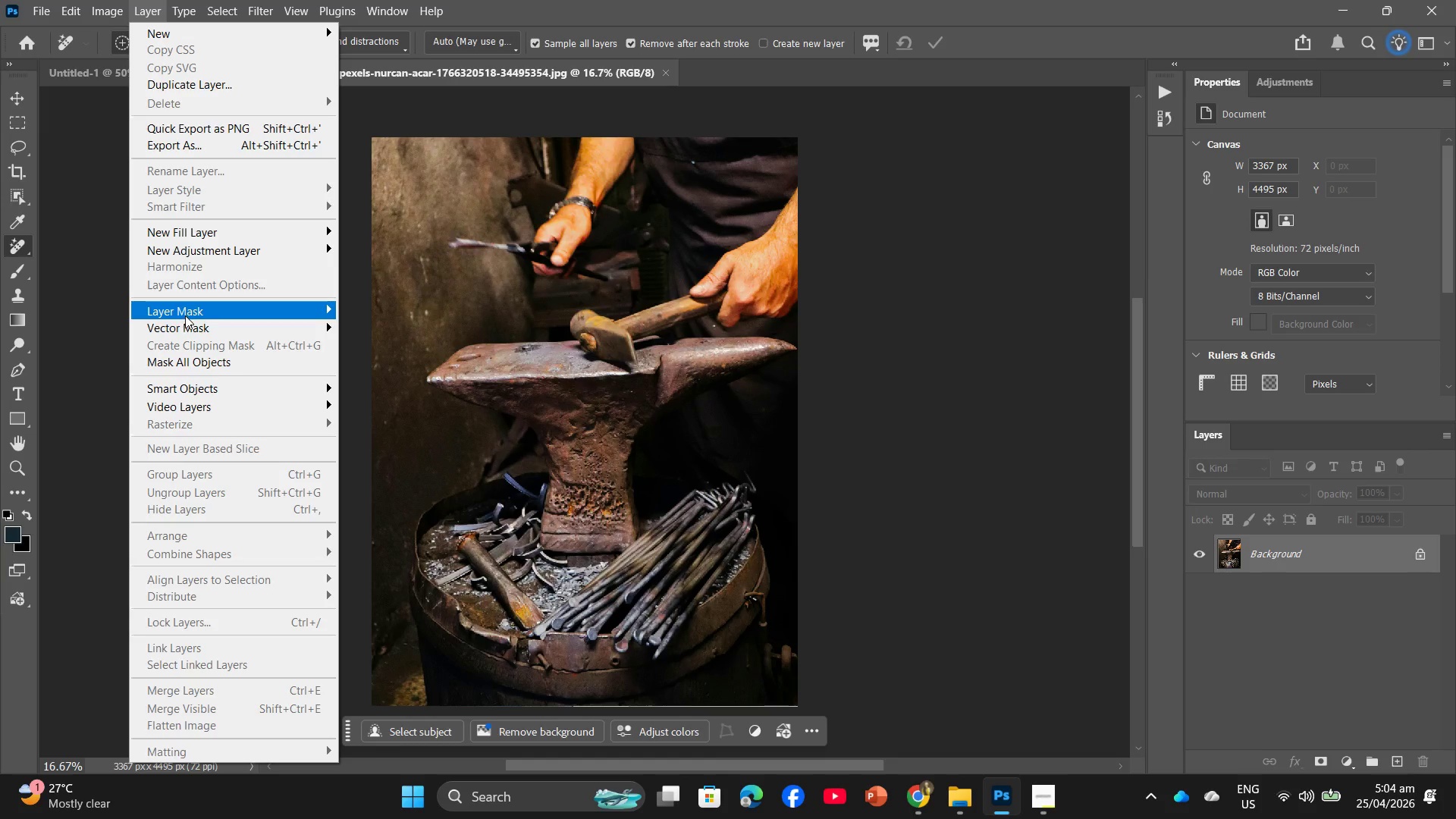 
mouse_move([240, 253])
 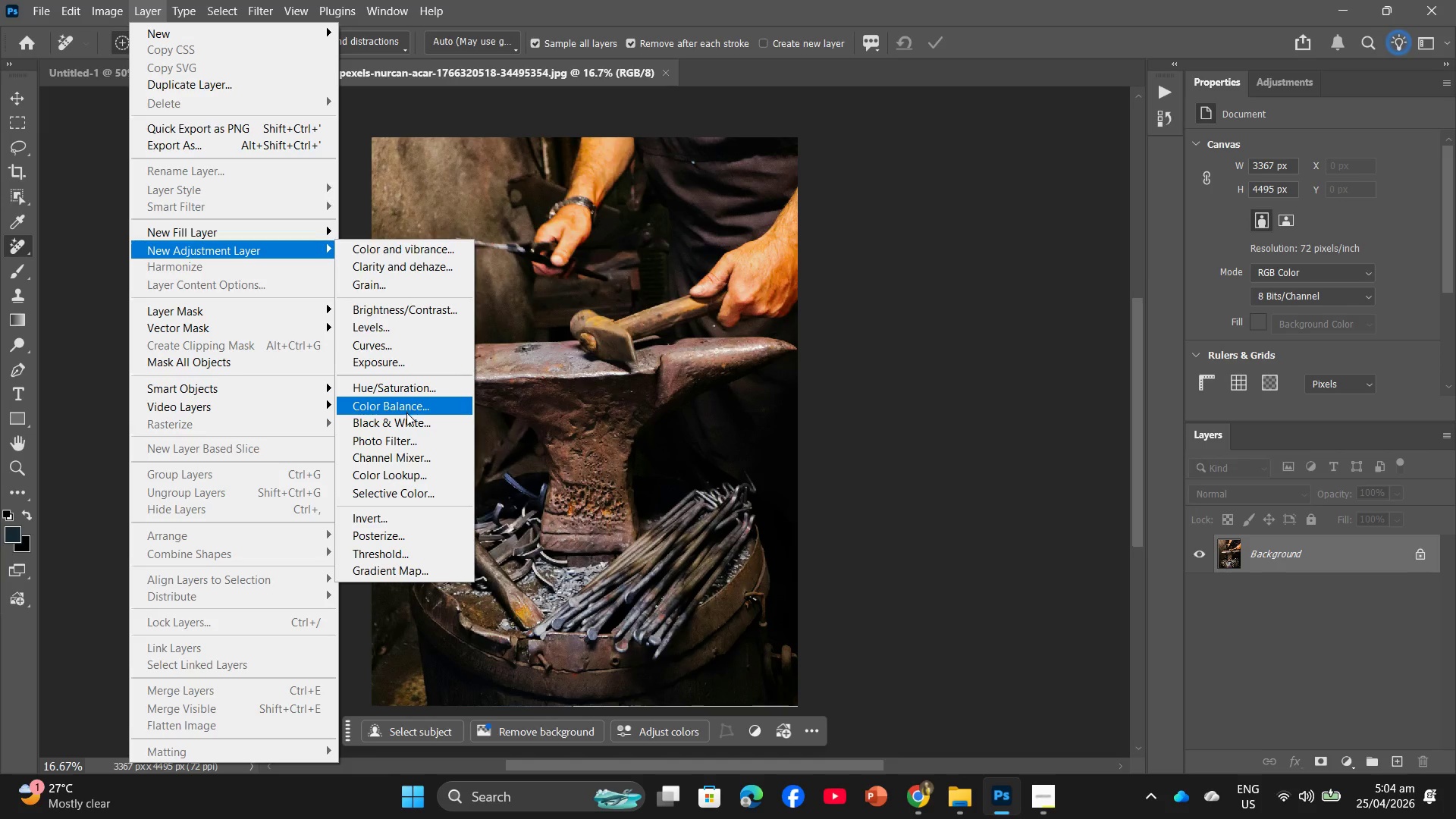 
left_click([406, 417])
 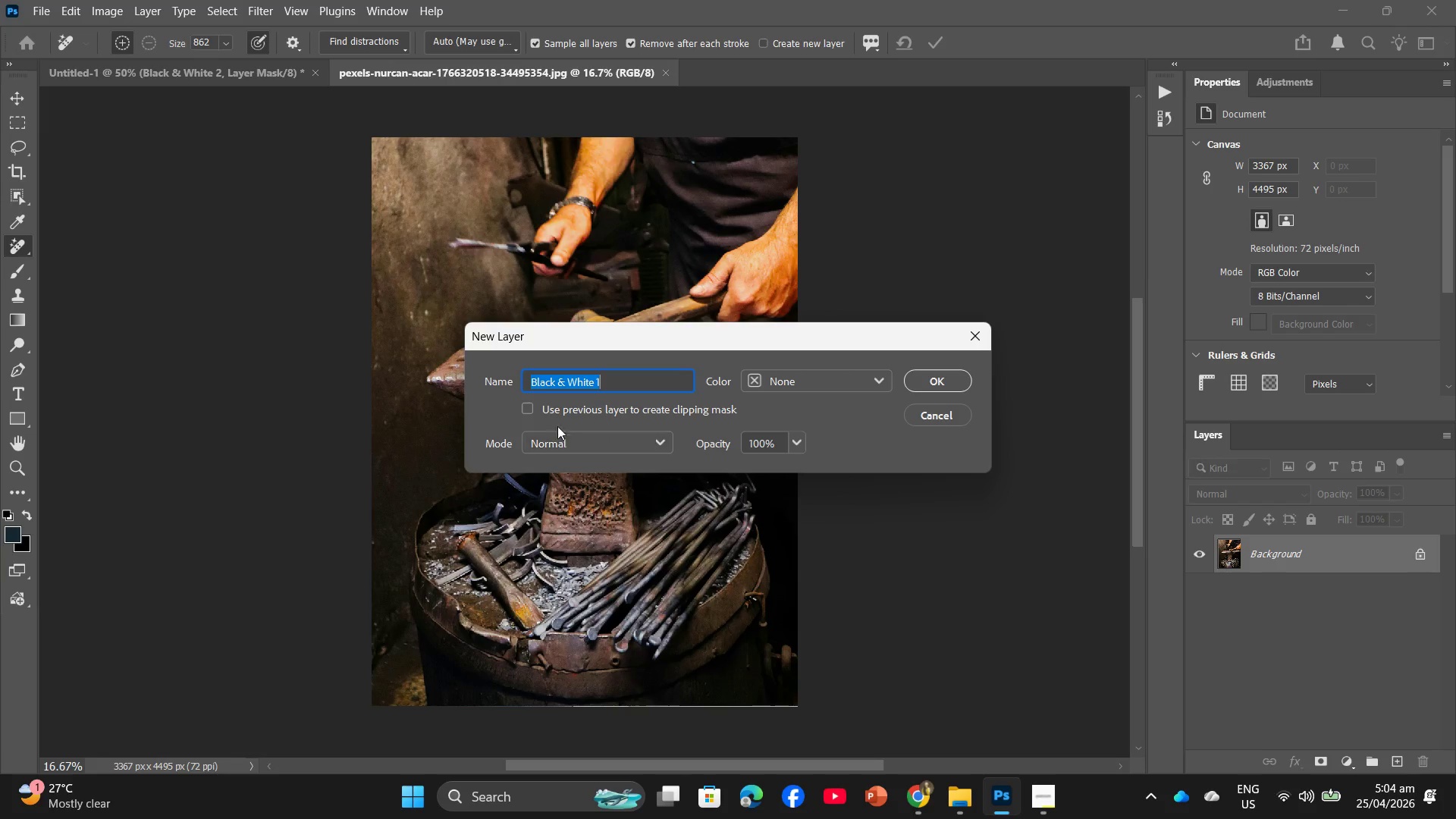 
left_click([519, 407])
 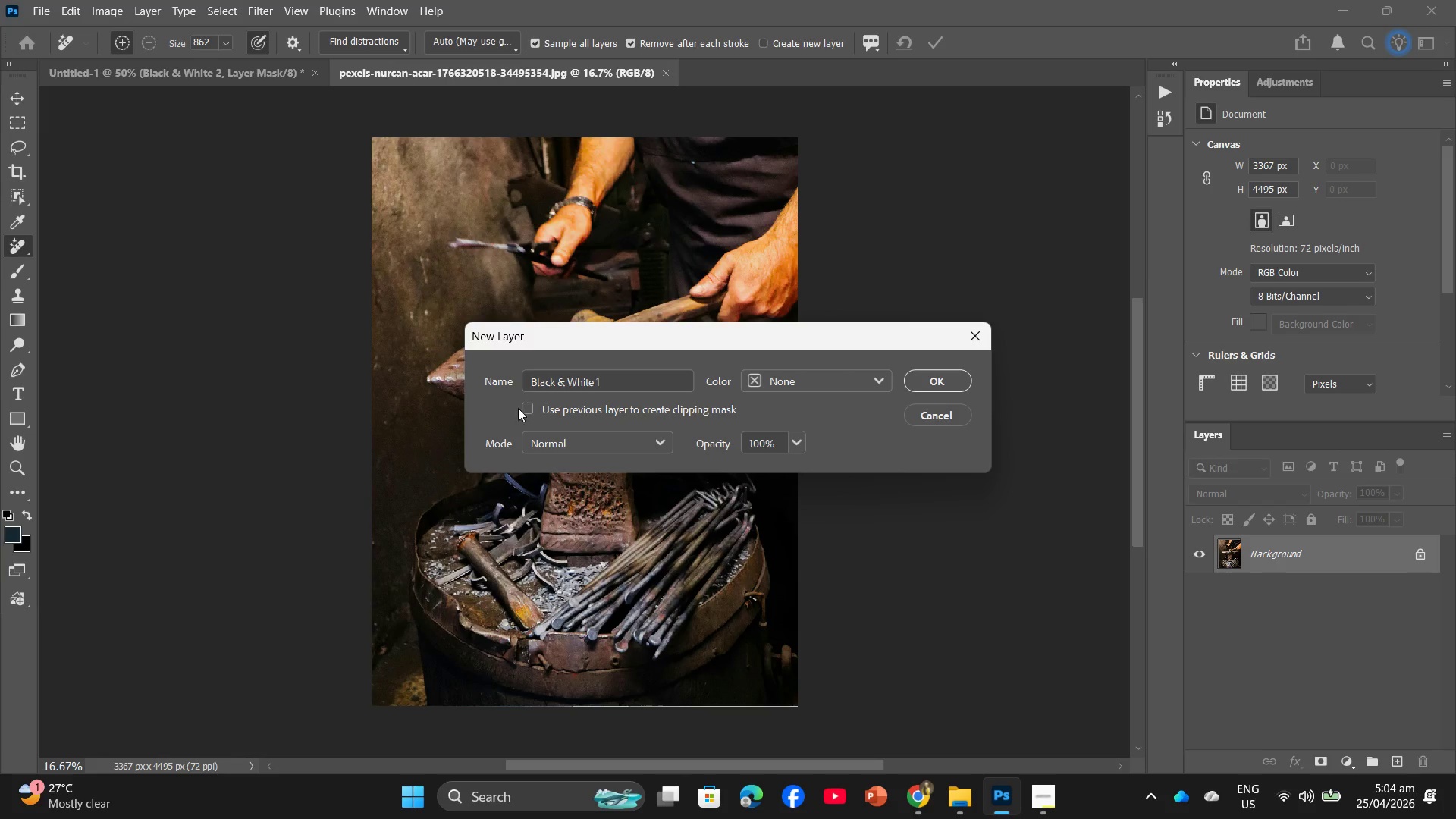 
left_click([544, 404])
 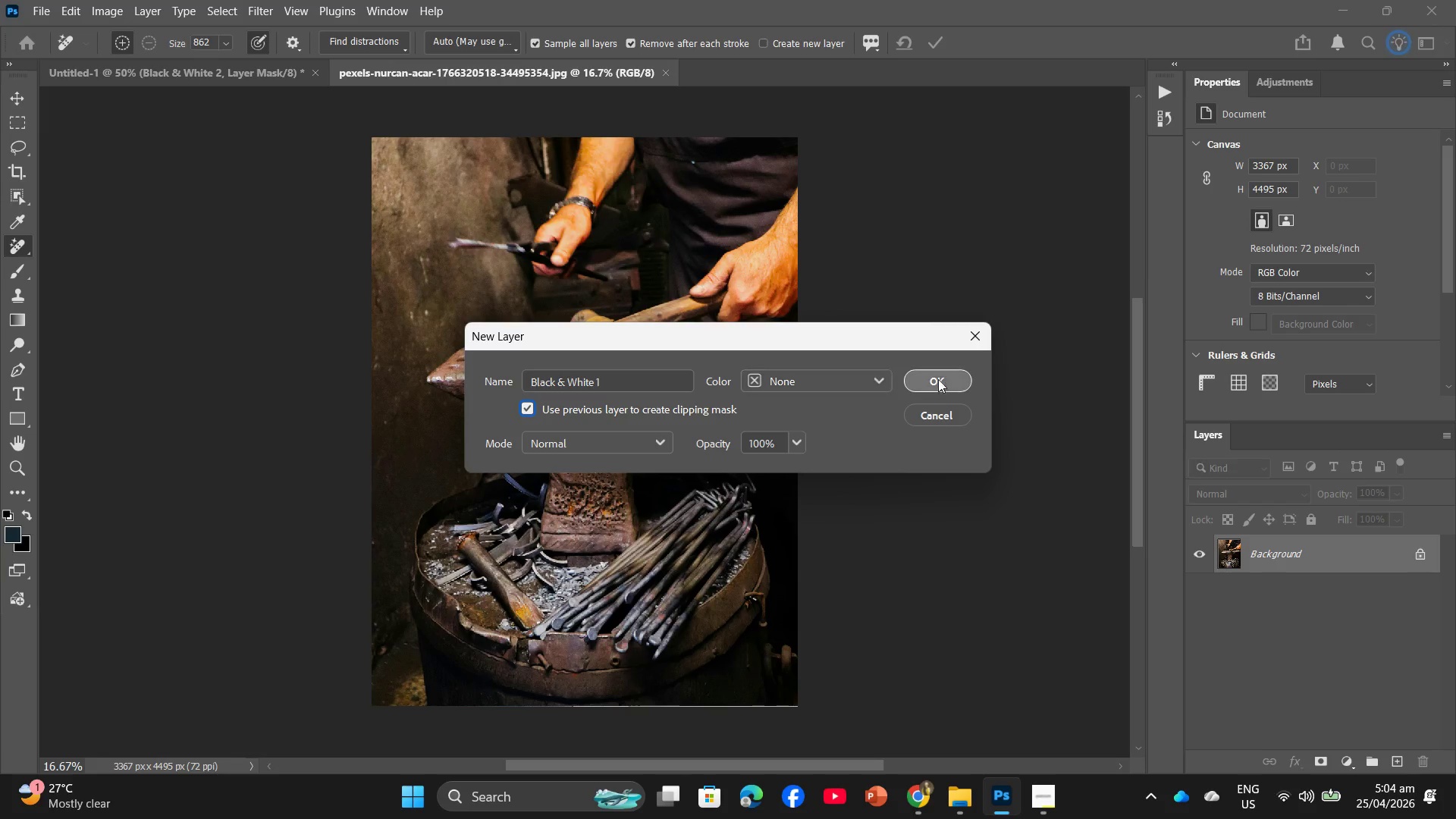 
left_click([971, 385])
 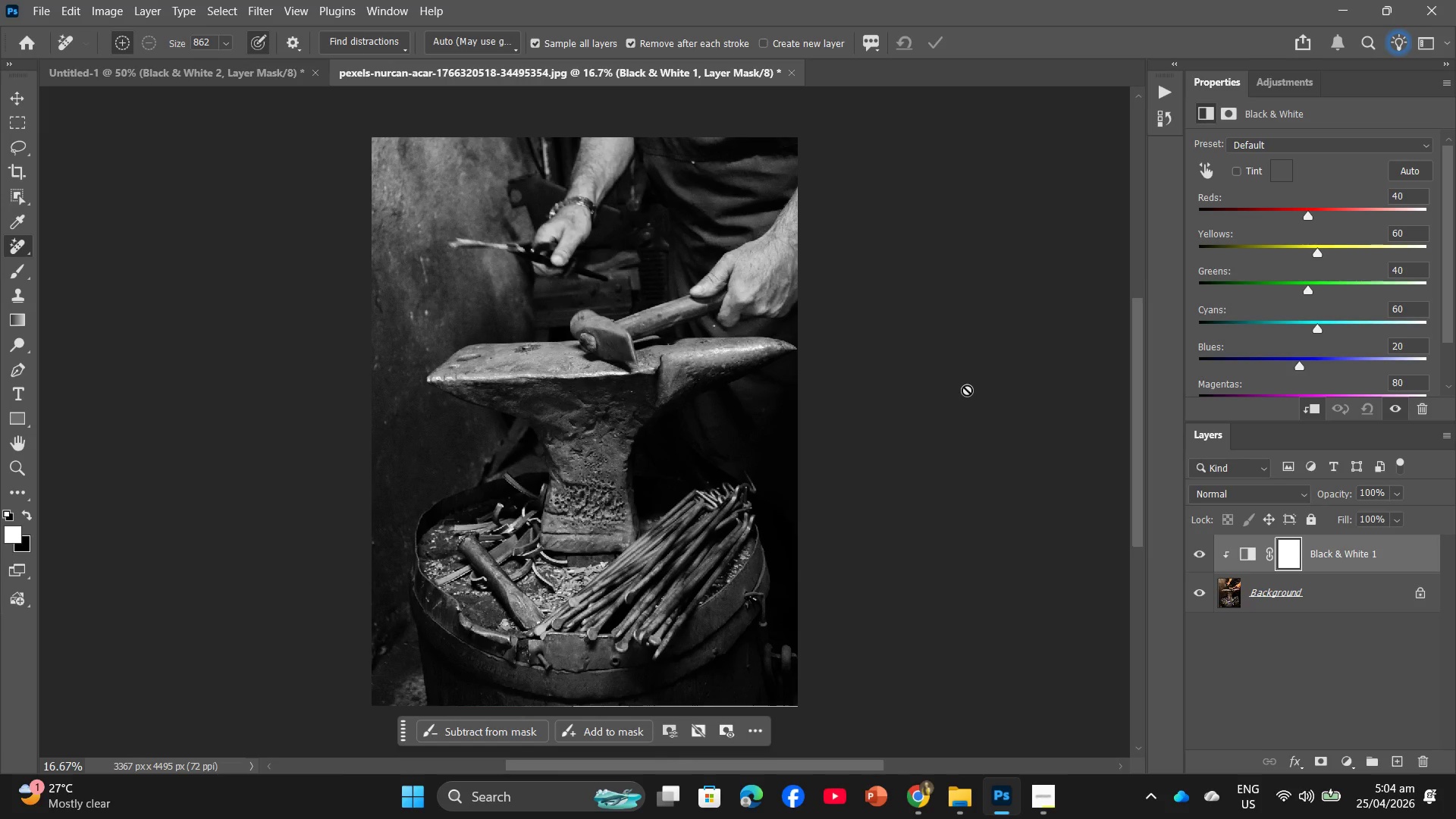 
wait(10.72)
 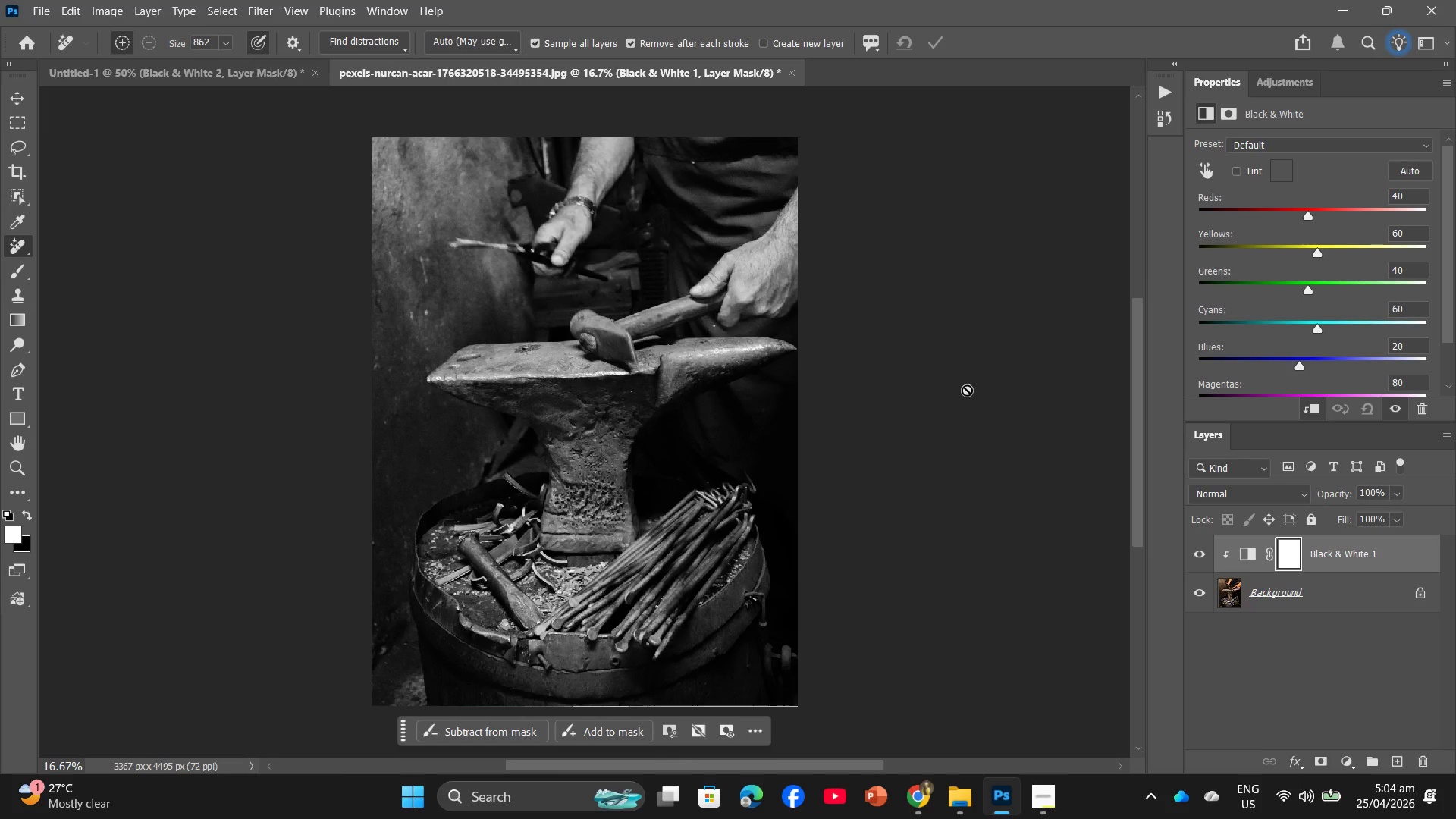 
left_click_drag(start_coordinate=[1412, 229], to_coordinate=[1373, 231])
 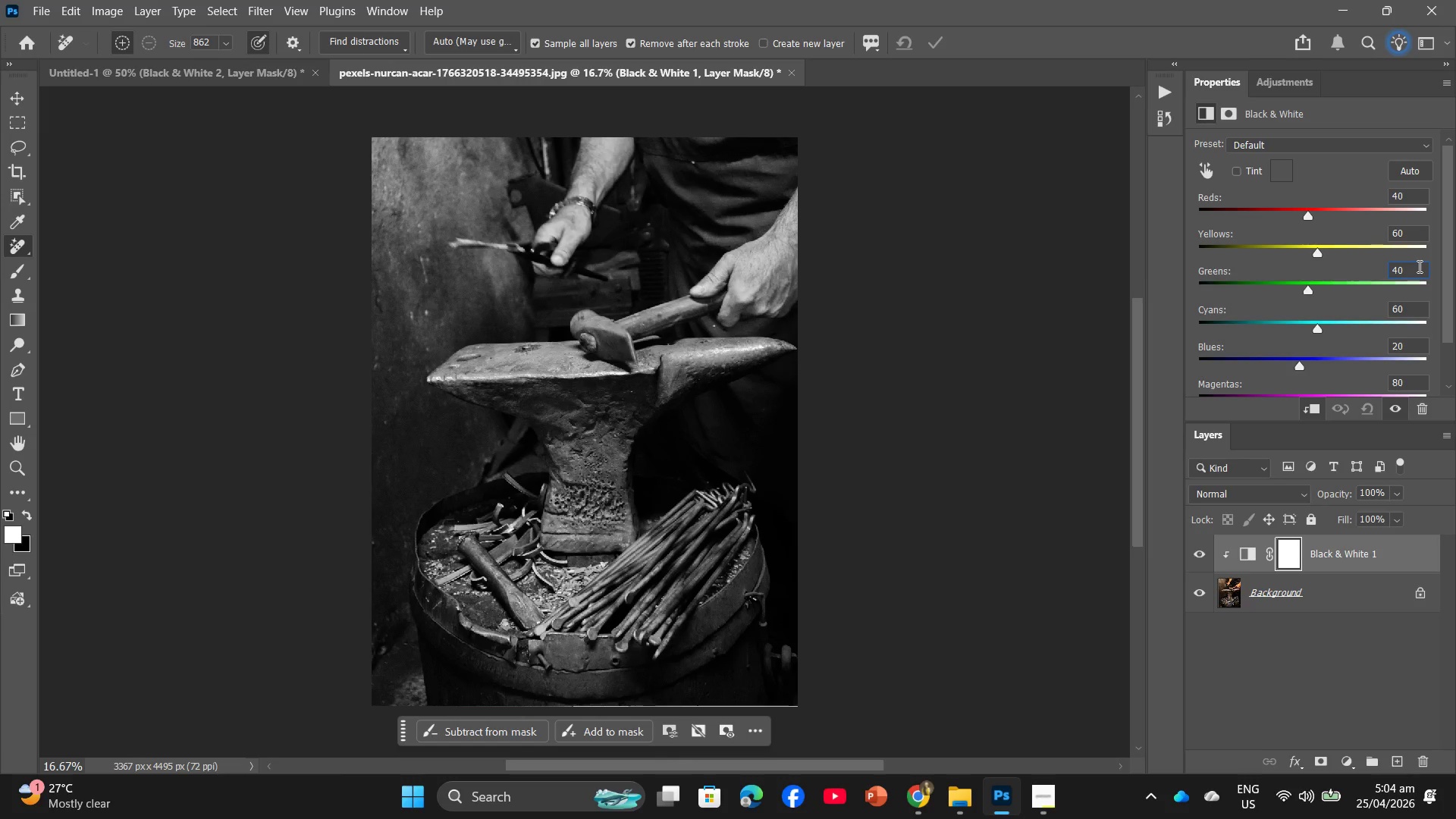 
wait(5.8)
 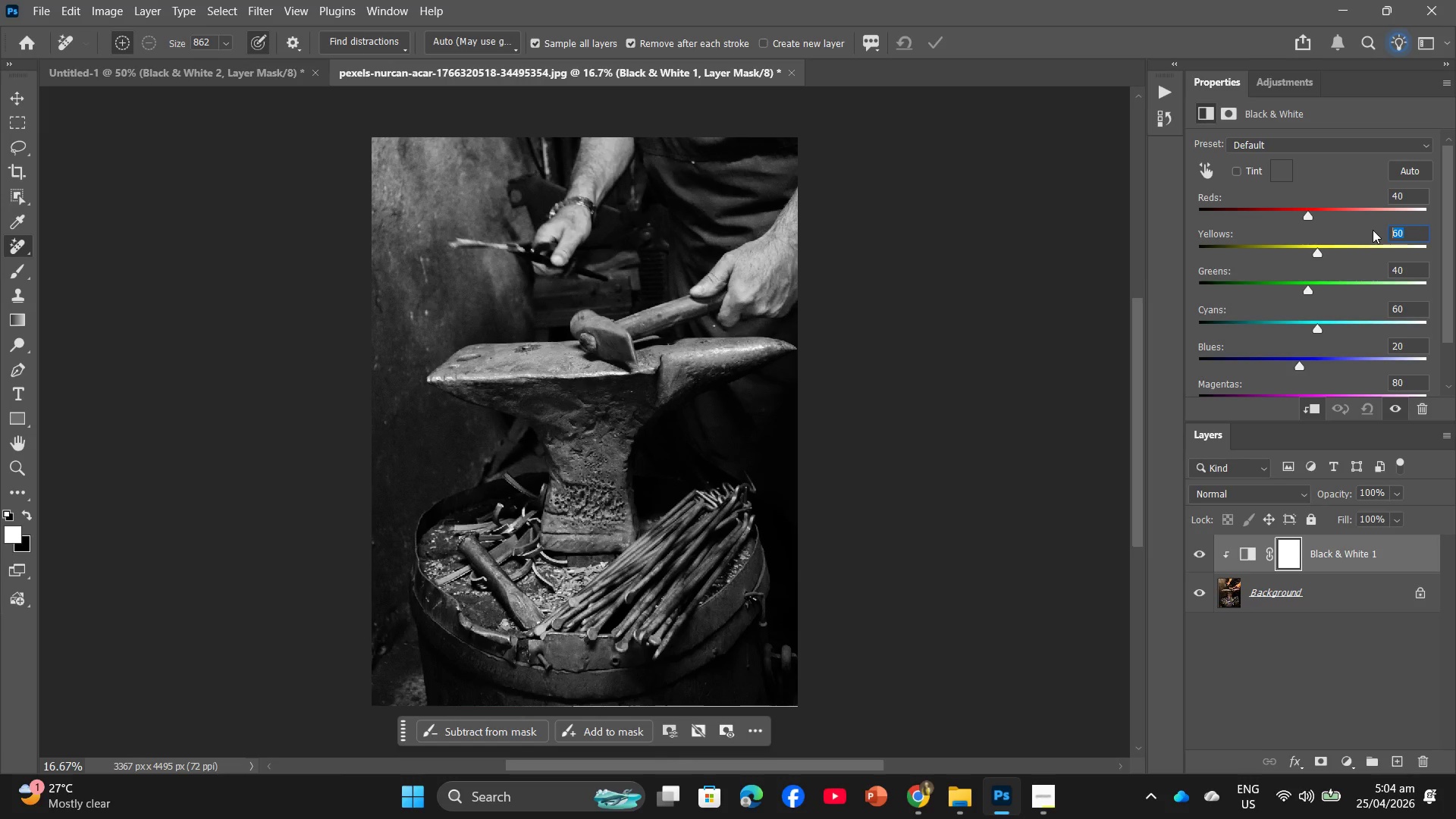 
key(Backspace)
 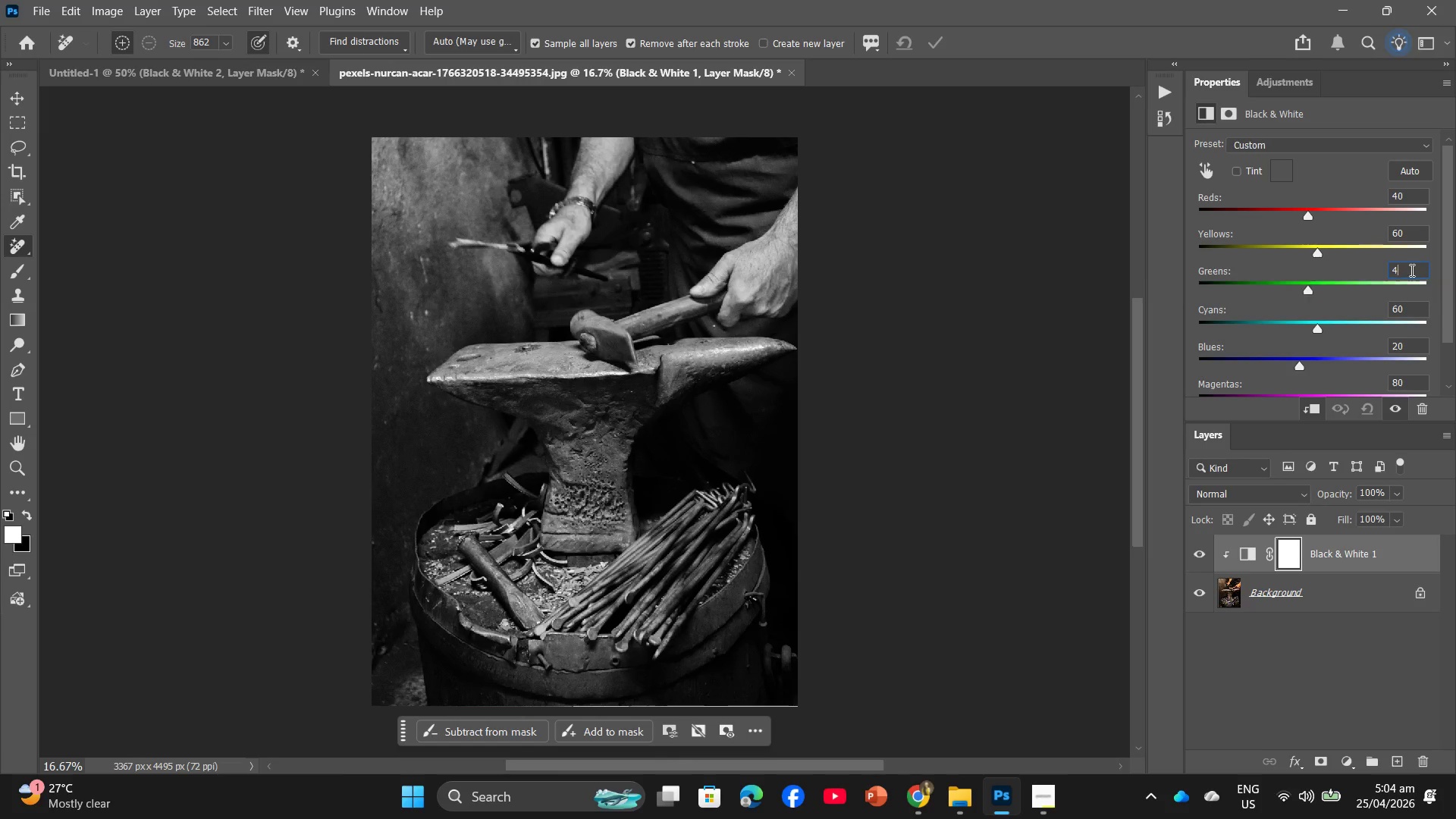 
key(Backspace)
 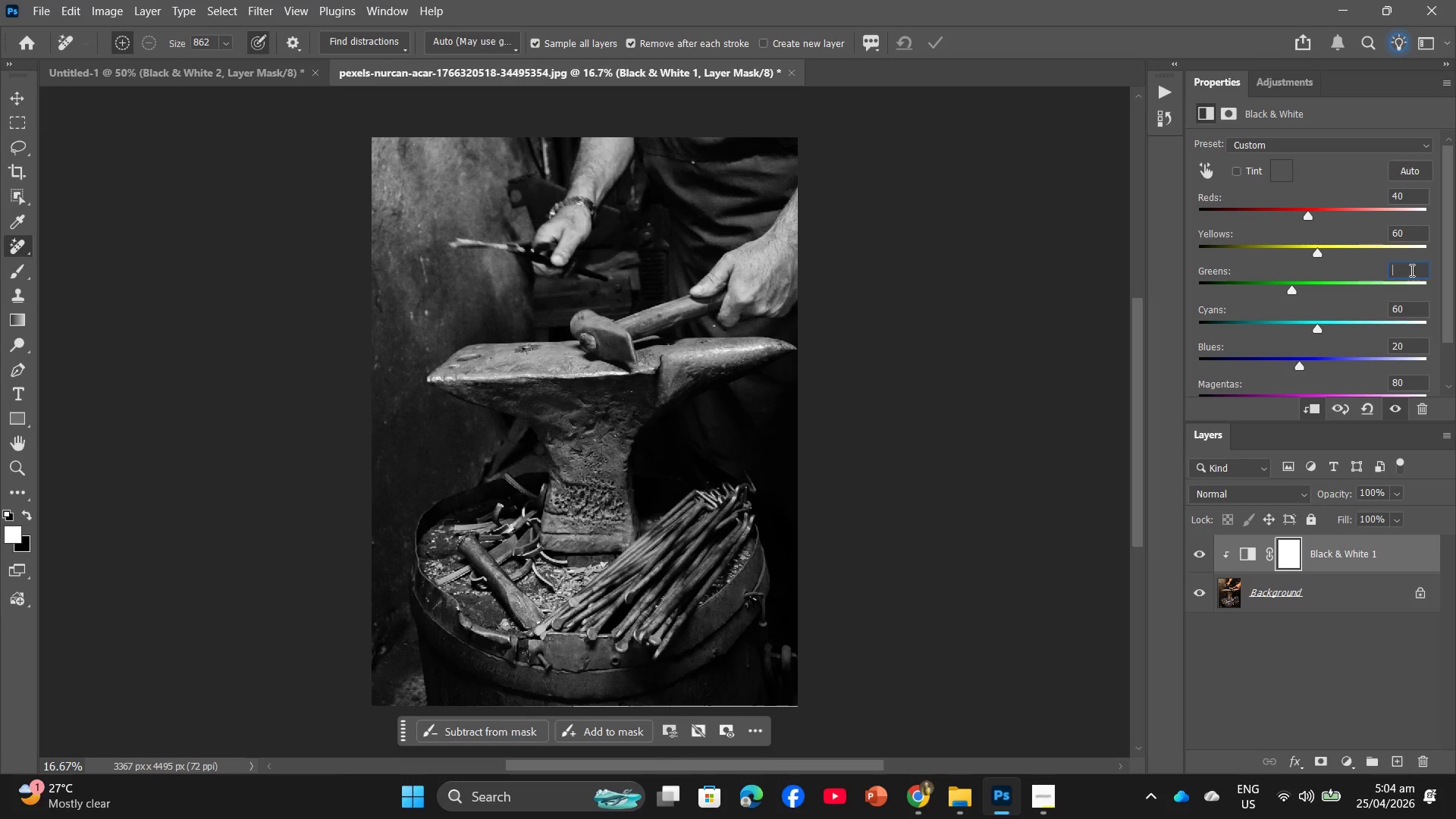 
key(Numpad2)
 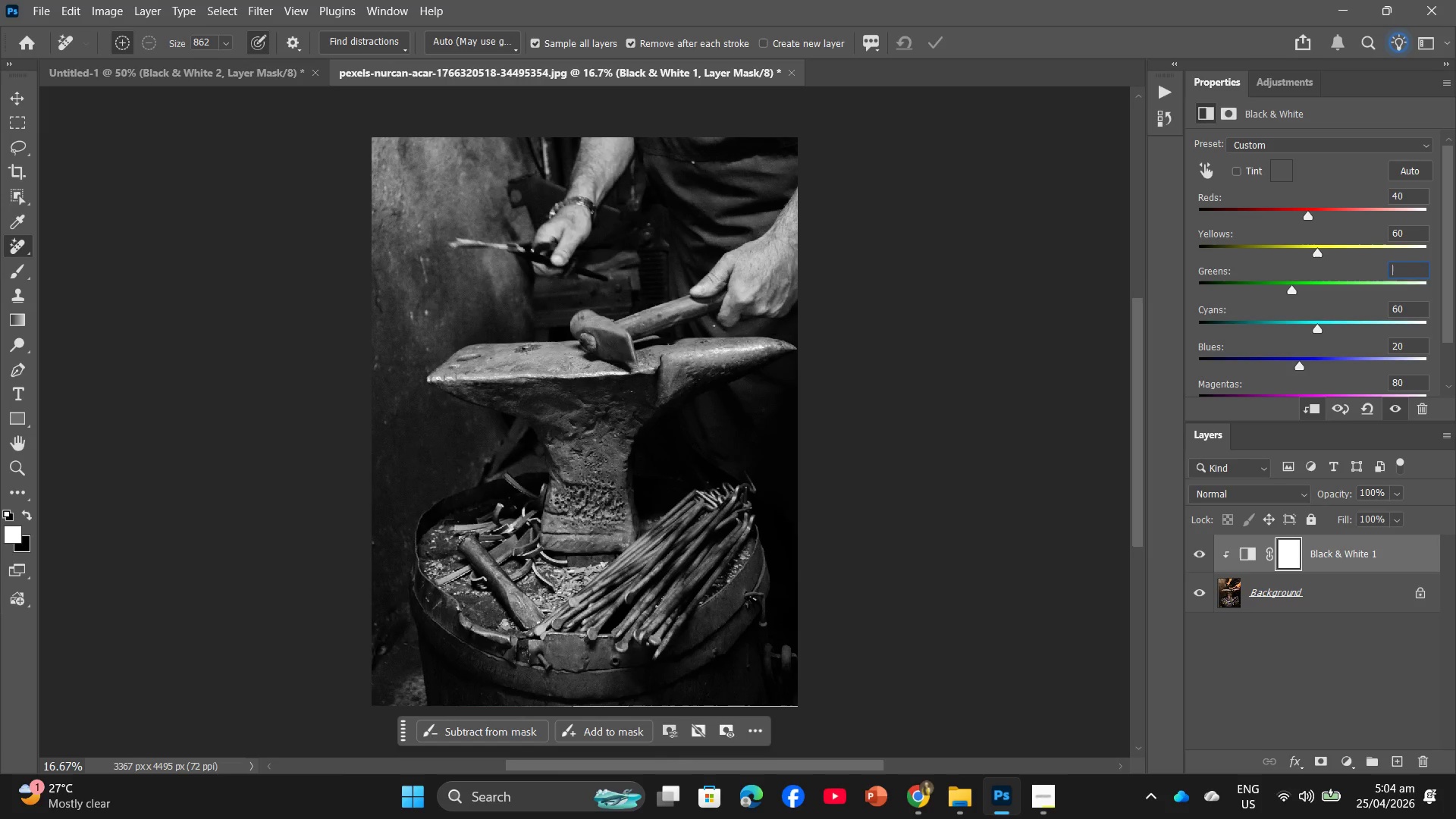 
key(Numpad0)
 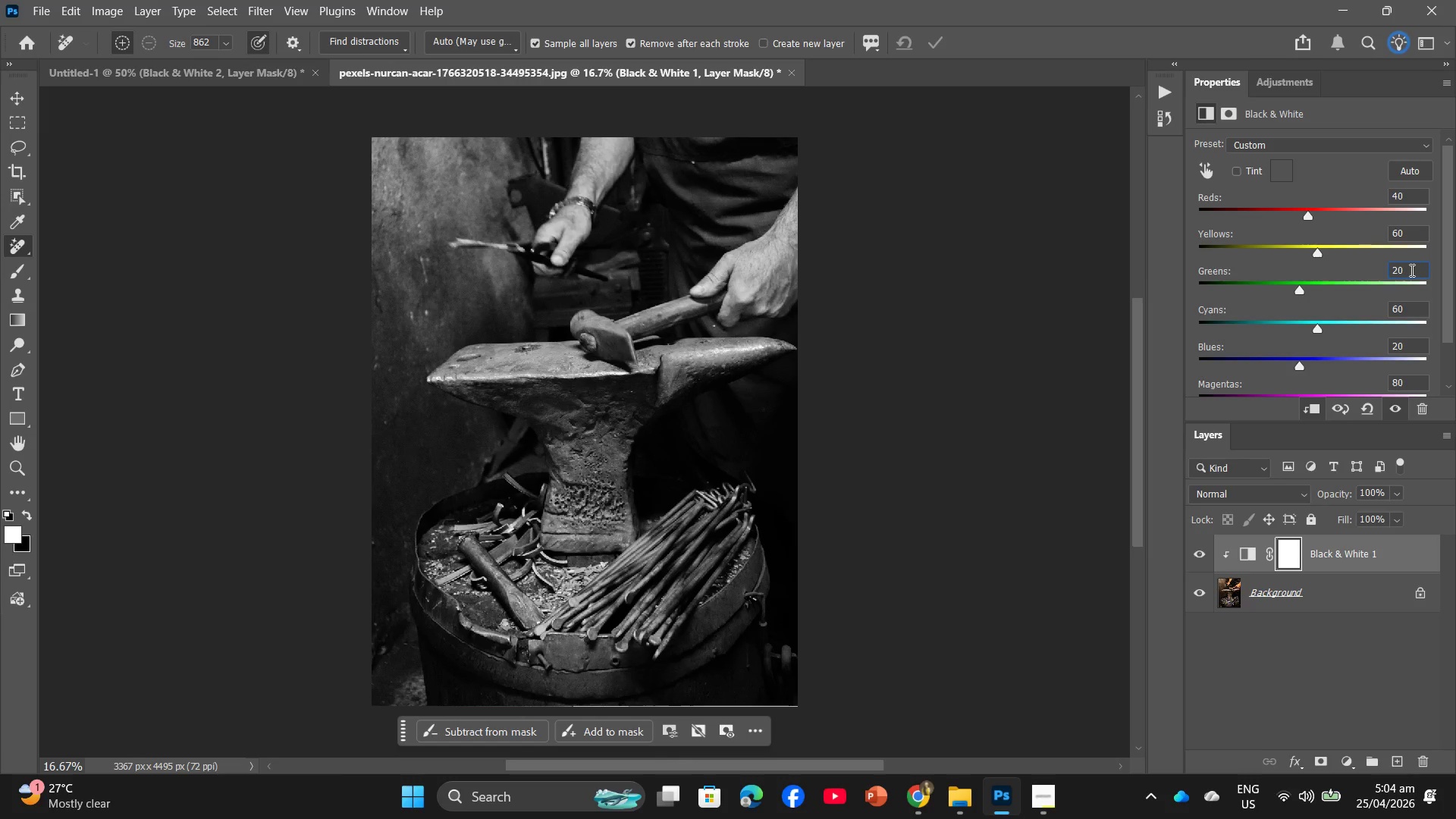 
key(Enter)
 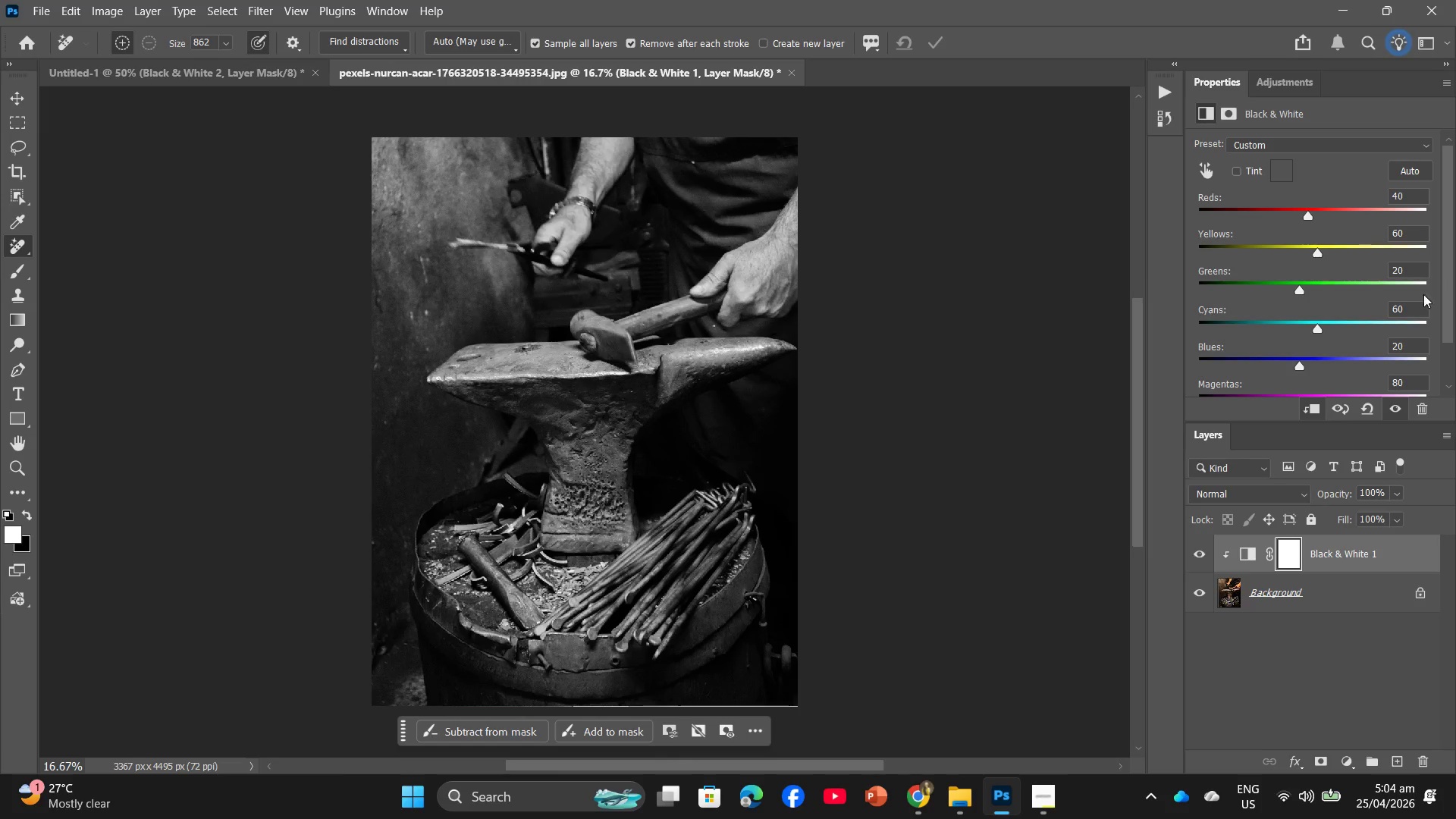 
left_click([1409, 304])
 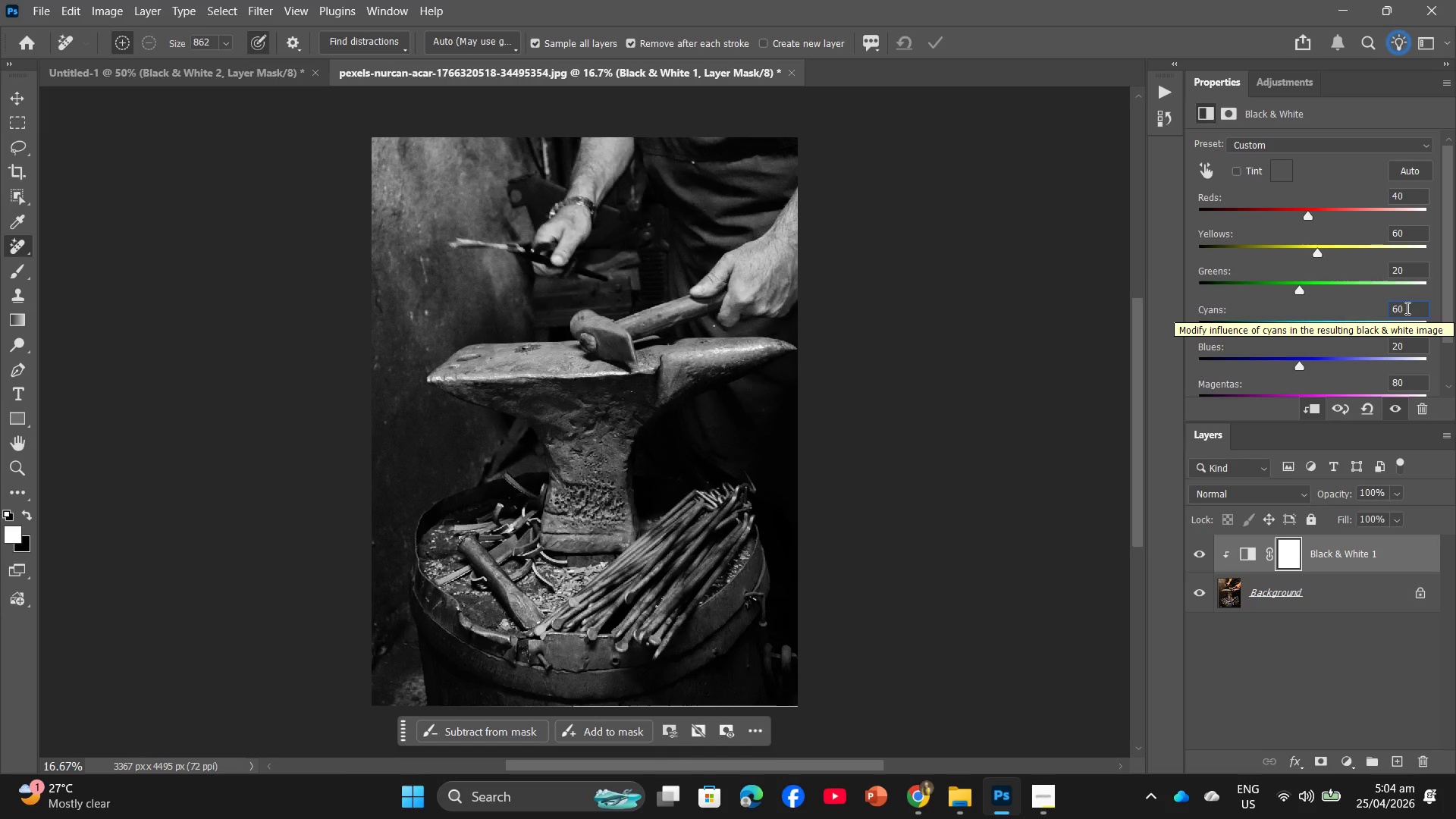 
wait(5.7)
 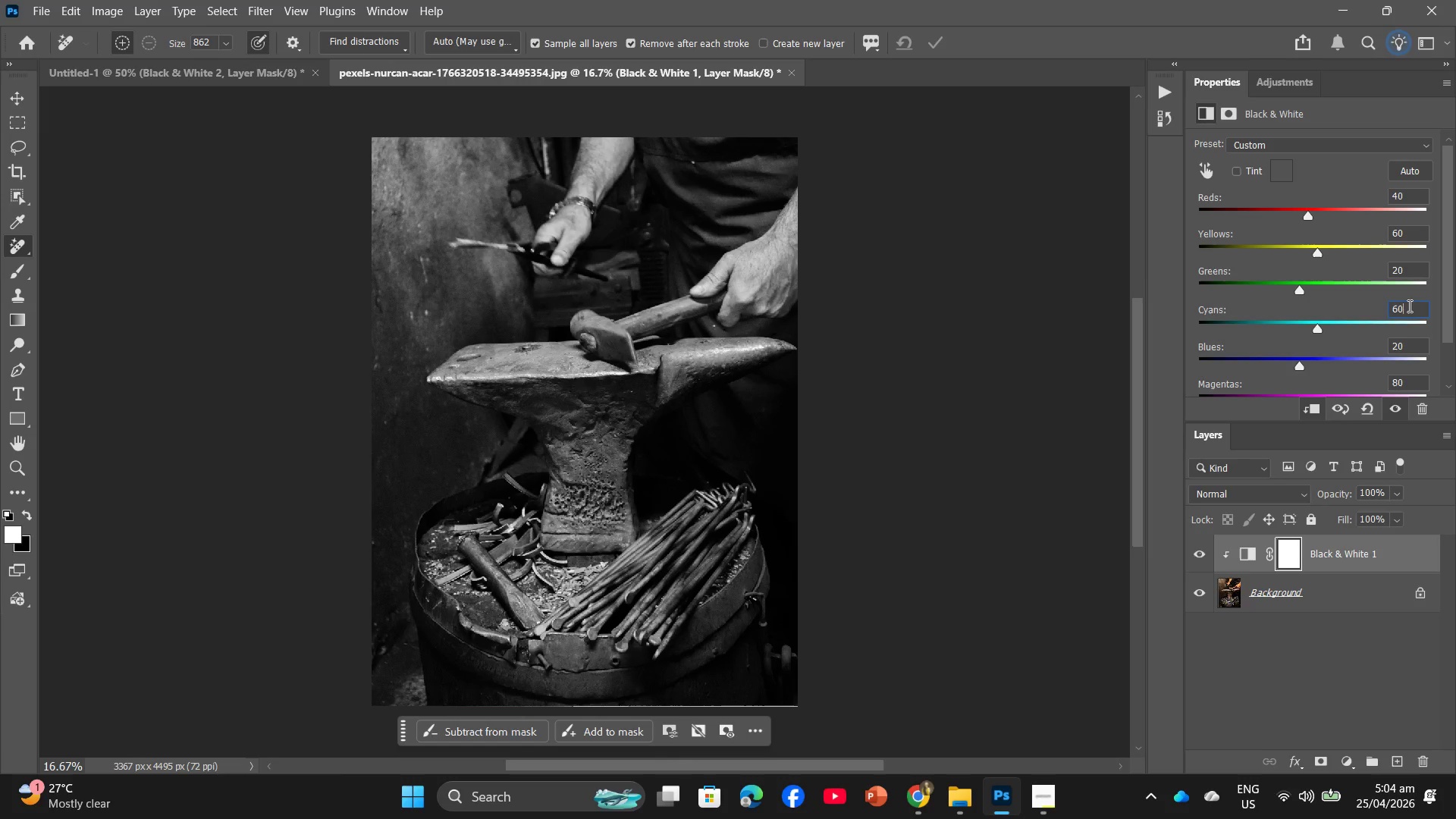 
key(Backspace)
 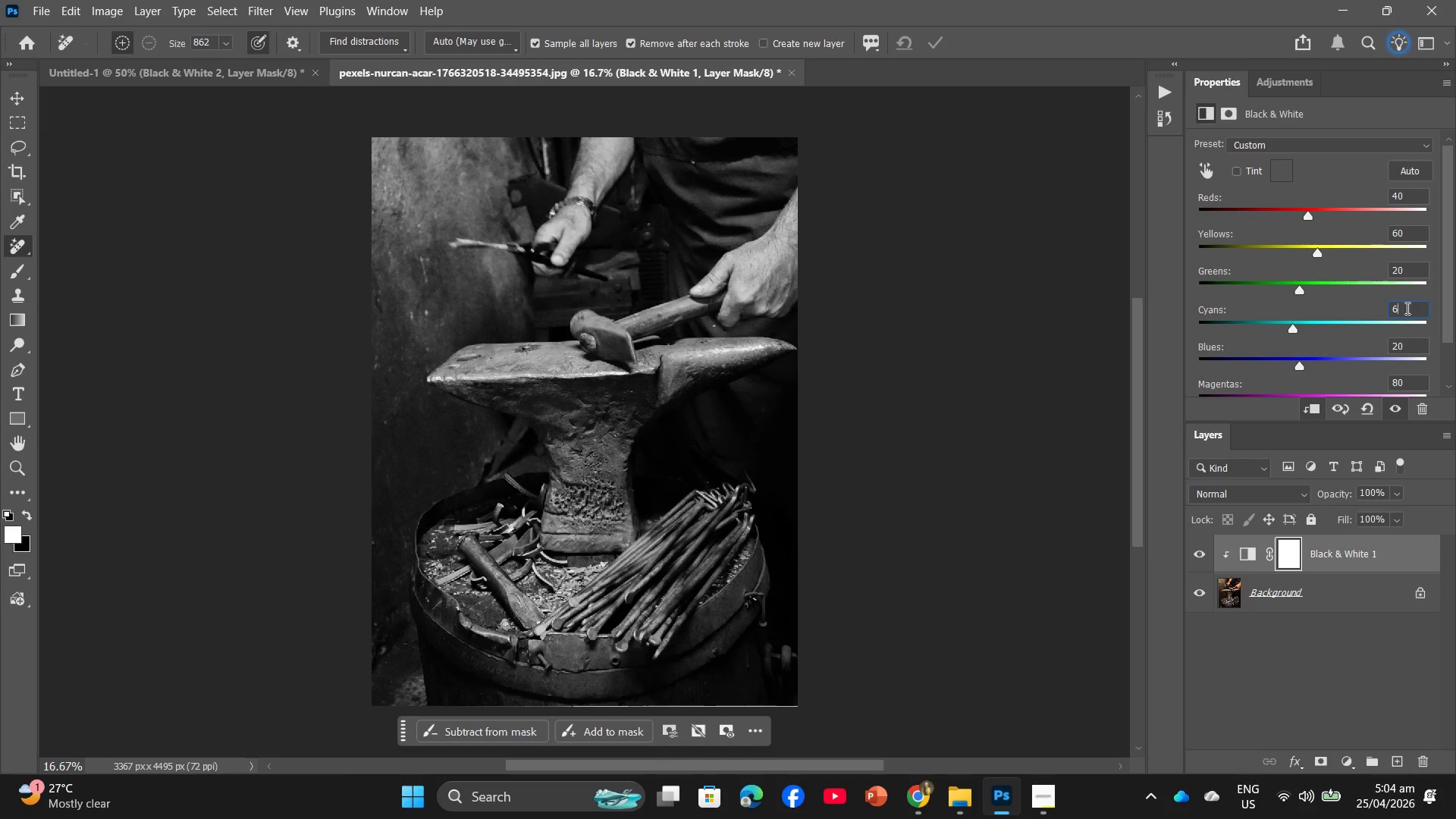 
key(Backspace)
 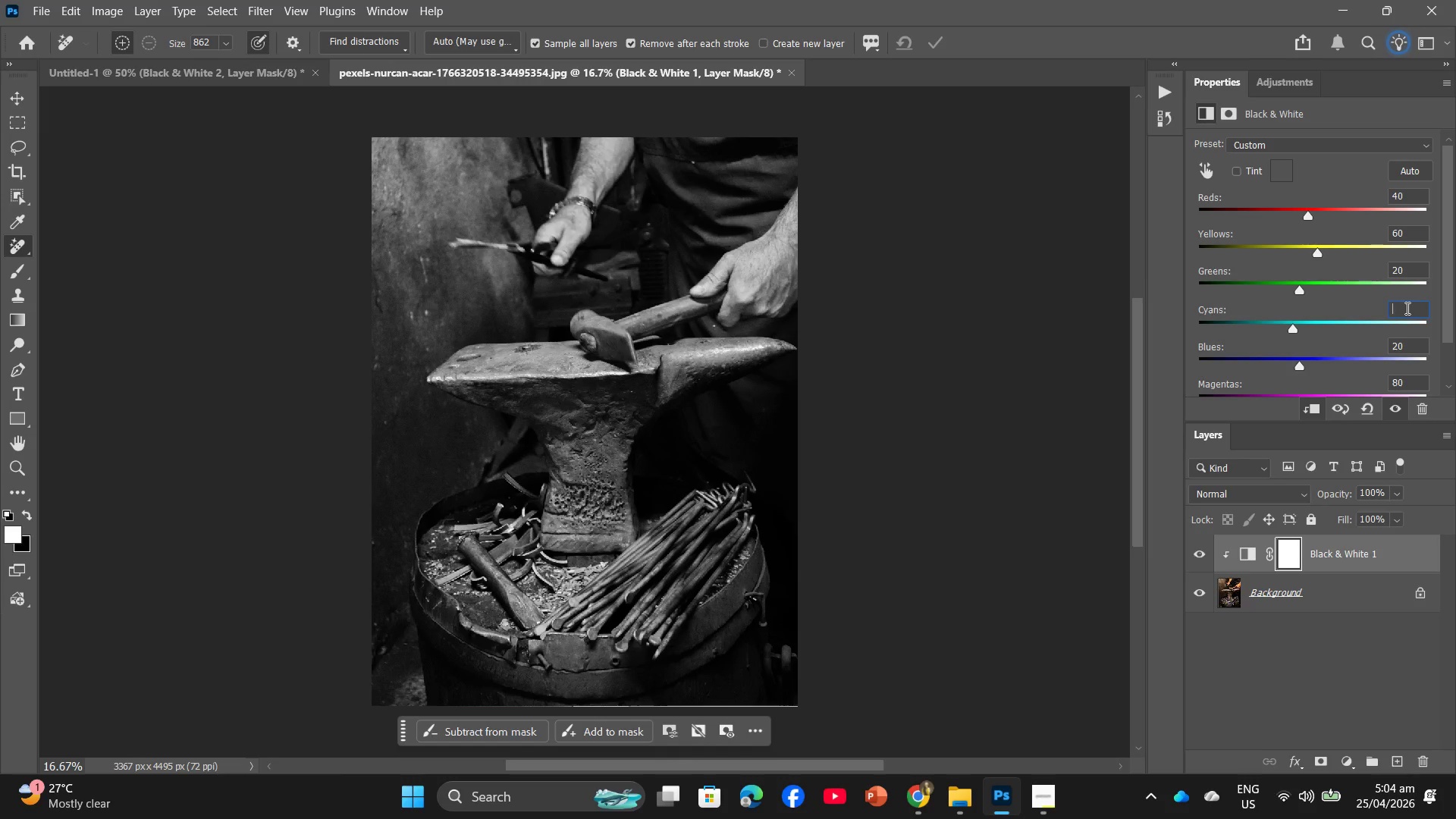 
key(Numpad3)
 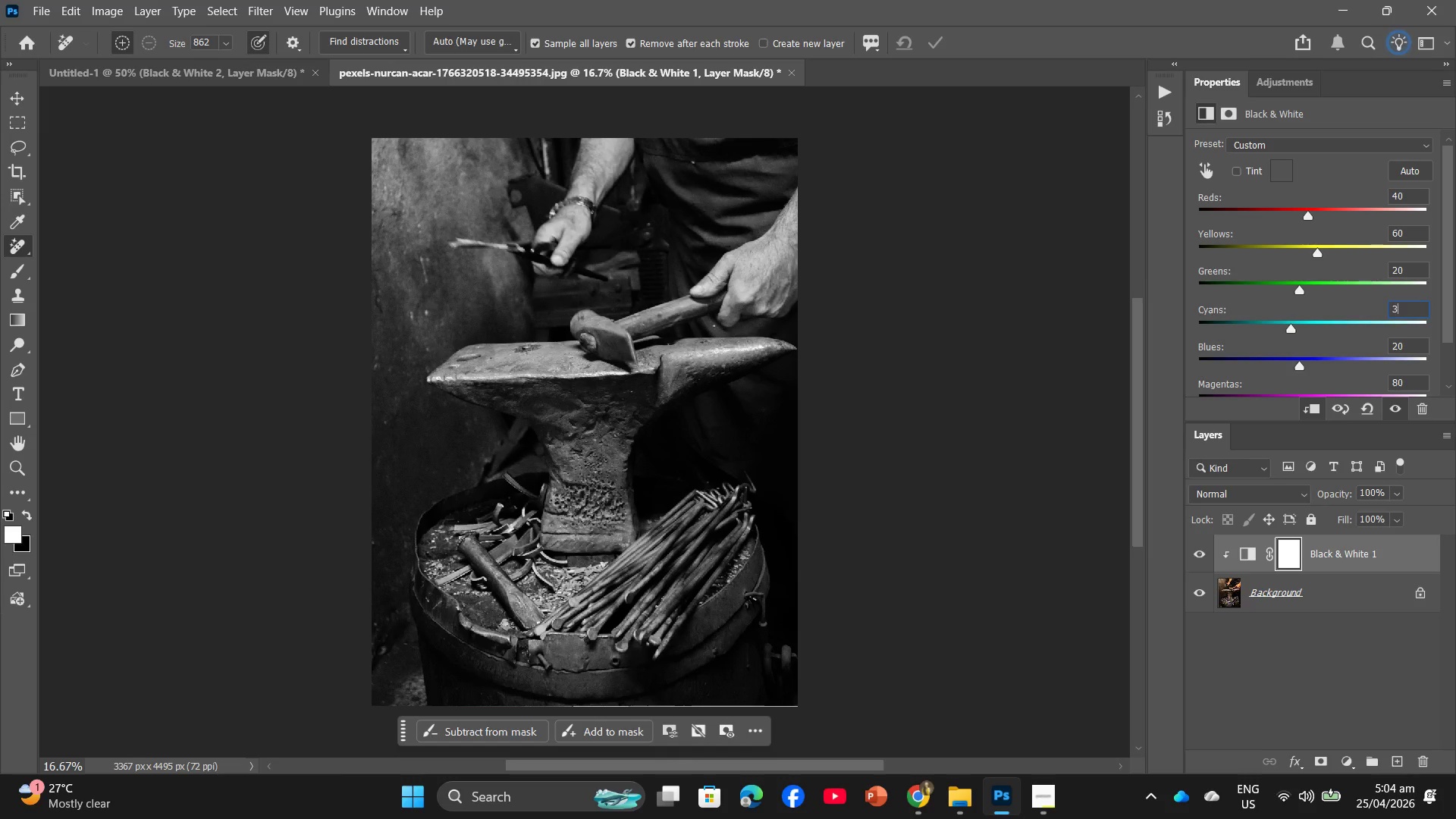 
key(Numpad0)
 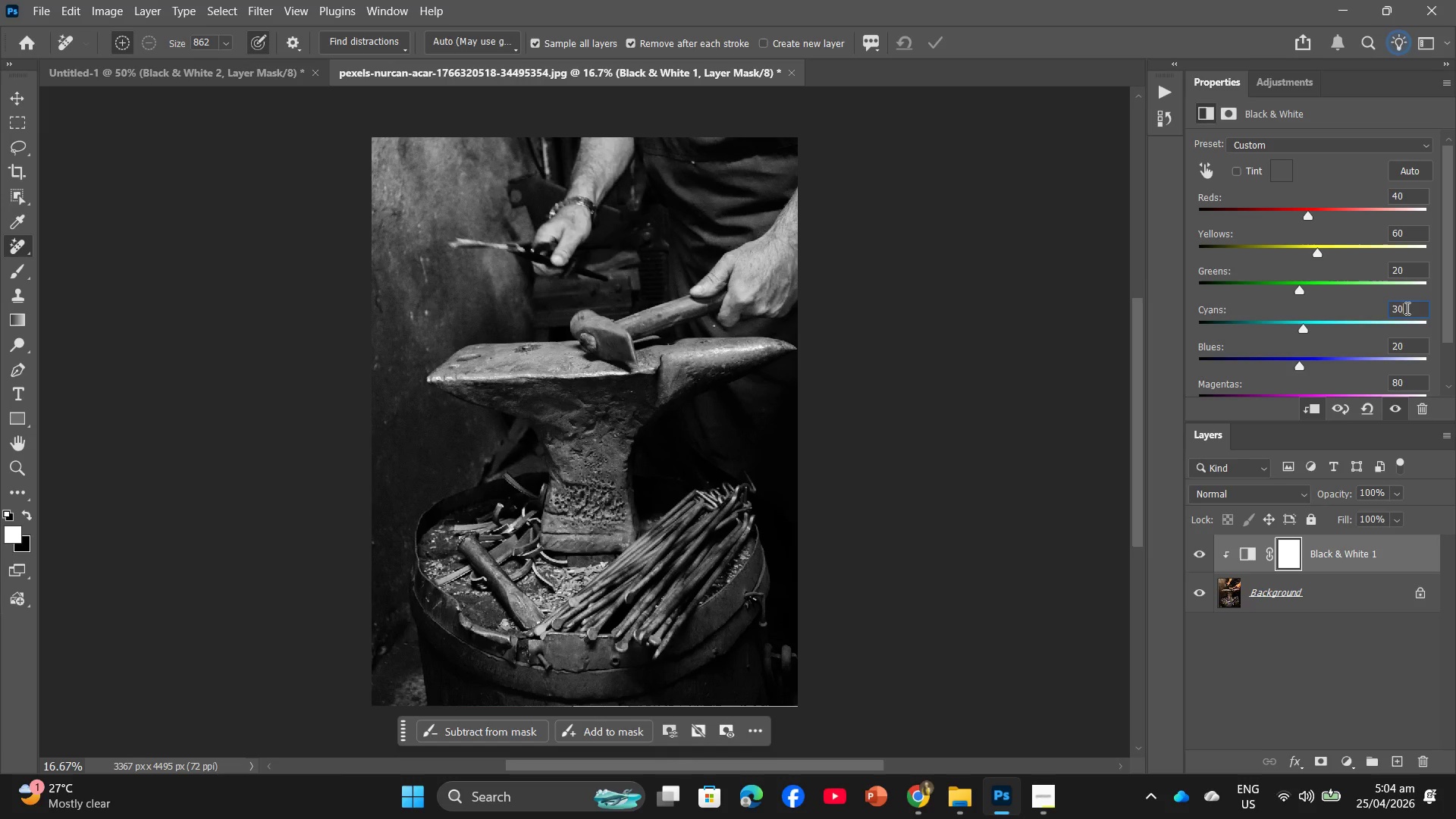 
key(Enter)
 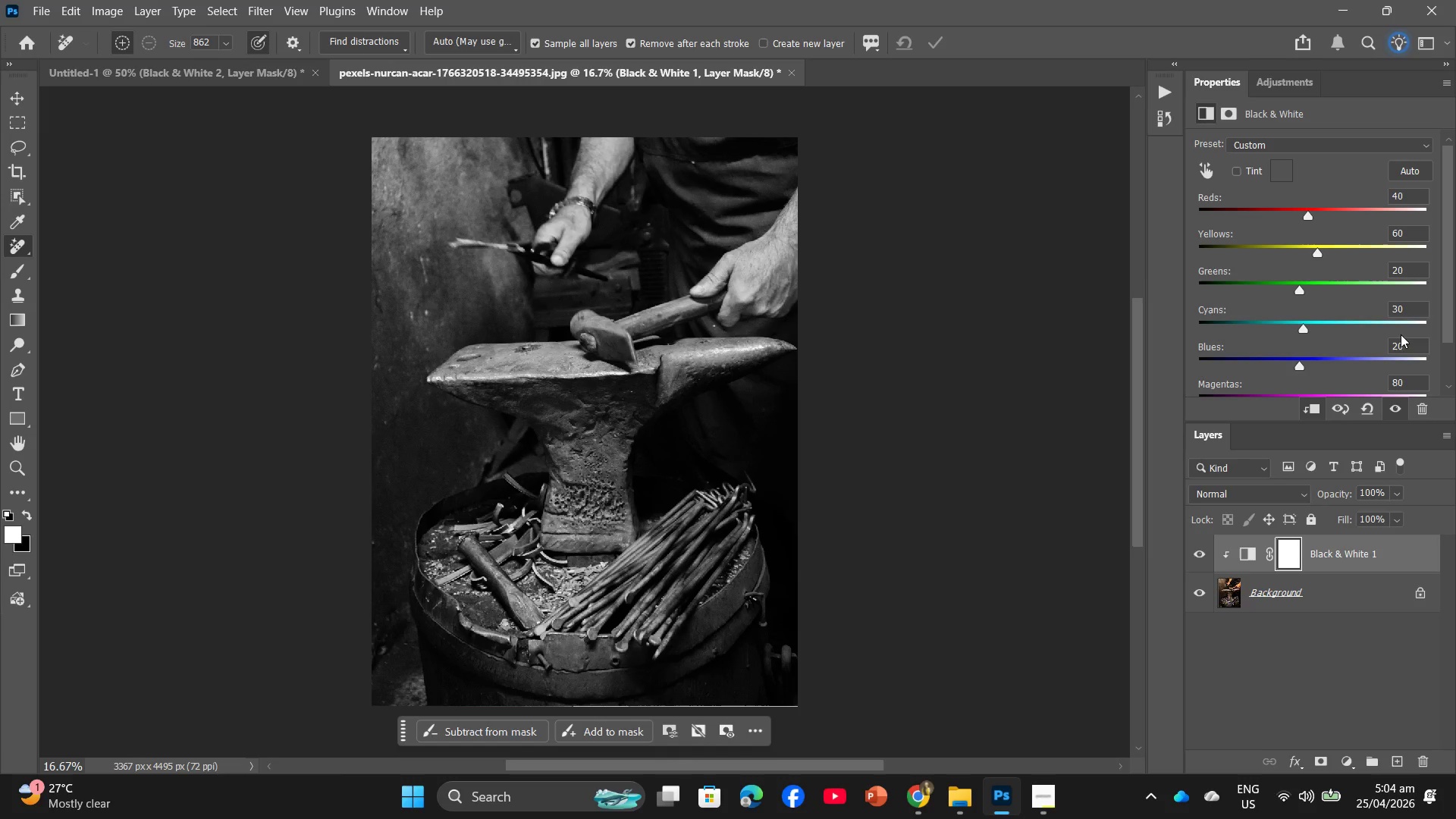 
left_click([1404, 347])
 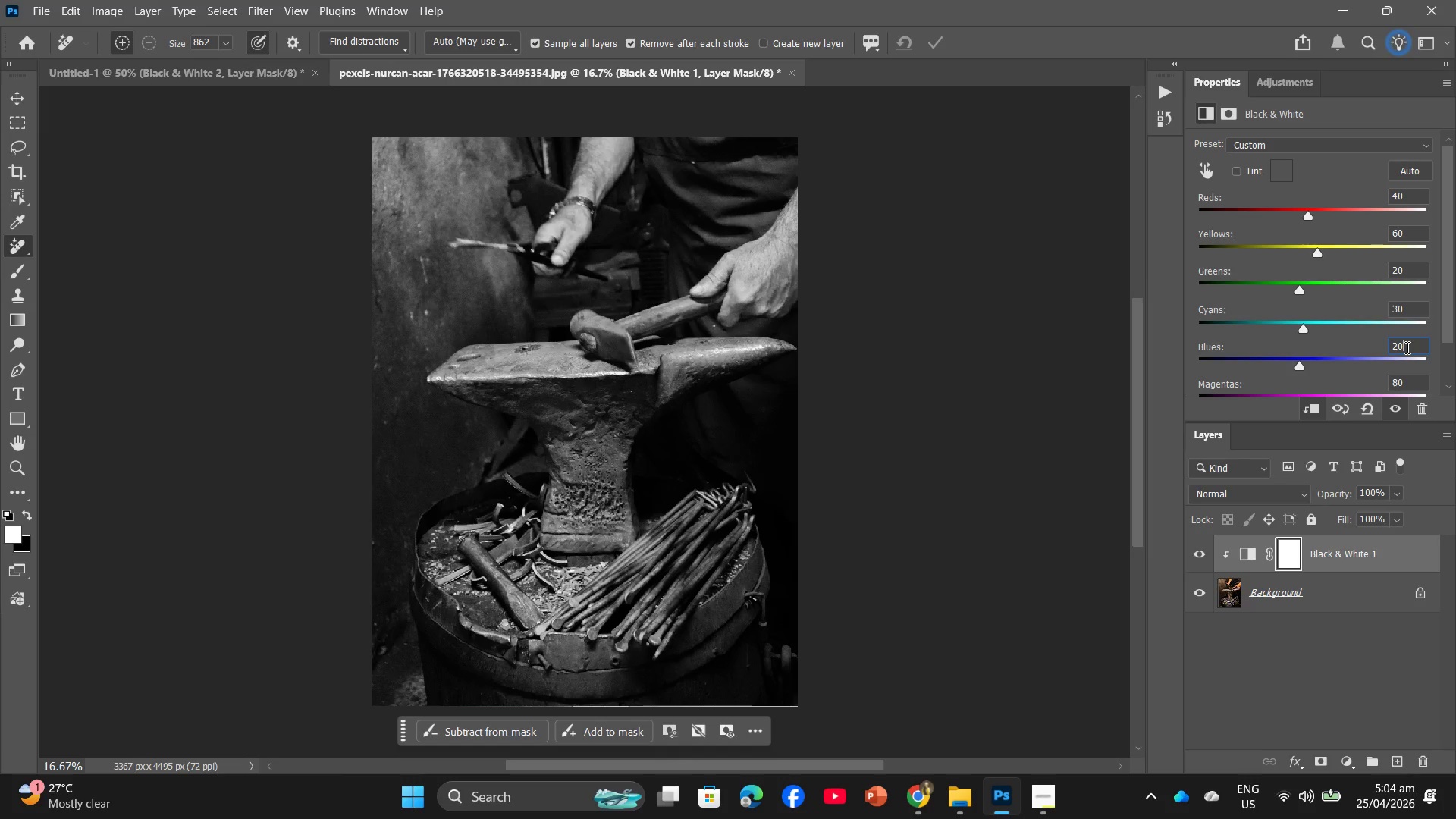 
key(Backspace)
 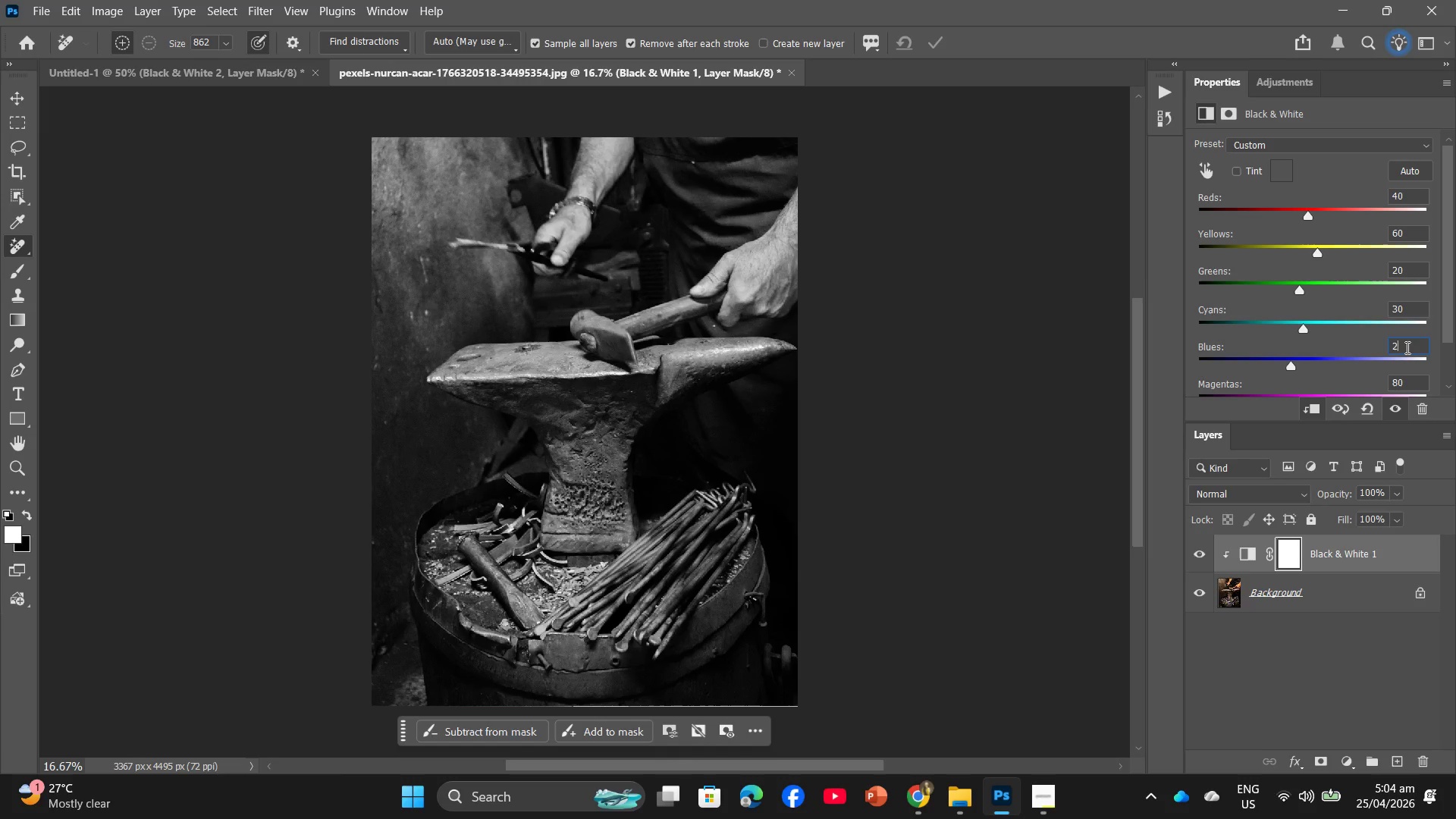 
key(Backspace)
 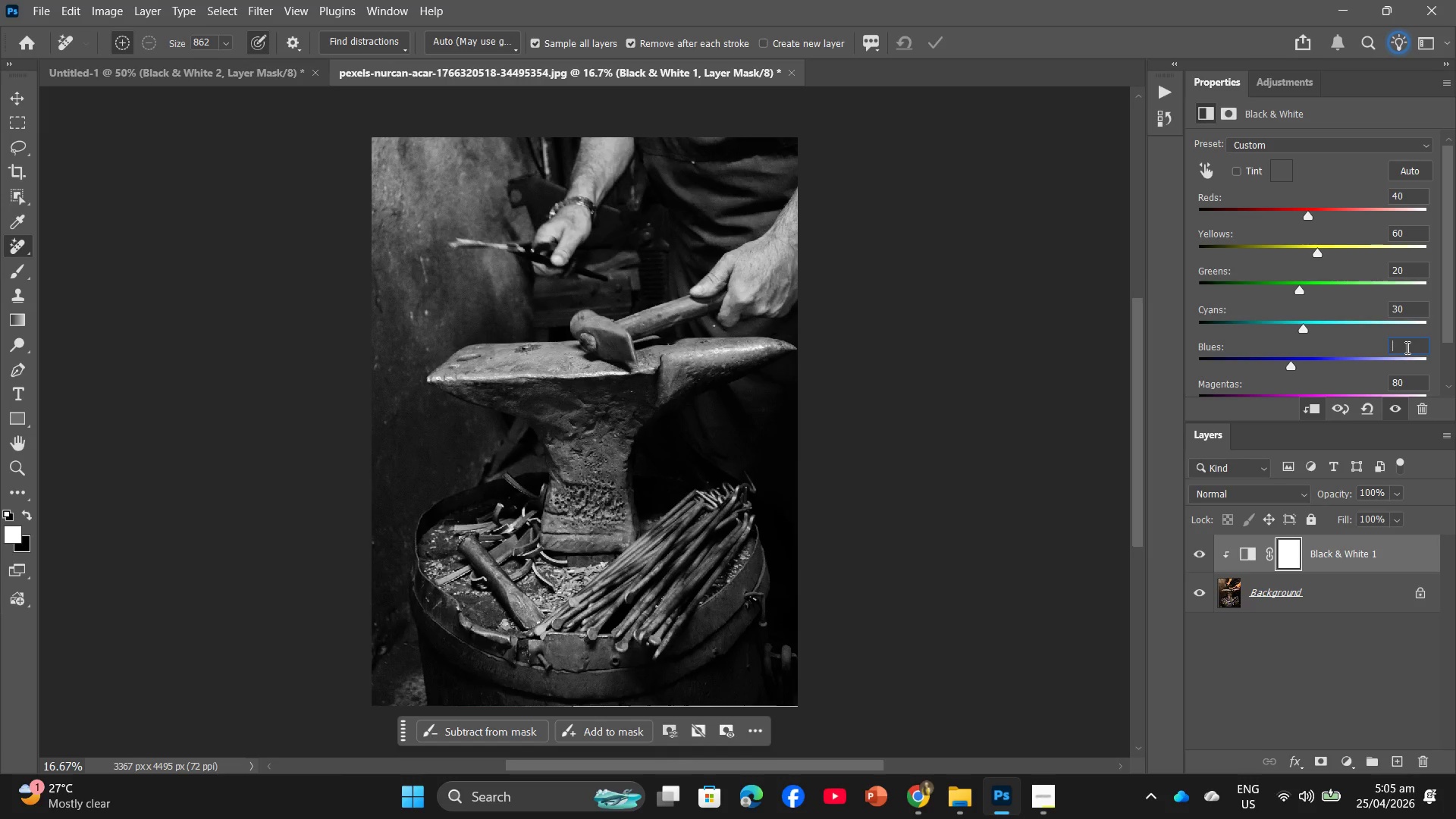 
key(Numpad2)
 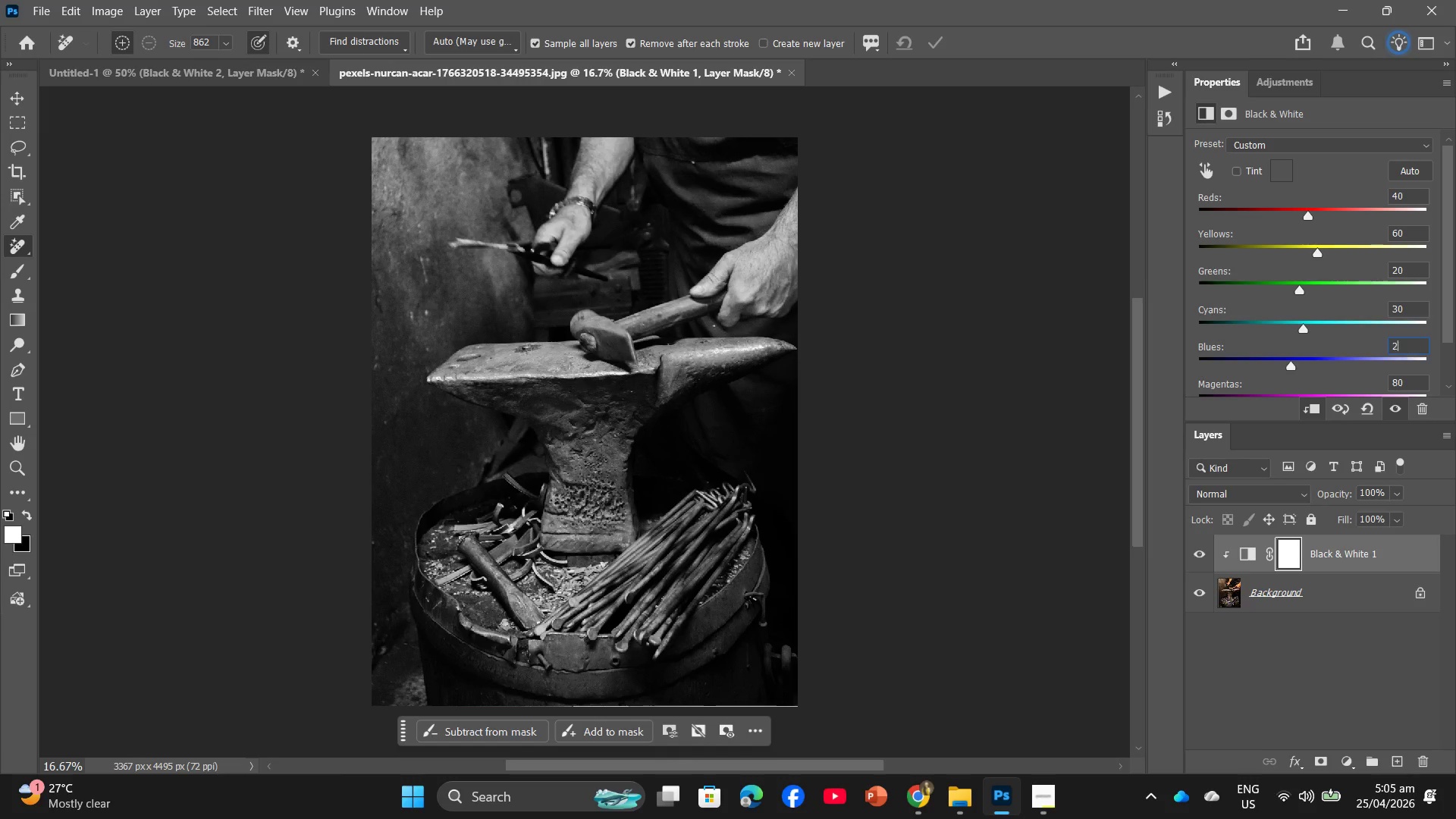 
key(Numpad0)
 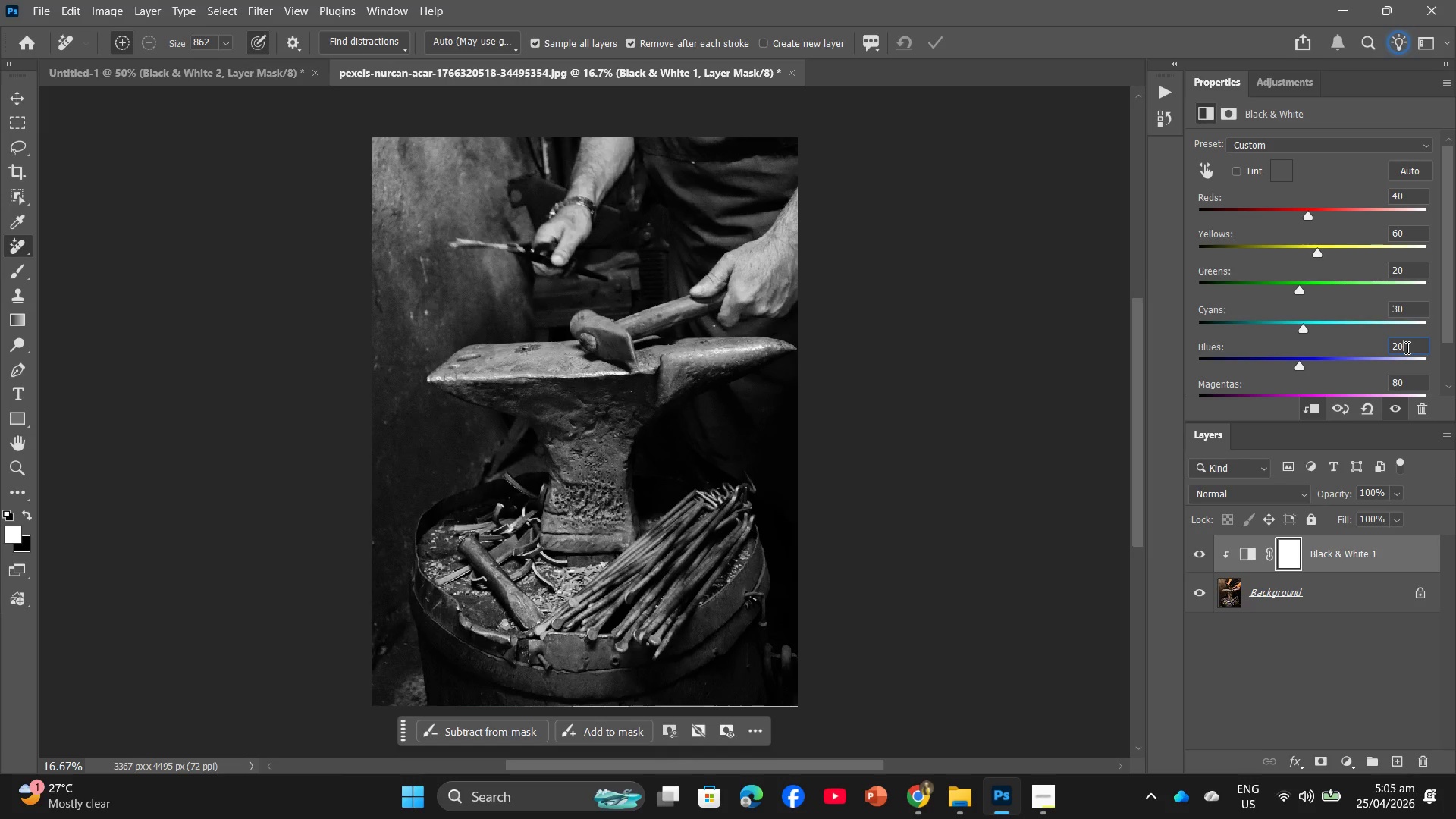 
key(Enter)
 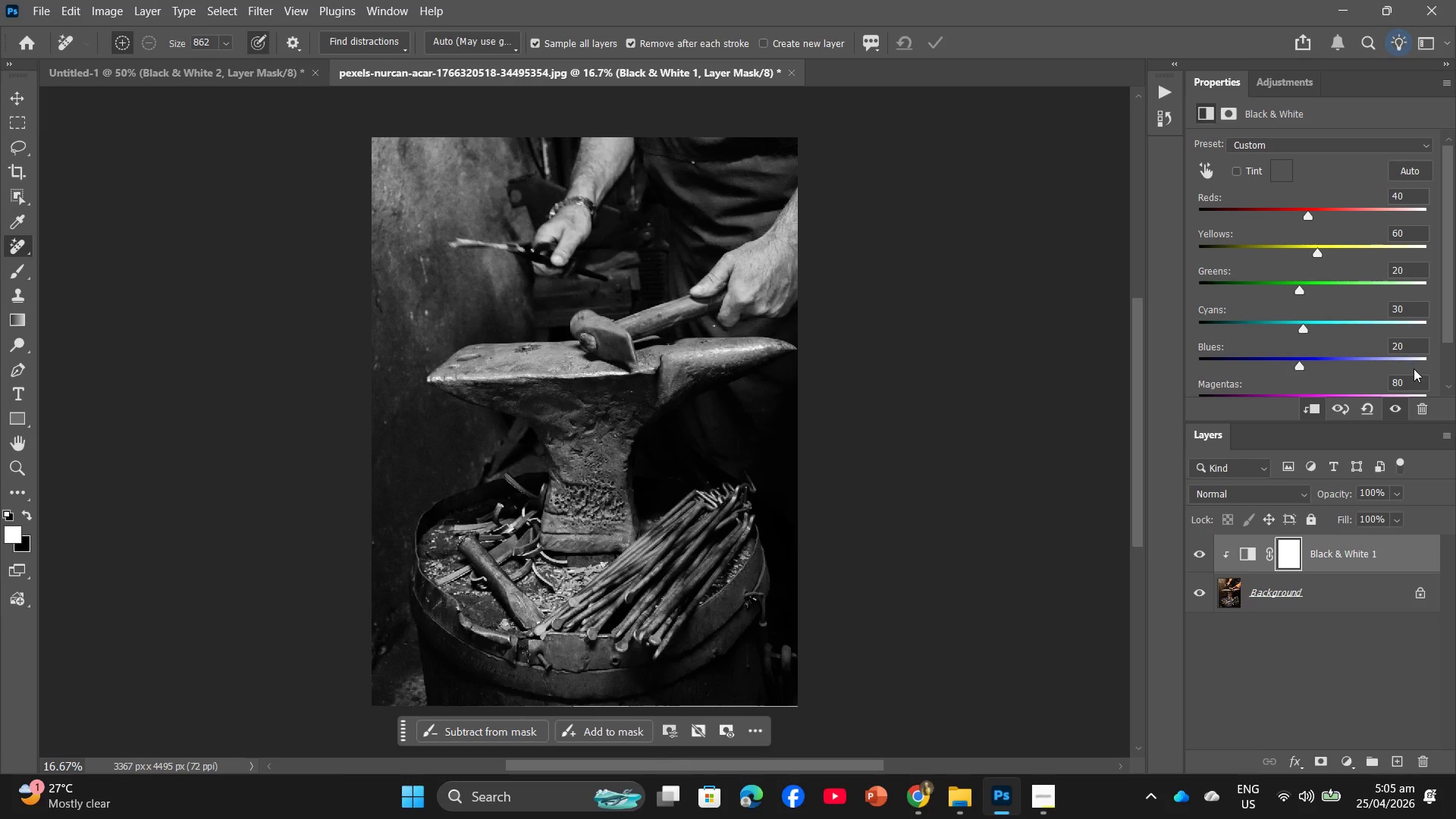 
left_click([1414, 380])
 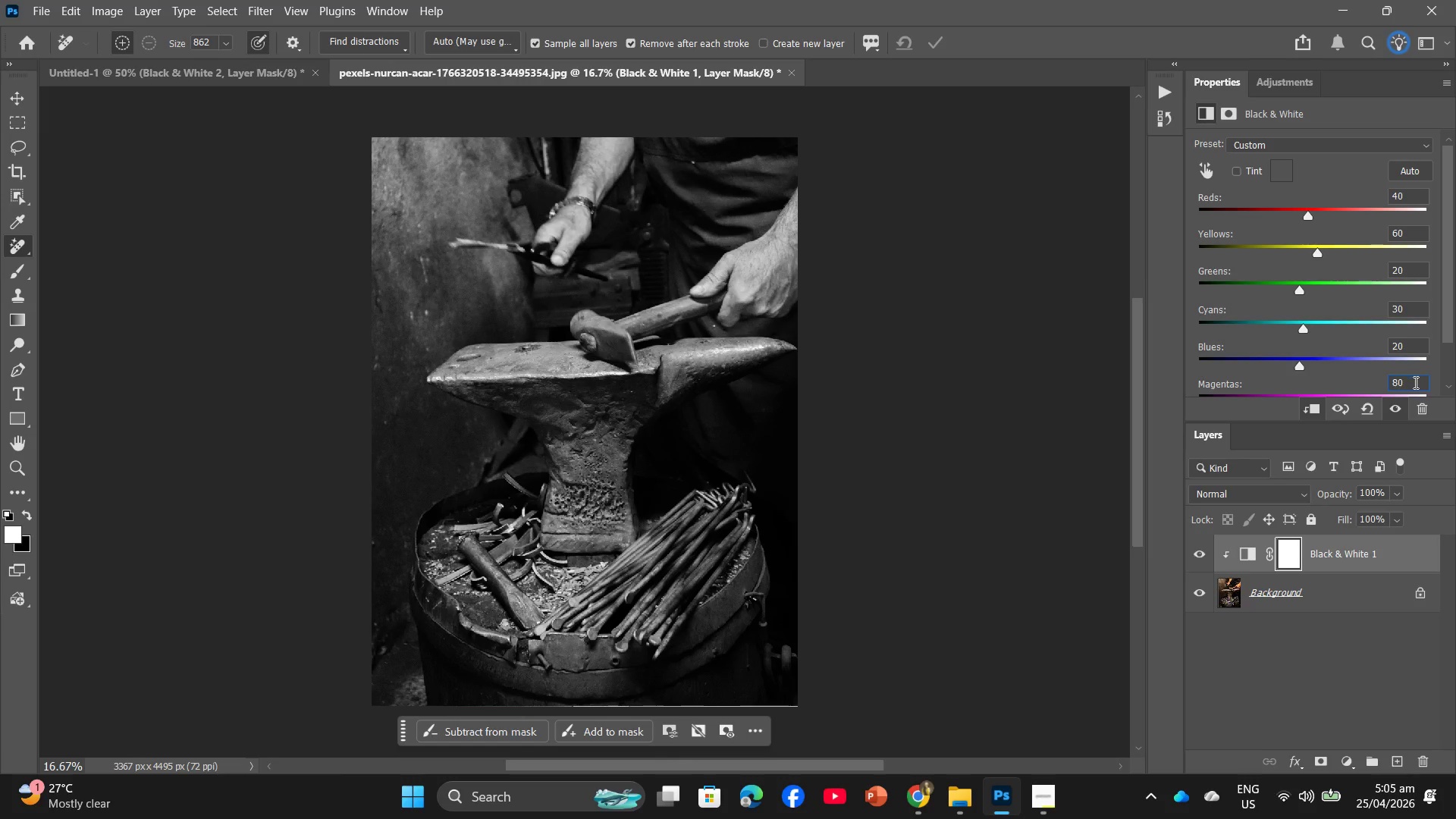 
key(Backspace)
 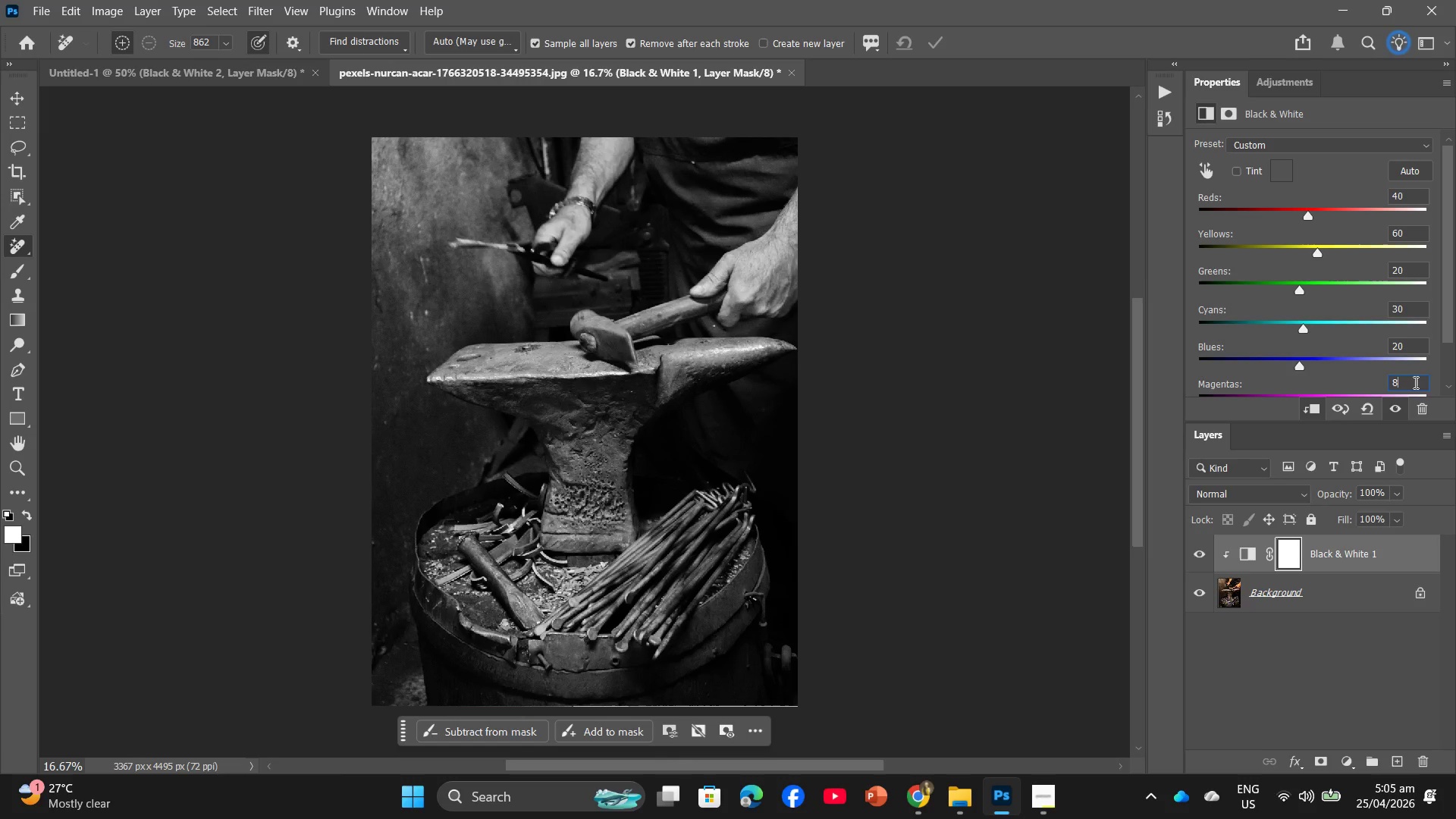 
key(Backspace)
 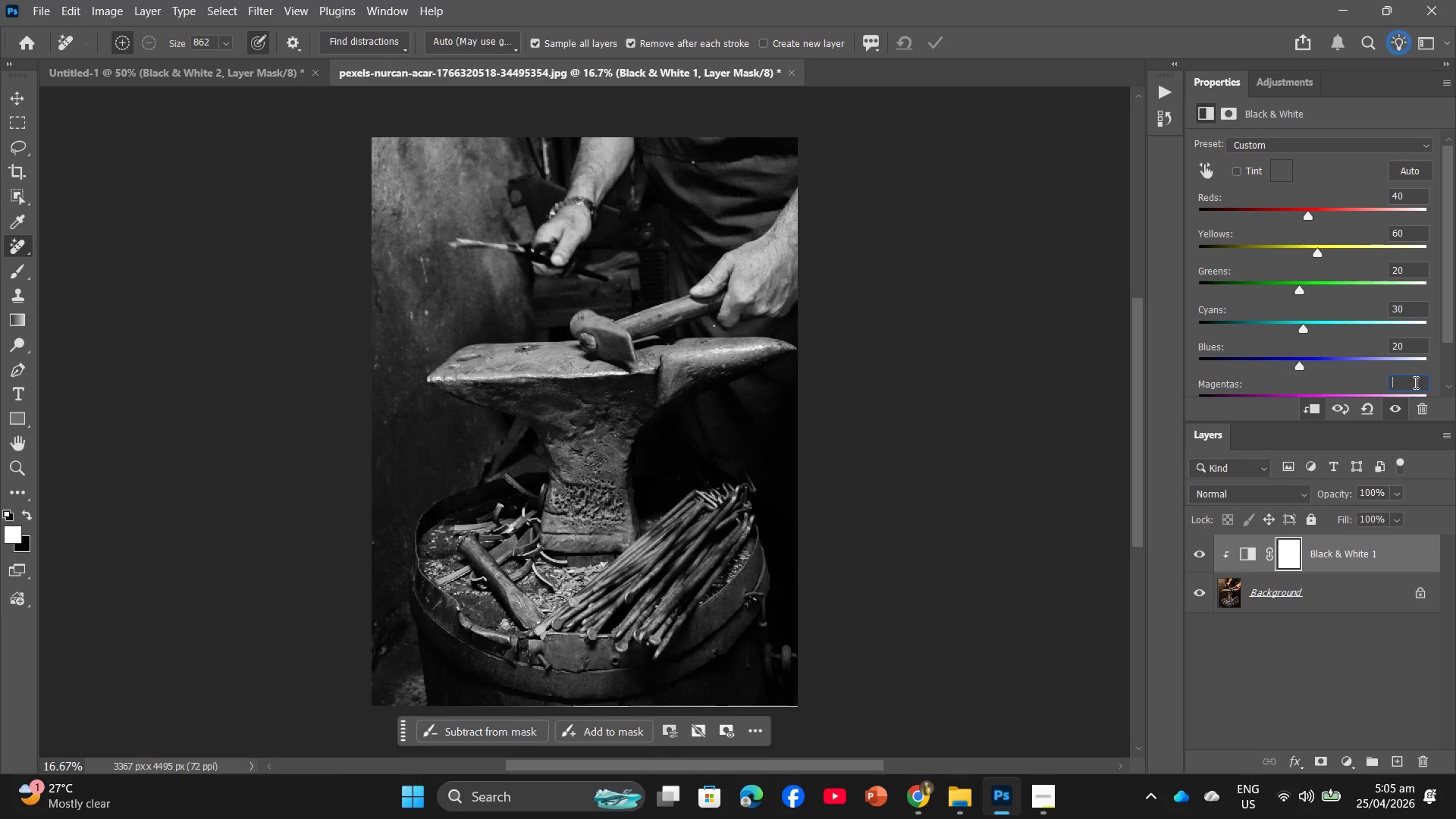 
key(Numpad4)
 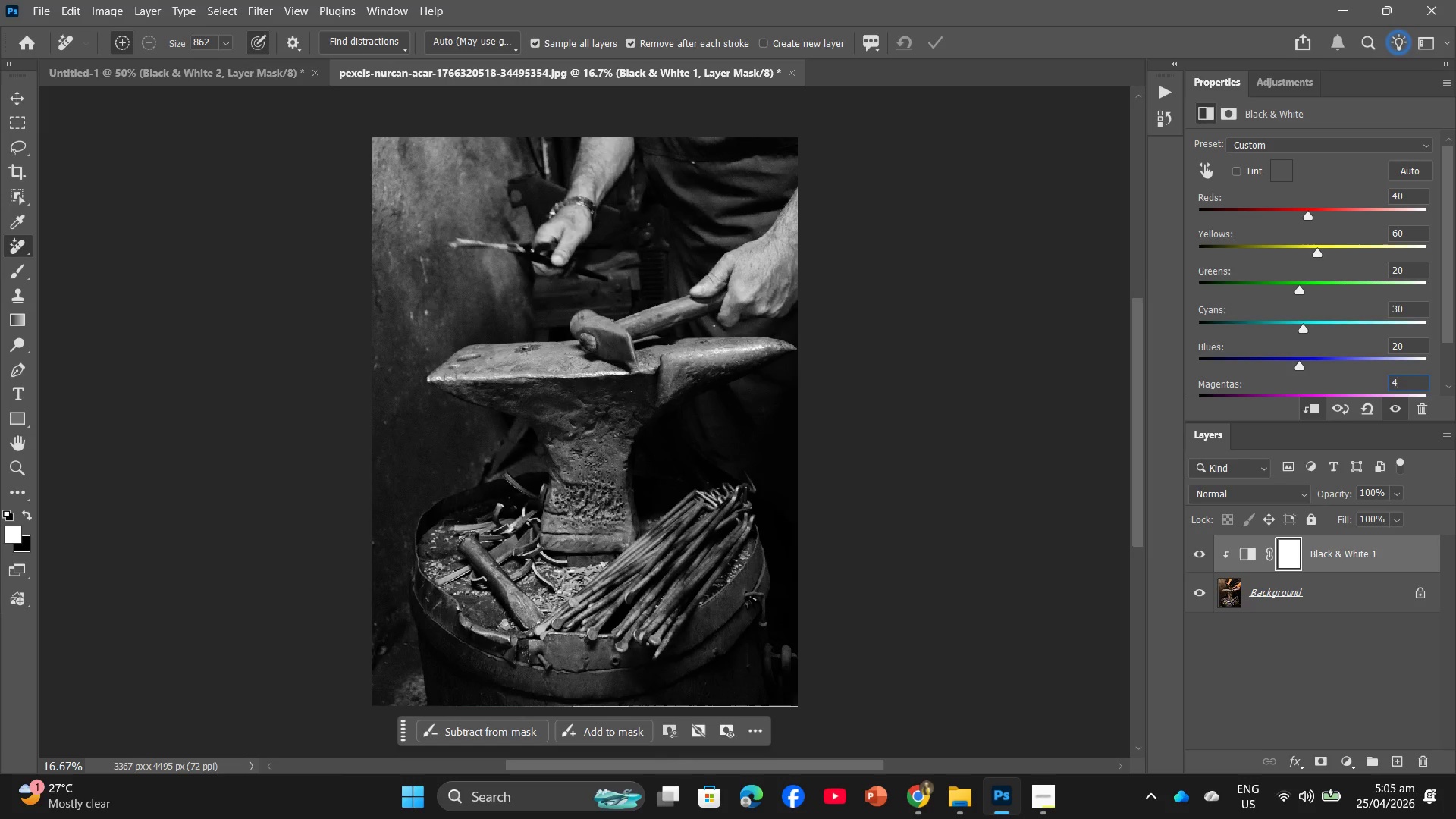 
key(Numpad0)
 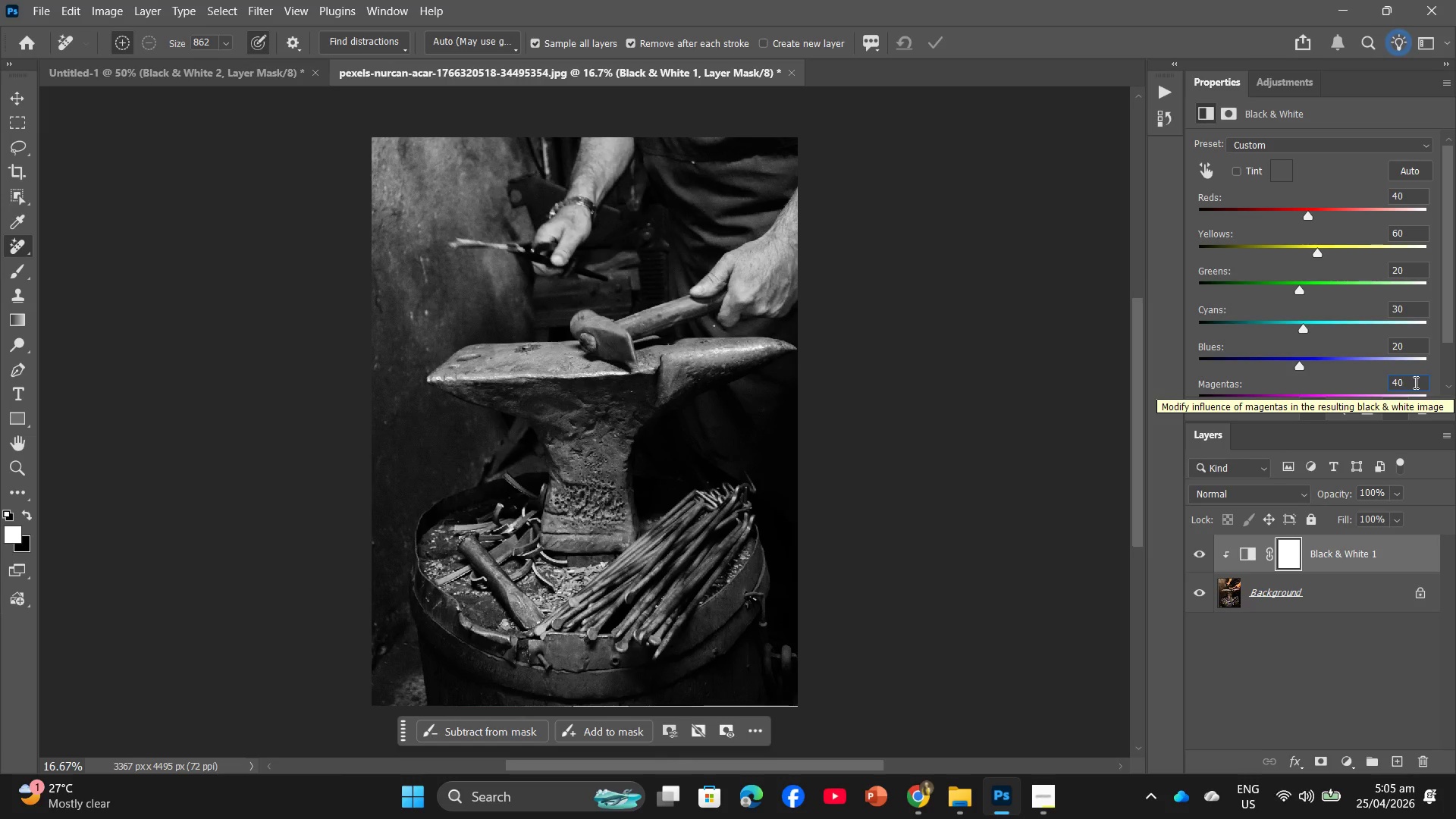 
key(Enter)
 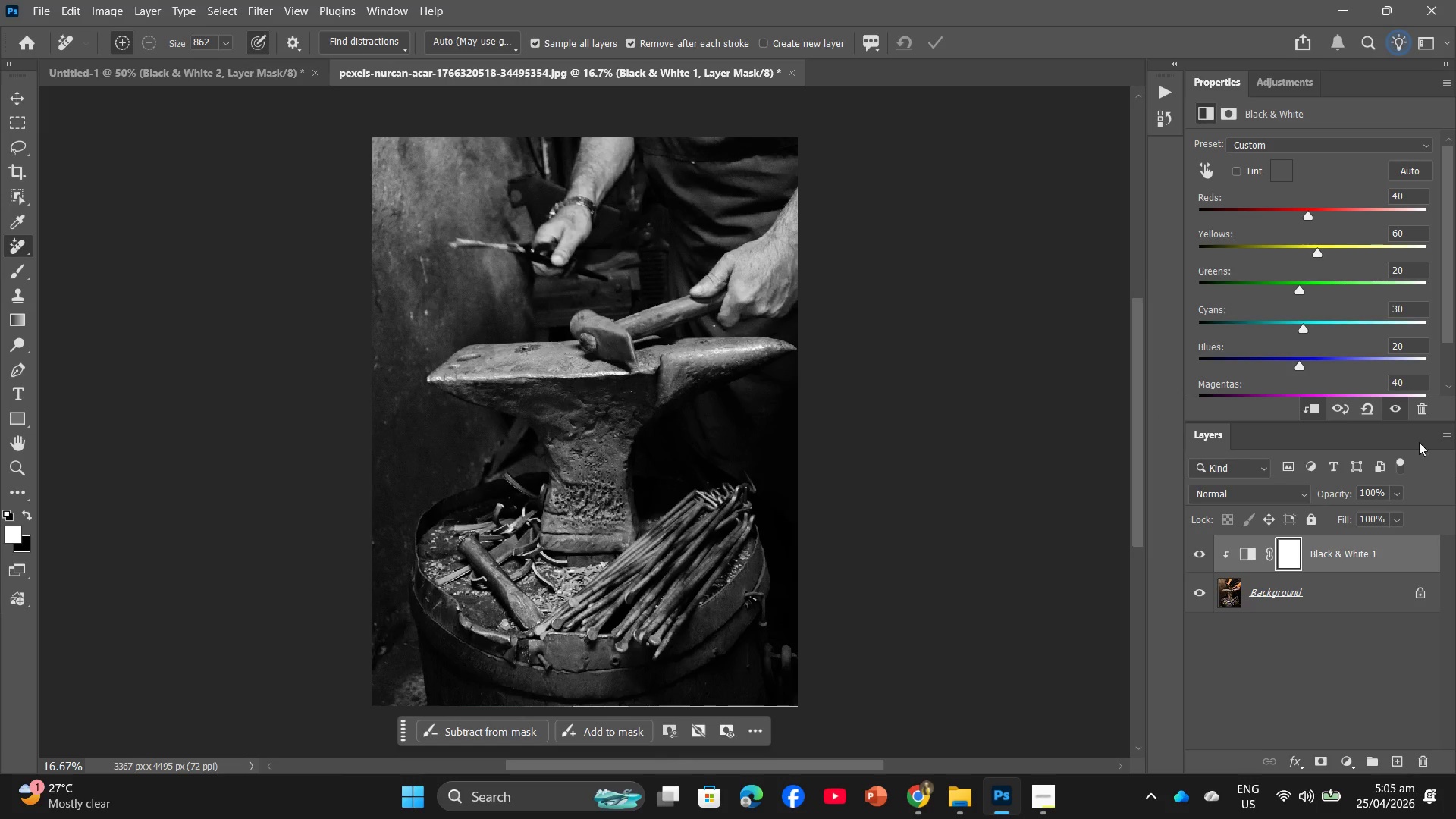 
scroll: coordinate [1382, 480], scroll_direction: down, amount: 1.0
 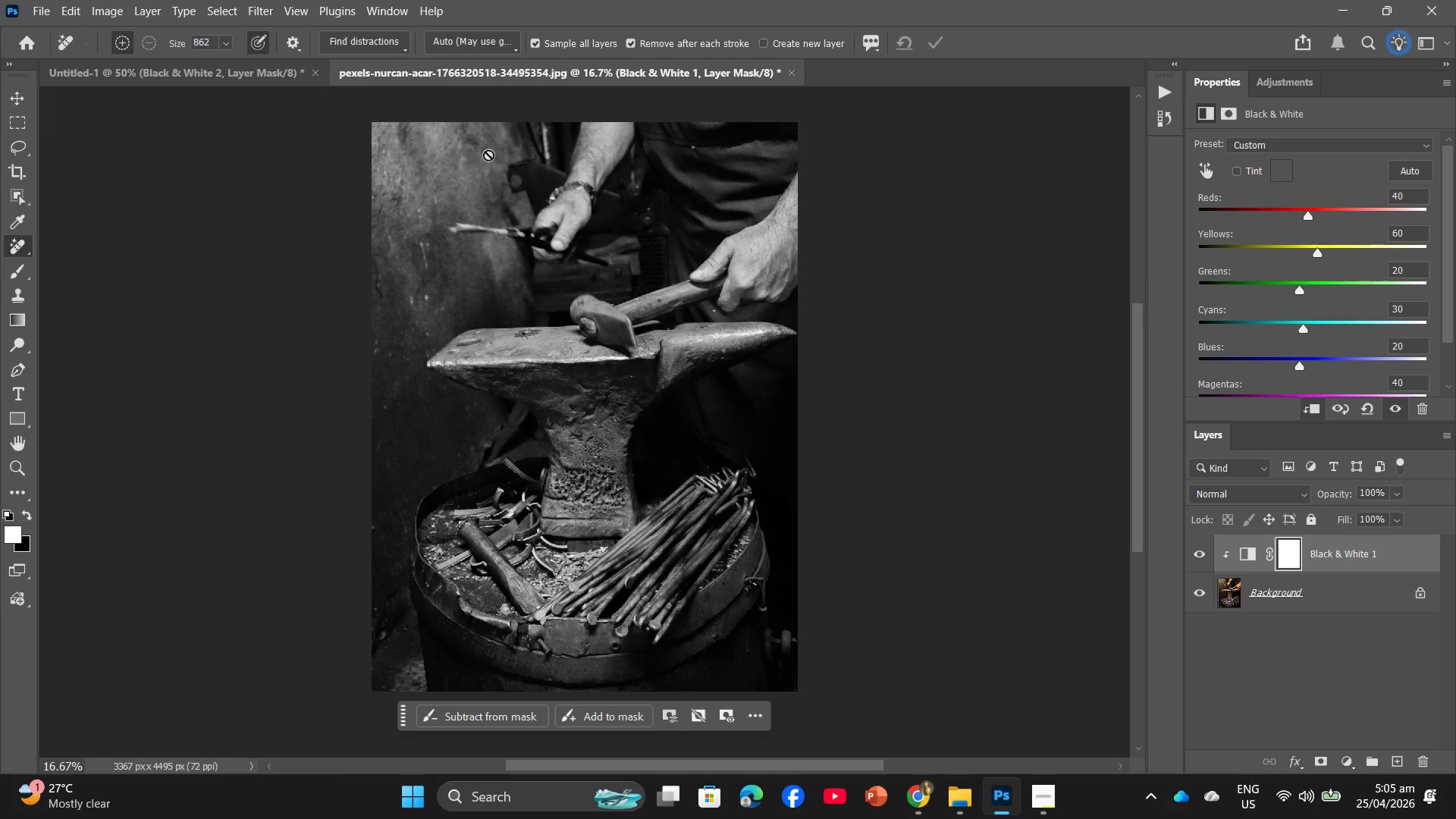 
left_click([146, 10])
 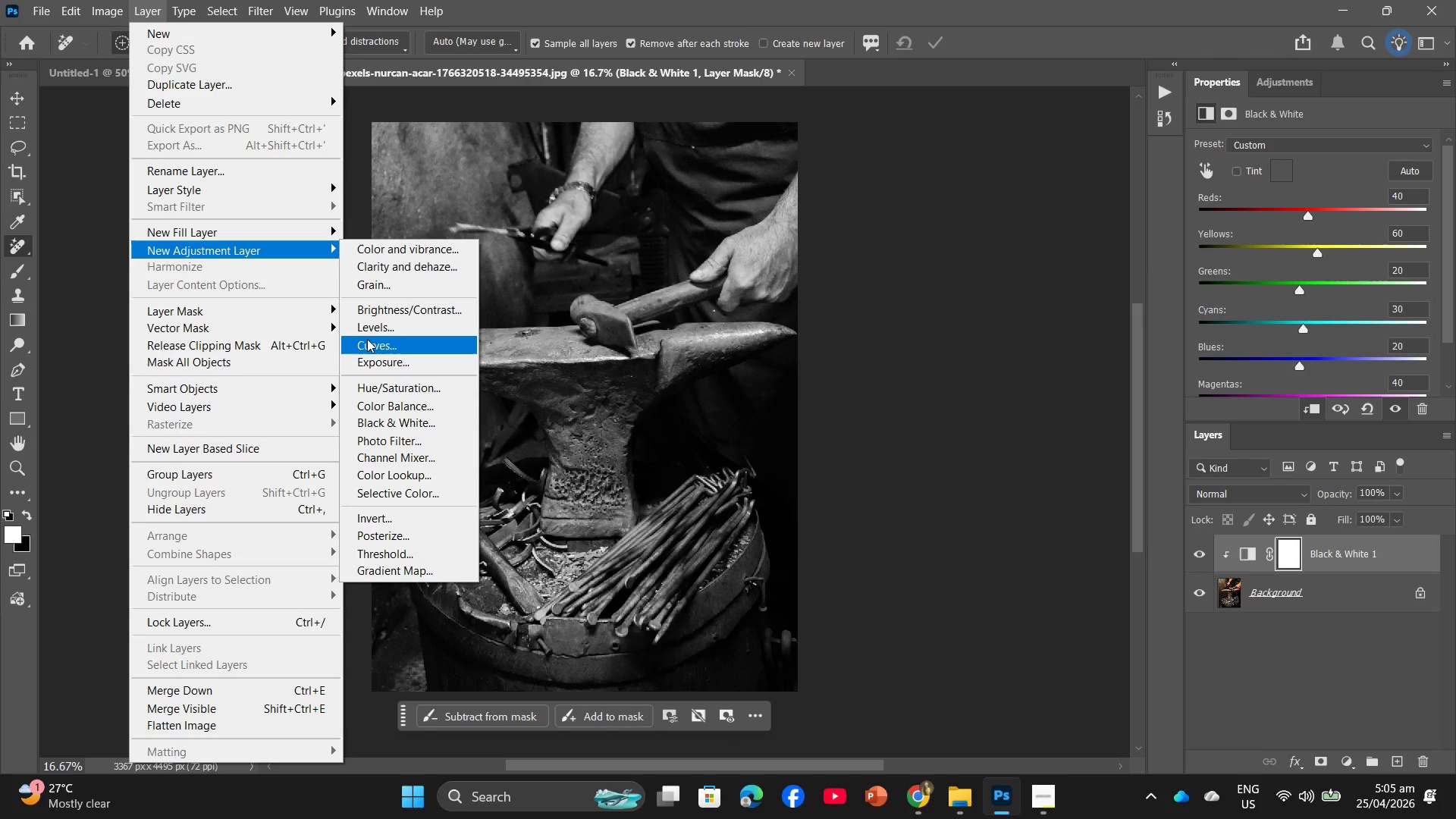 
wait(9.7)
 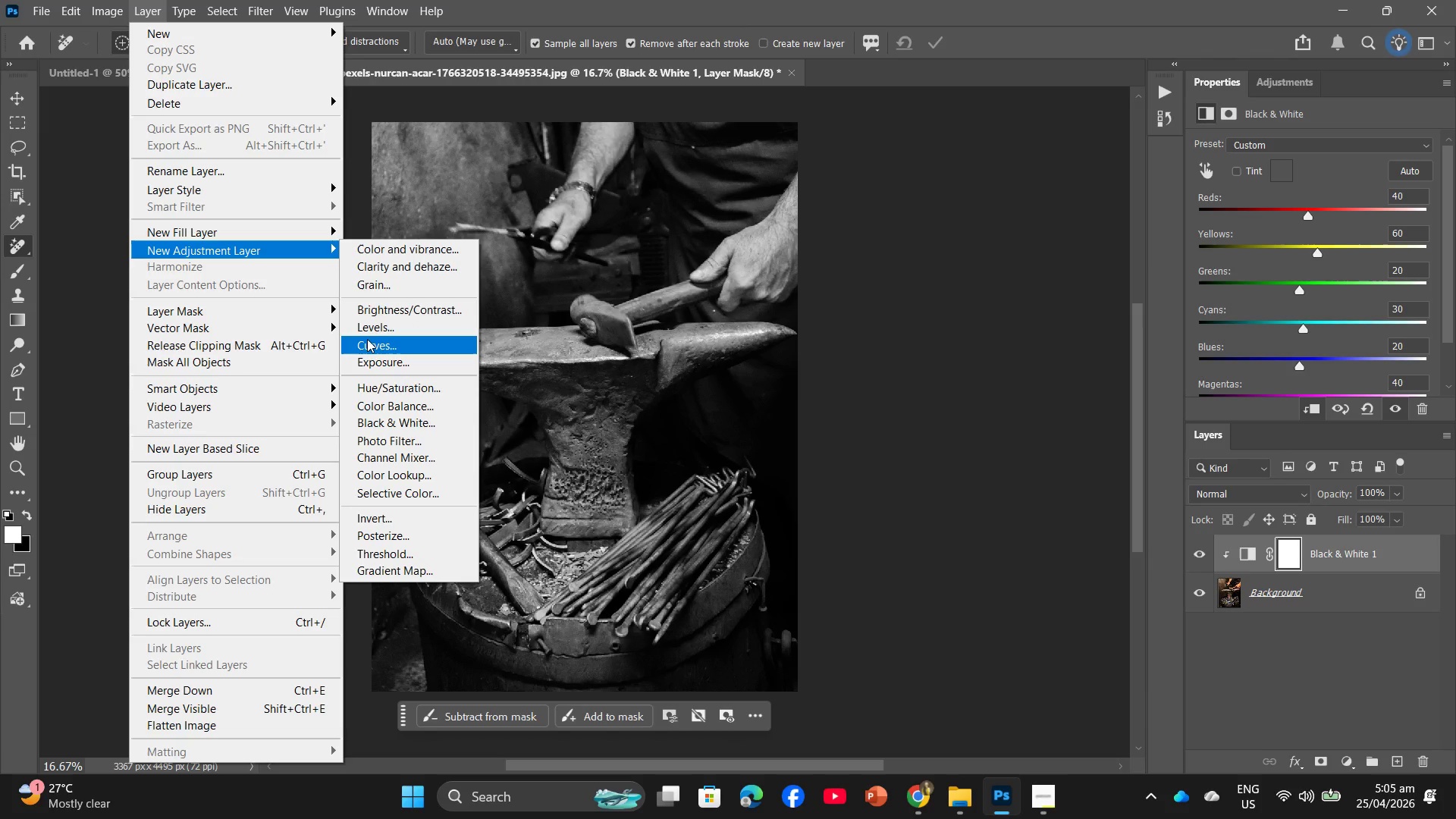 
left_click([369, 339])
 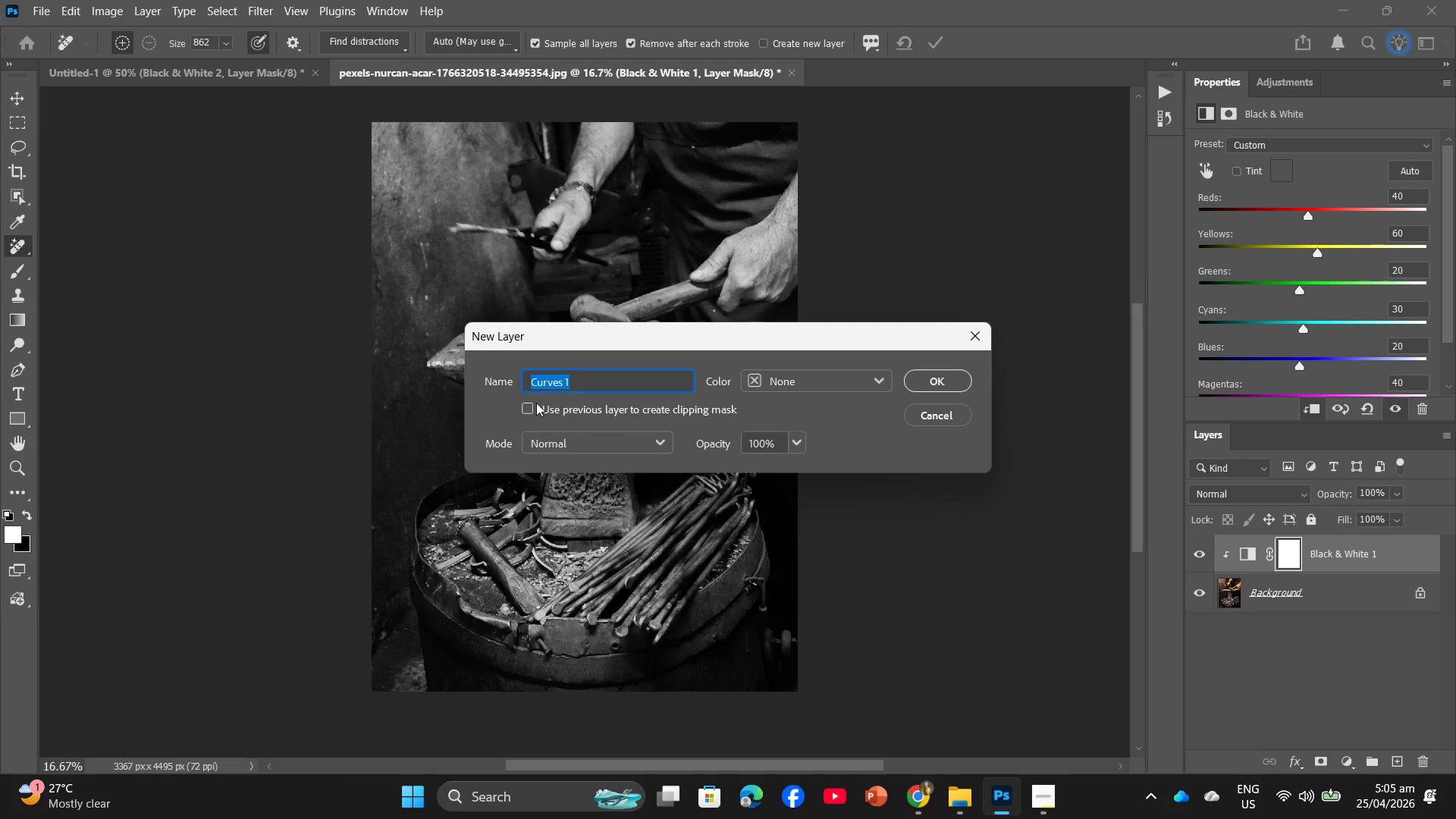 
double_click([521, 410])
 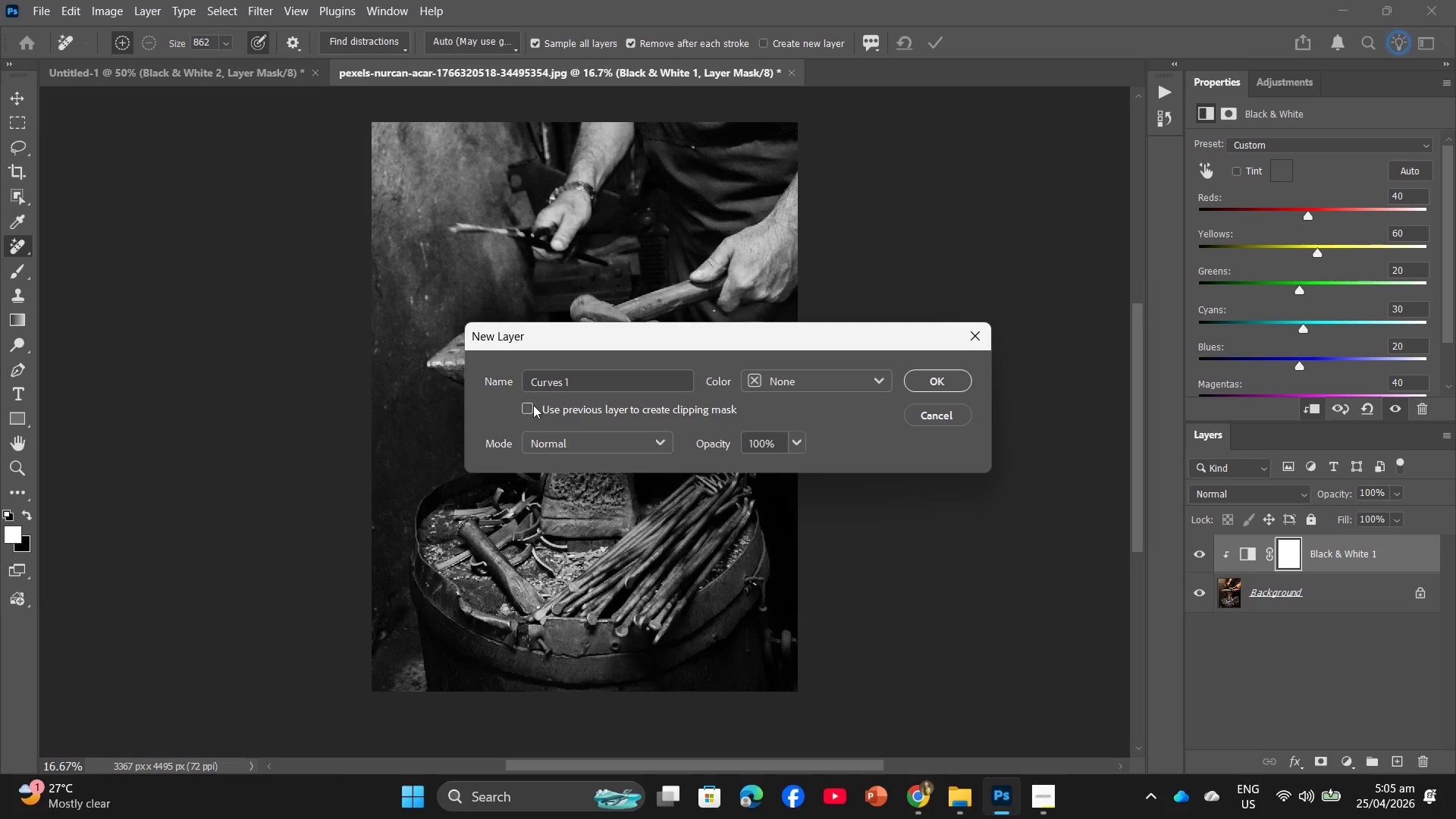 
triple_click([533, 405])
 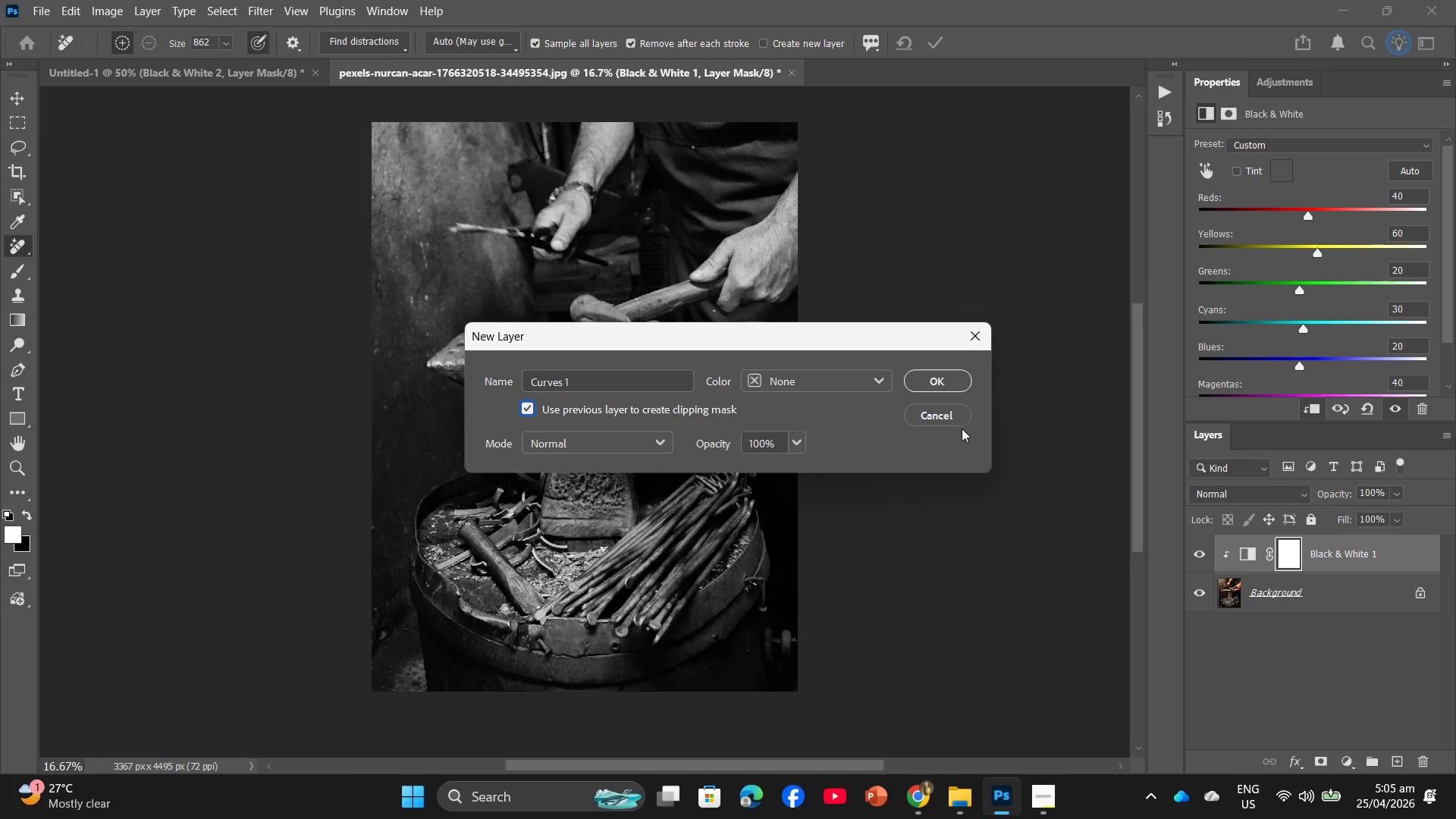 
left_click([946, 384])
 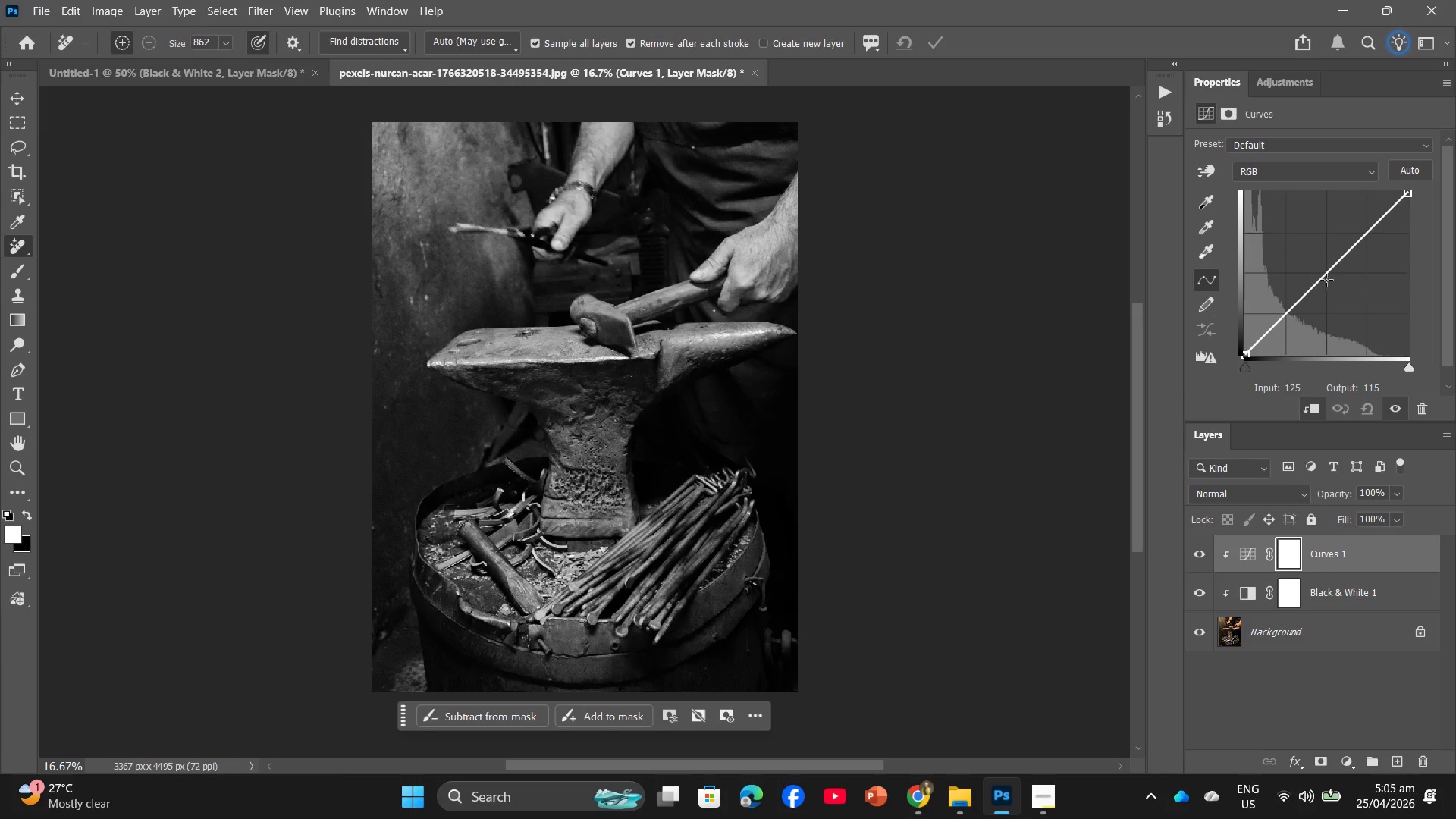 
wait(16.06)
 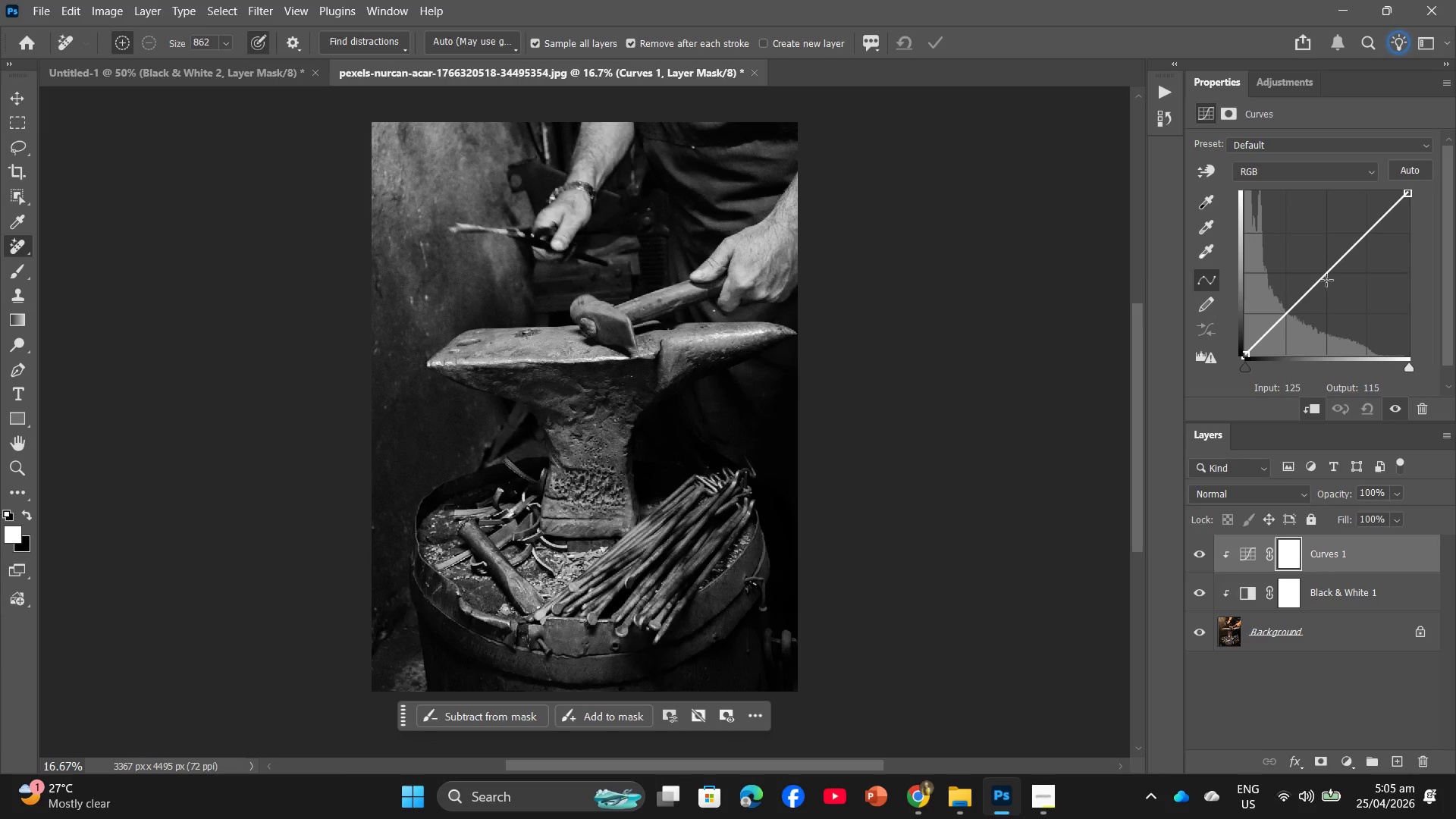 
left_click([1227, 115])
 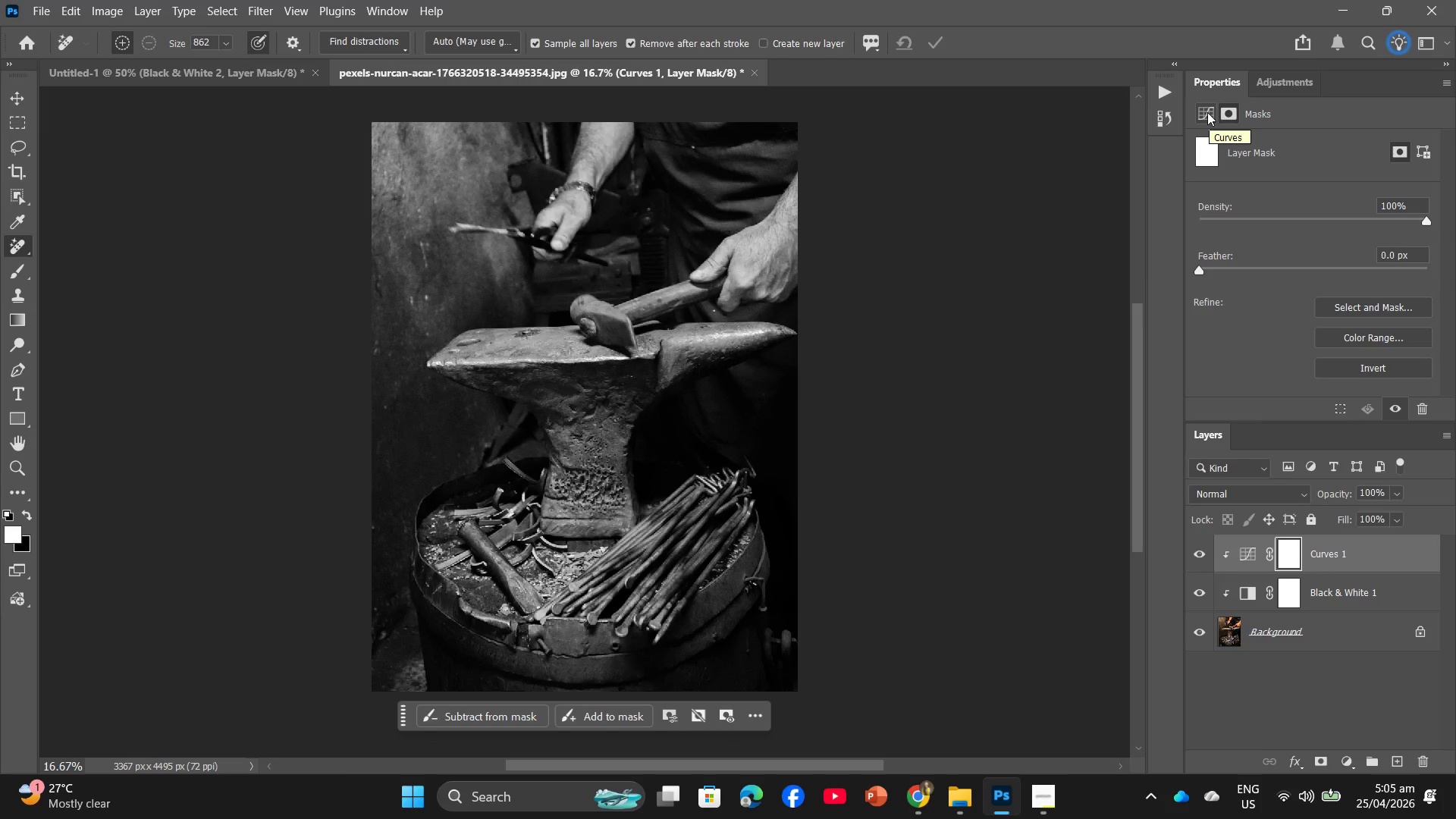 
left_click([1207, 112])
 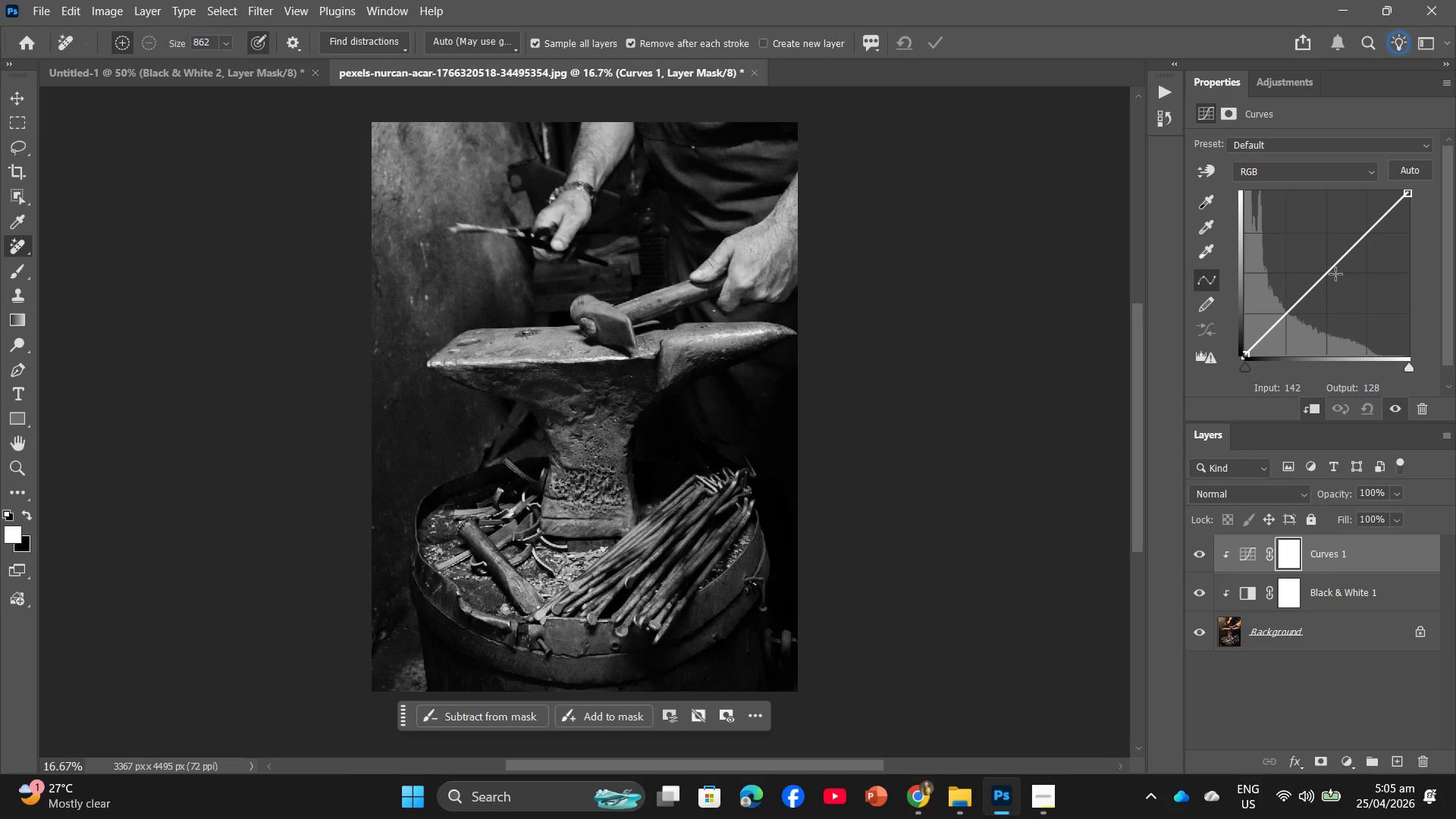 
left_click([1335, 274])
 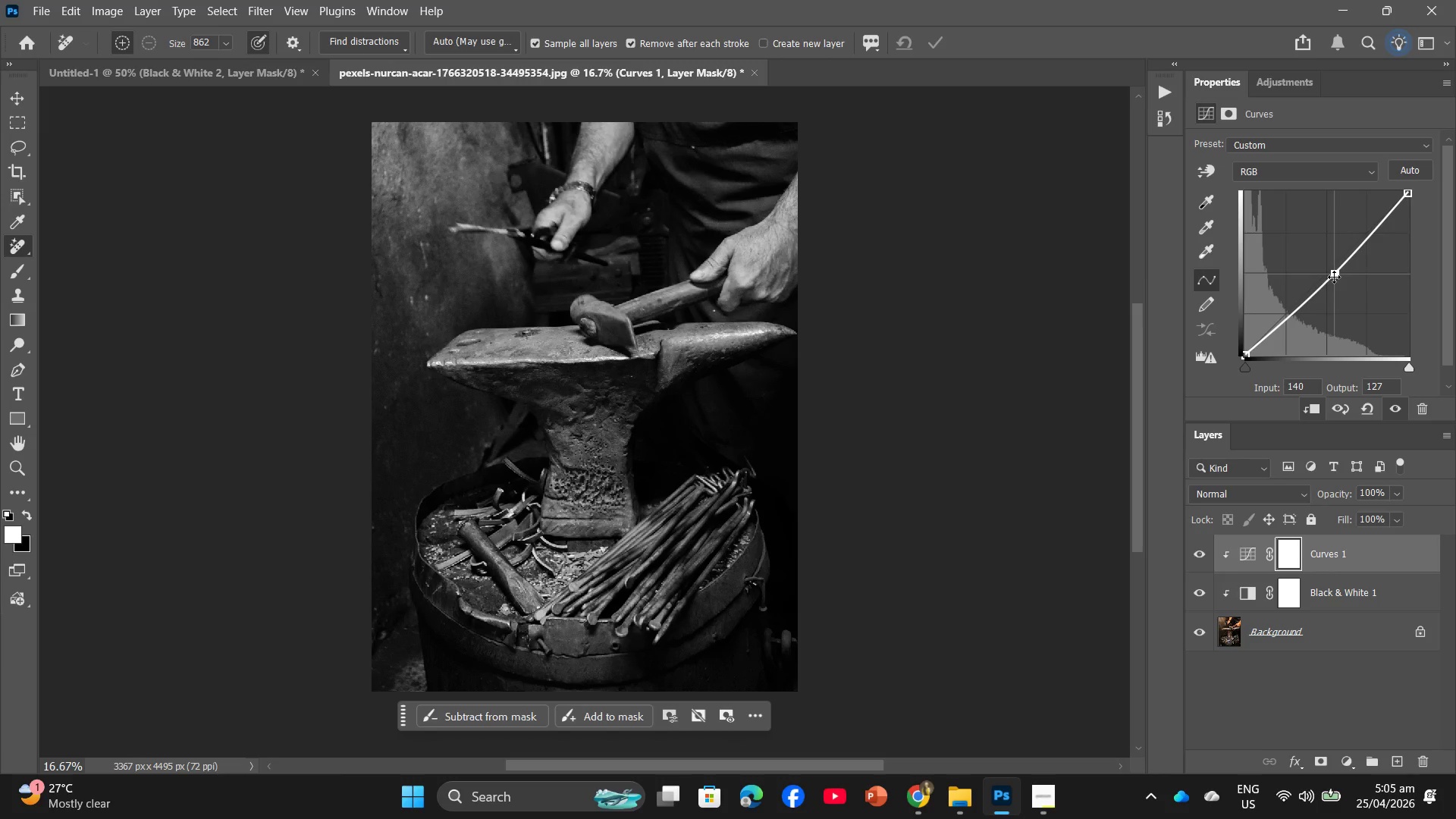 
left_click([1334, 279])
 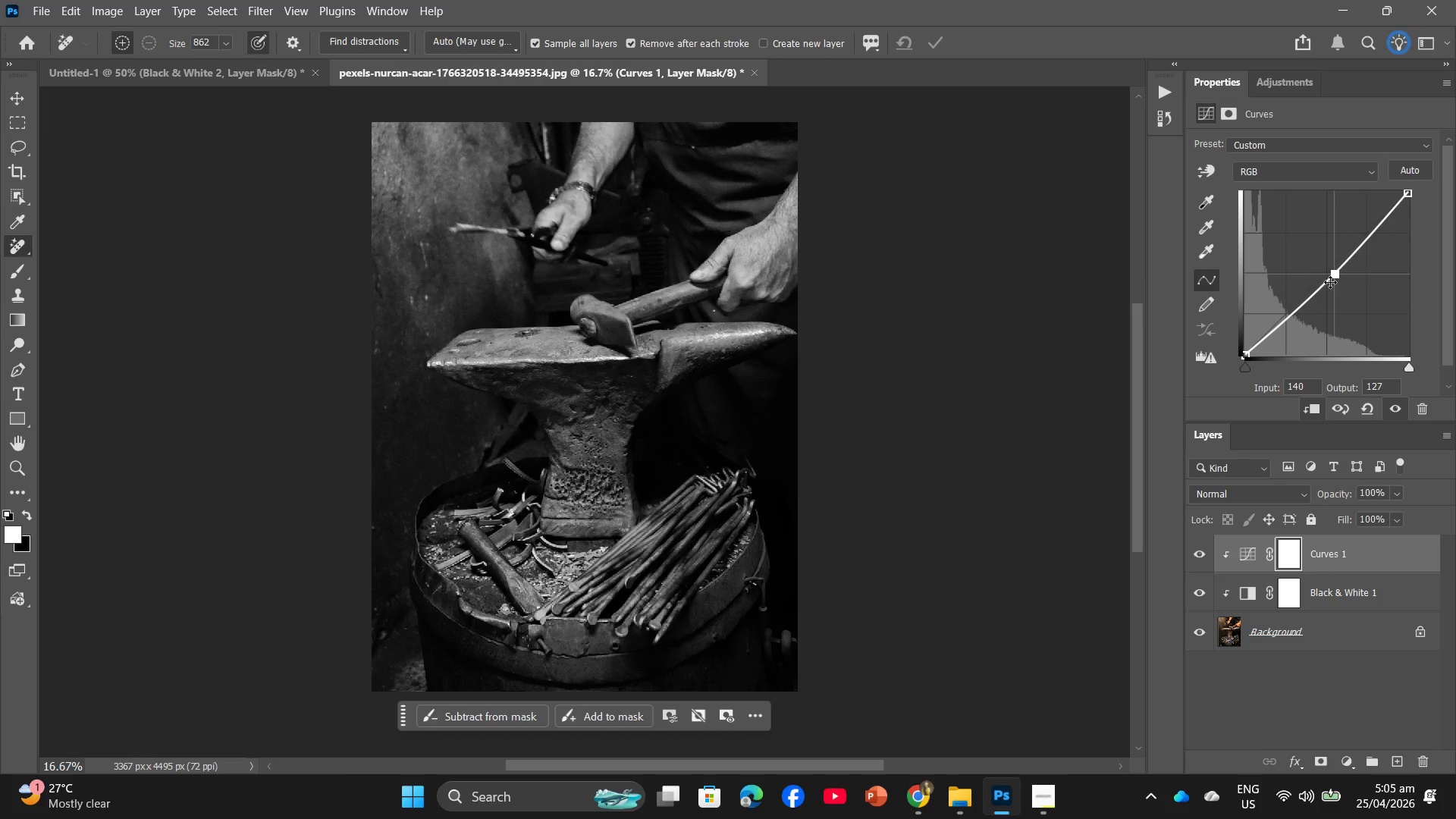 
left_click_drag(start_coordinate=[1332, 278], to_coordinate=[1341, 270])
 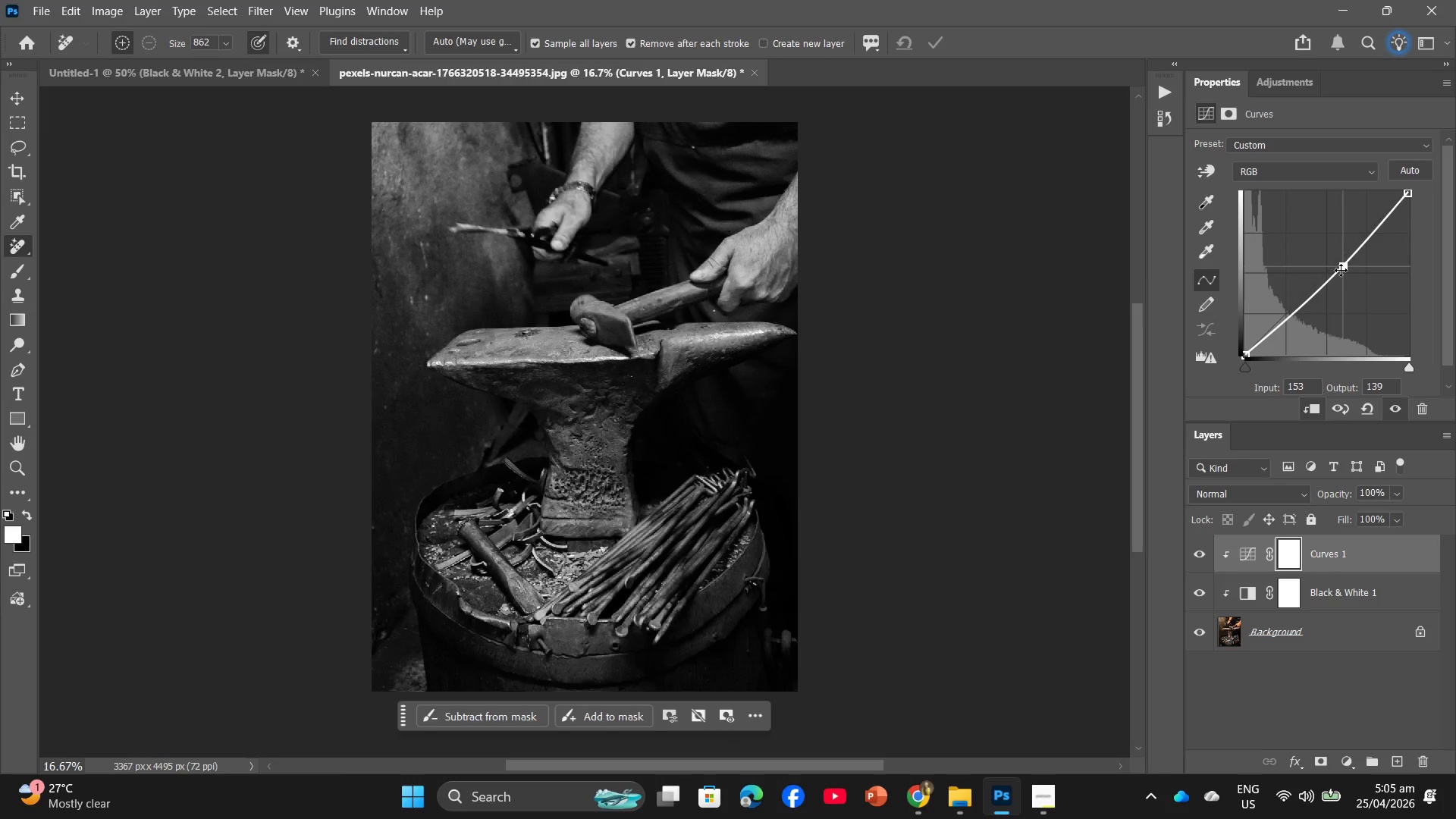 
wait(9.59)
 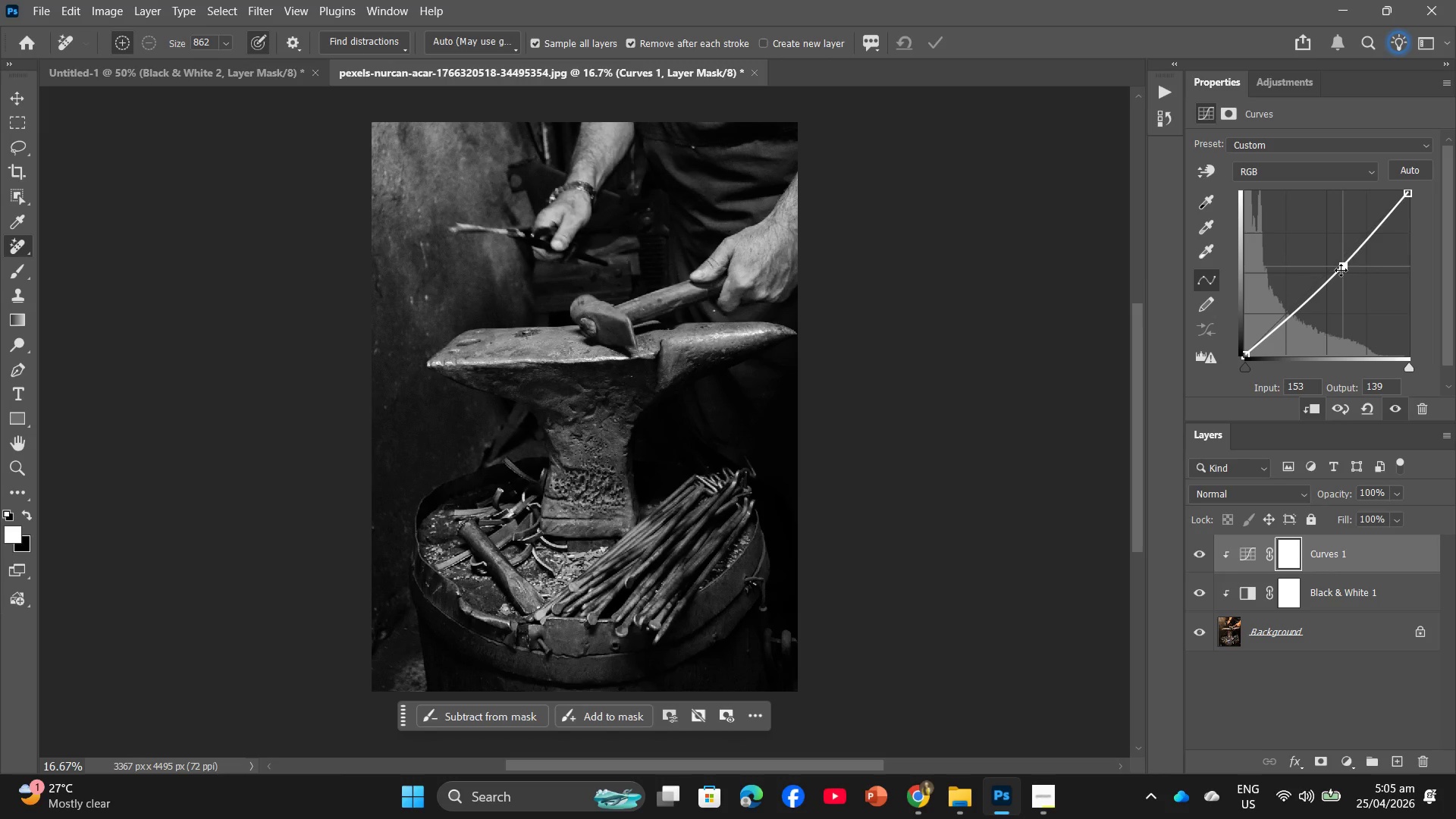 
left_click_drag(start_coordinate=[1305, 381], to_coordinate=[1225, 384])
 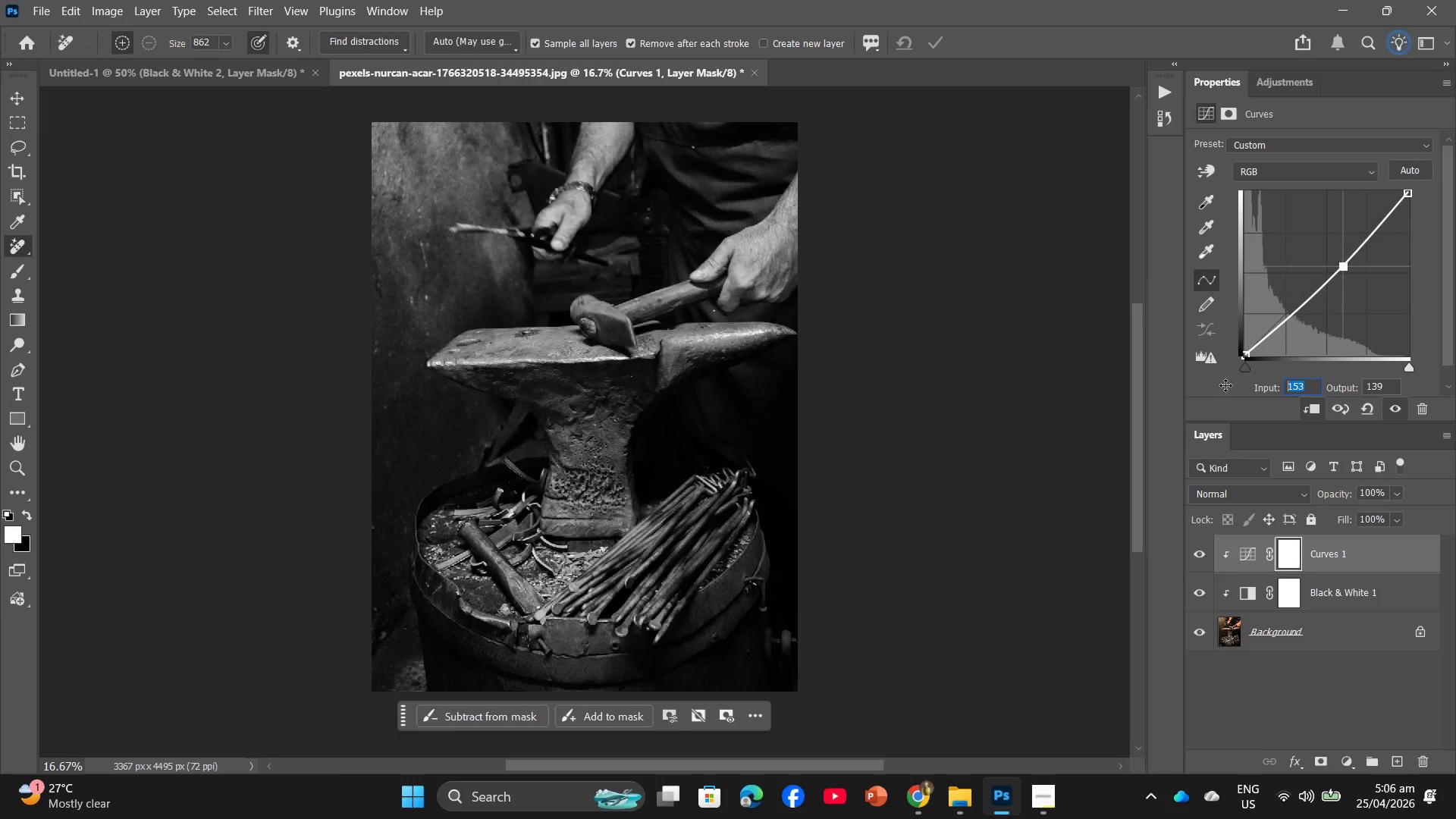 
key(Numpad5)
 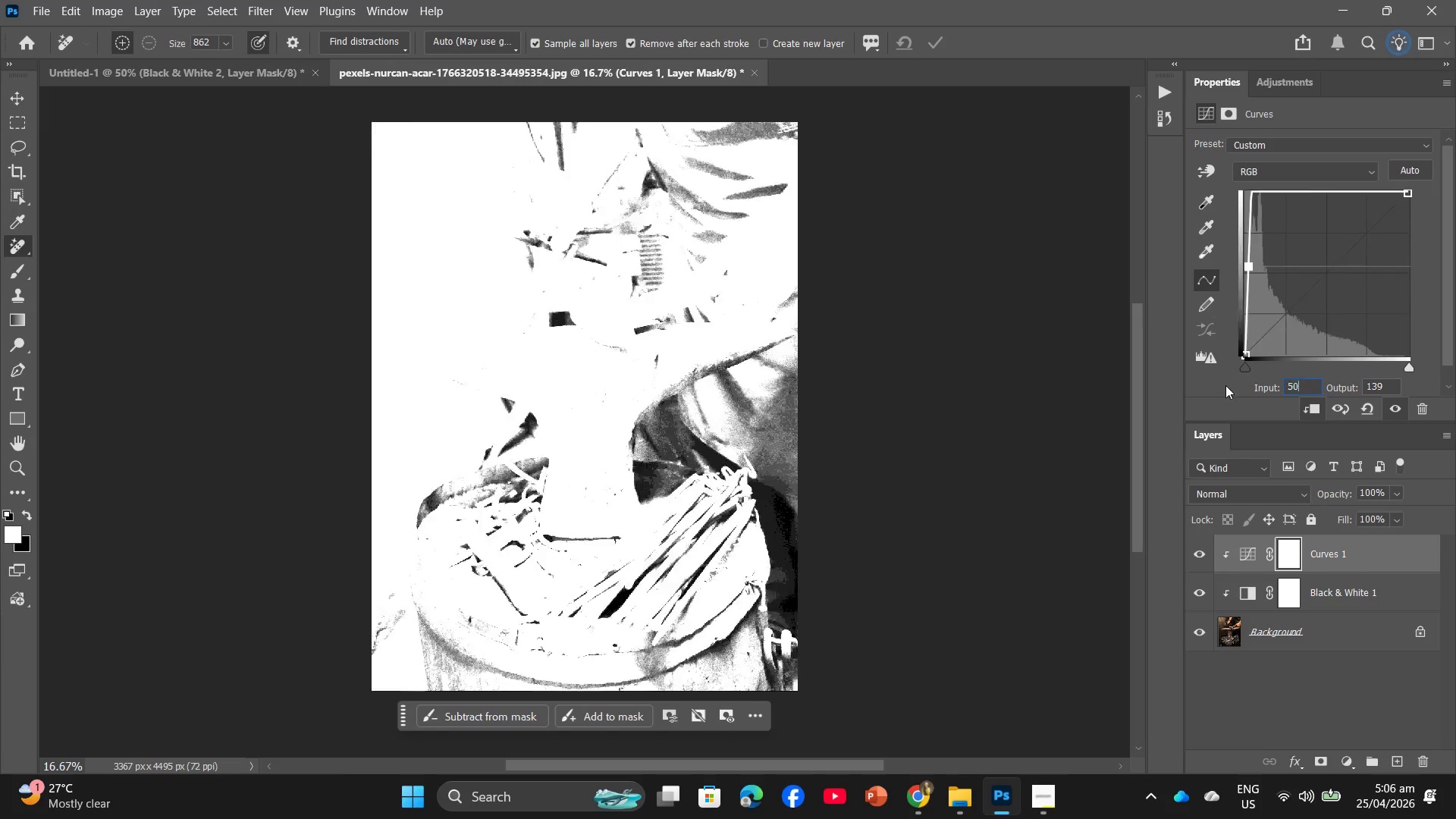 
key(Numpad0)
 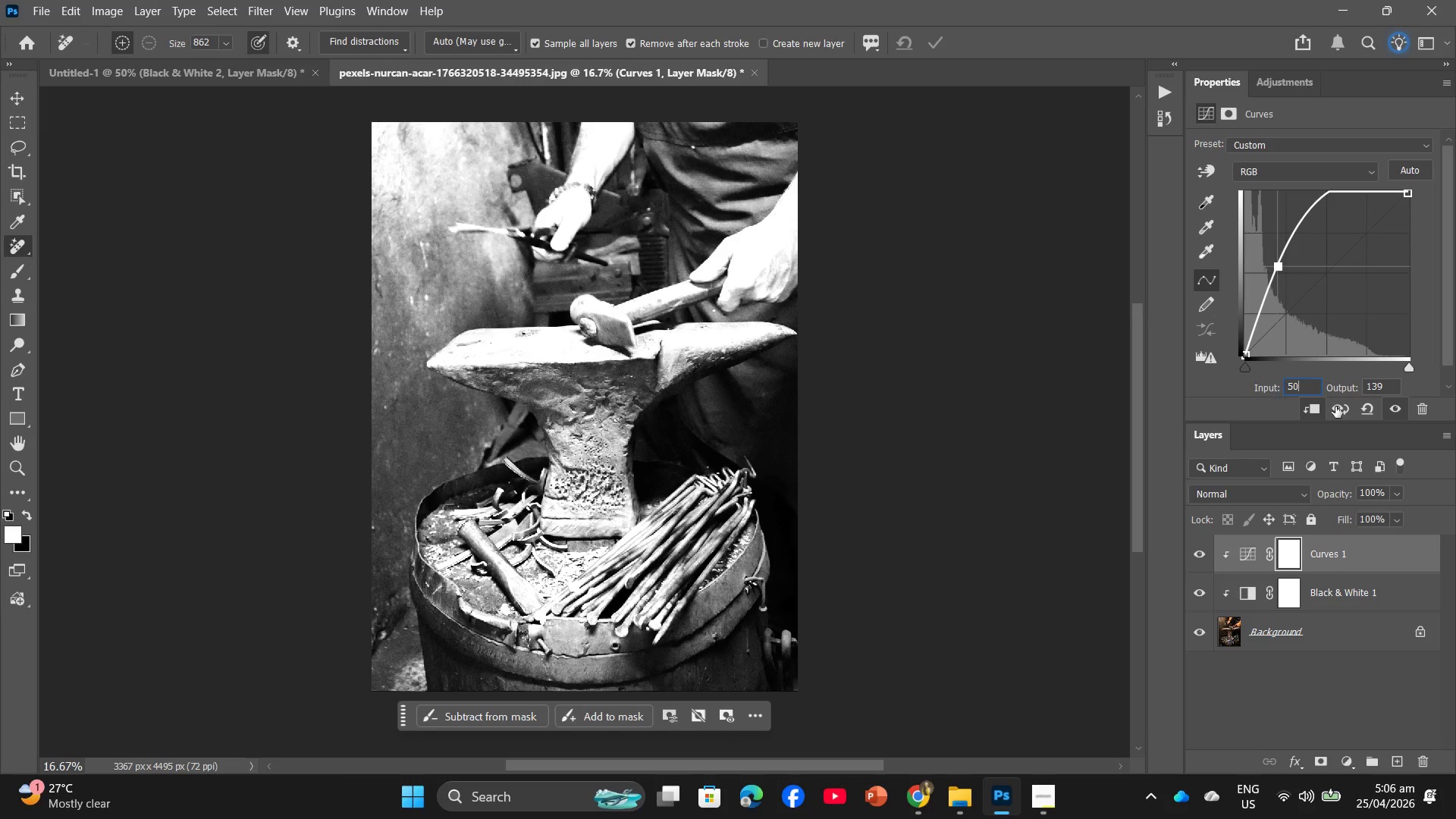 
left_click_drag(start_coordinate=[1396, 384], to_coordinate=[1340, 389])
 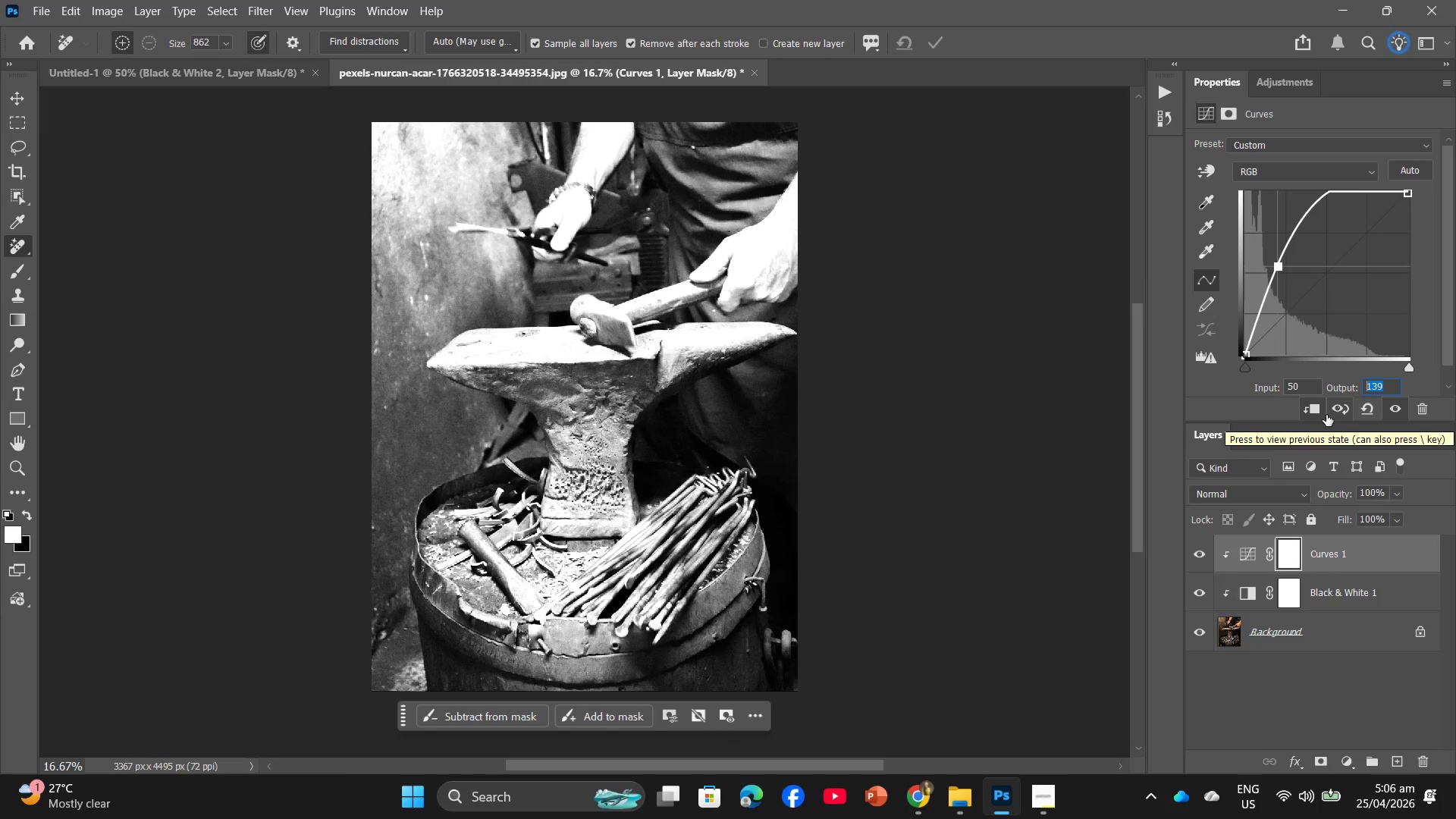 
wait(5.92)
 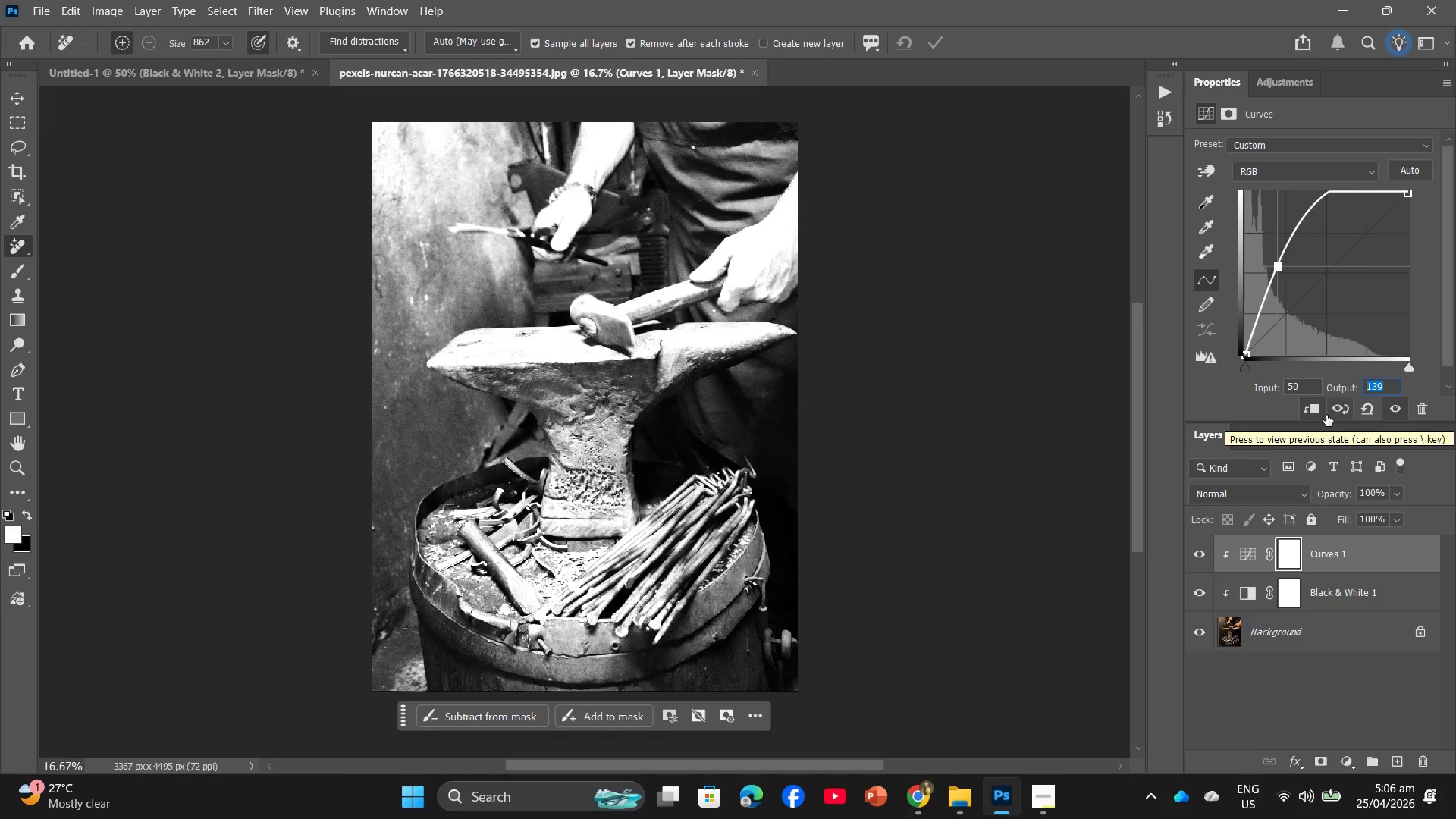 
key(Numpad2)
 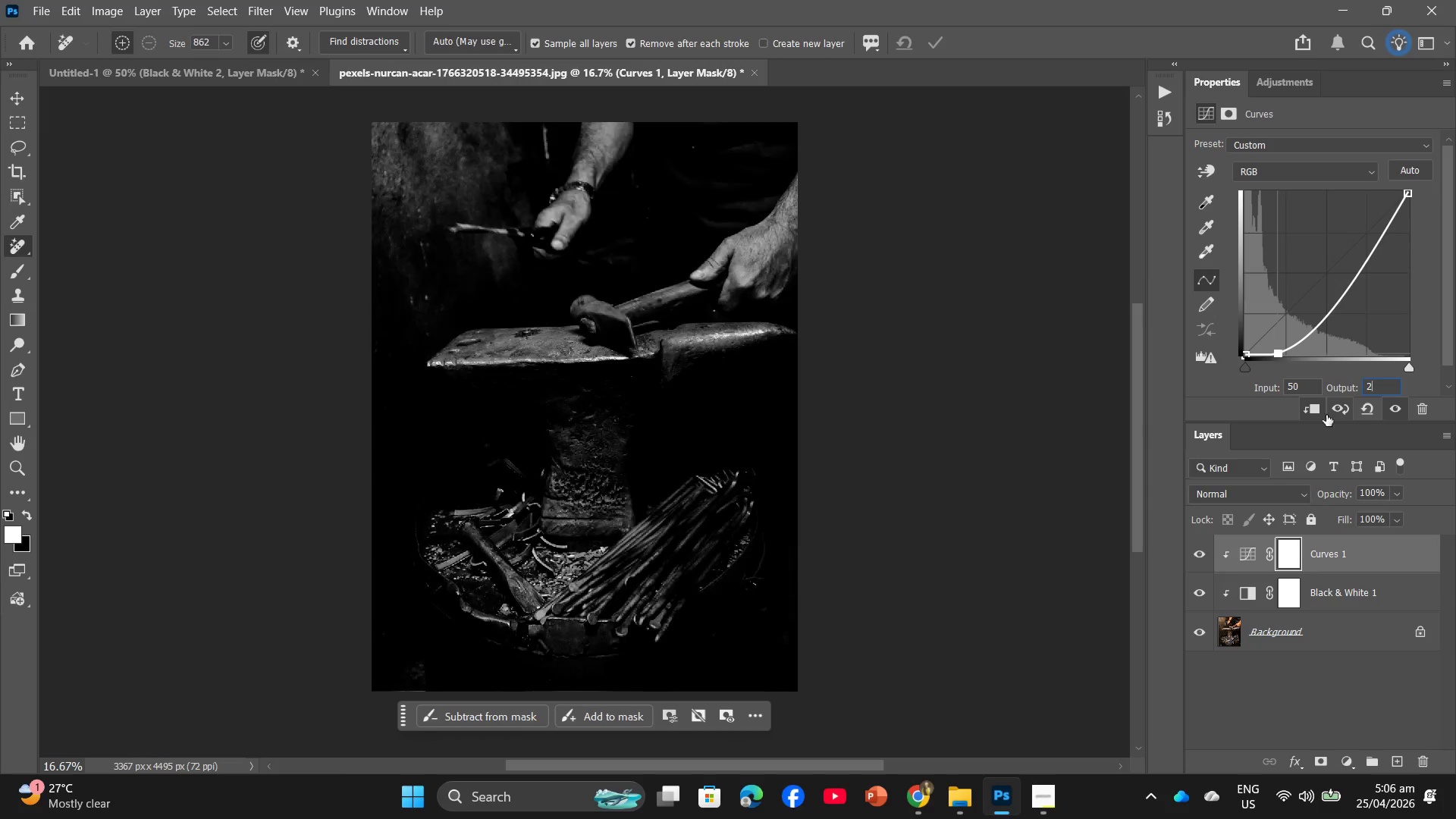 
key(Numpad1)
 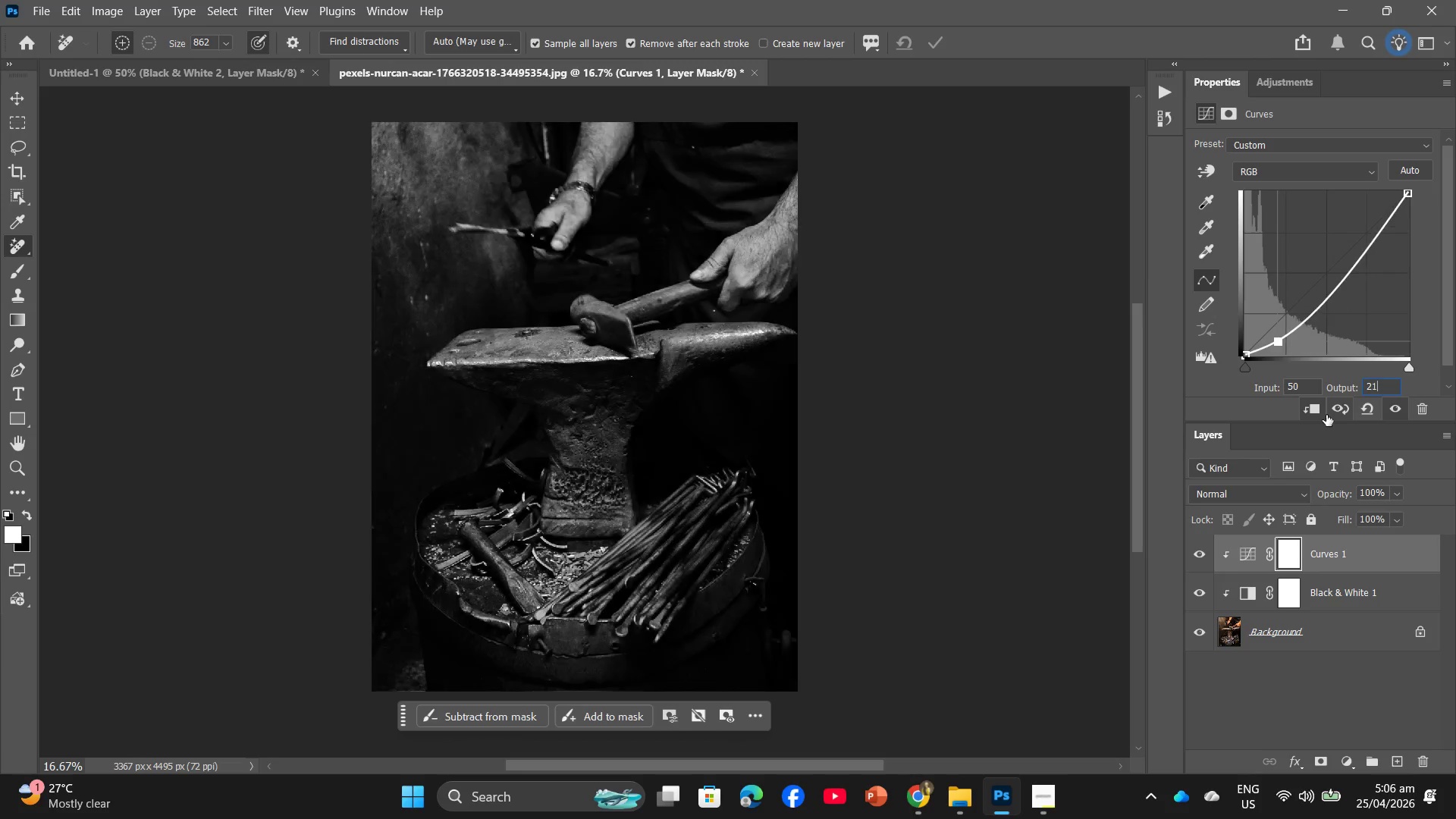 
key(Numpad0)
 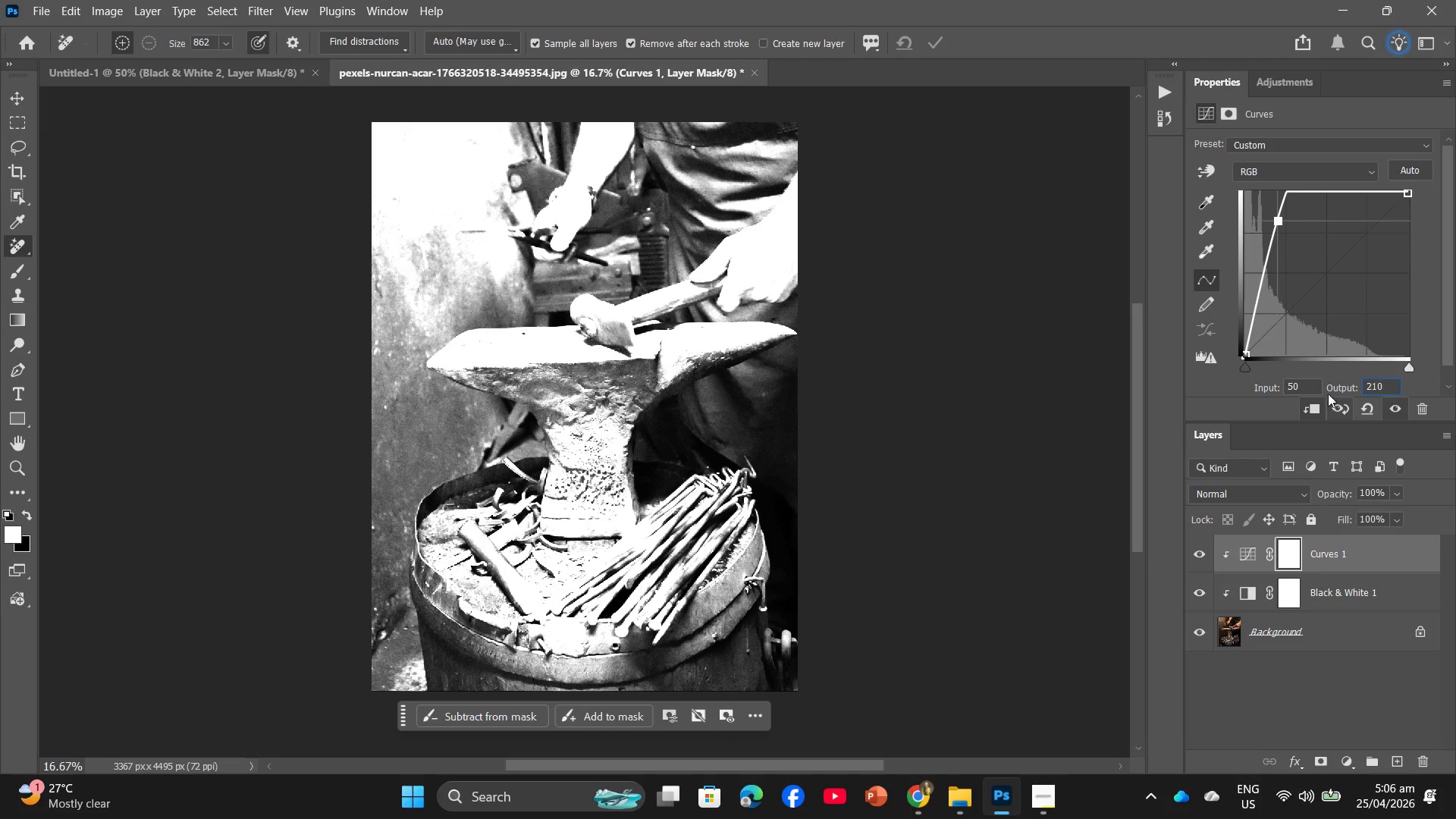 
left_click_drag(start_coordinate=[1309, 387], to_coordinate=[1244, 397])
 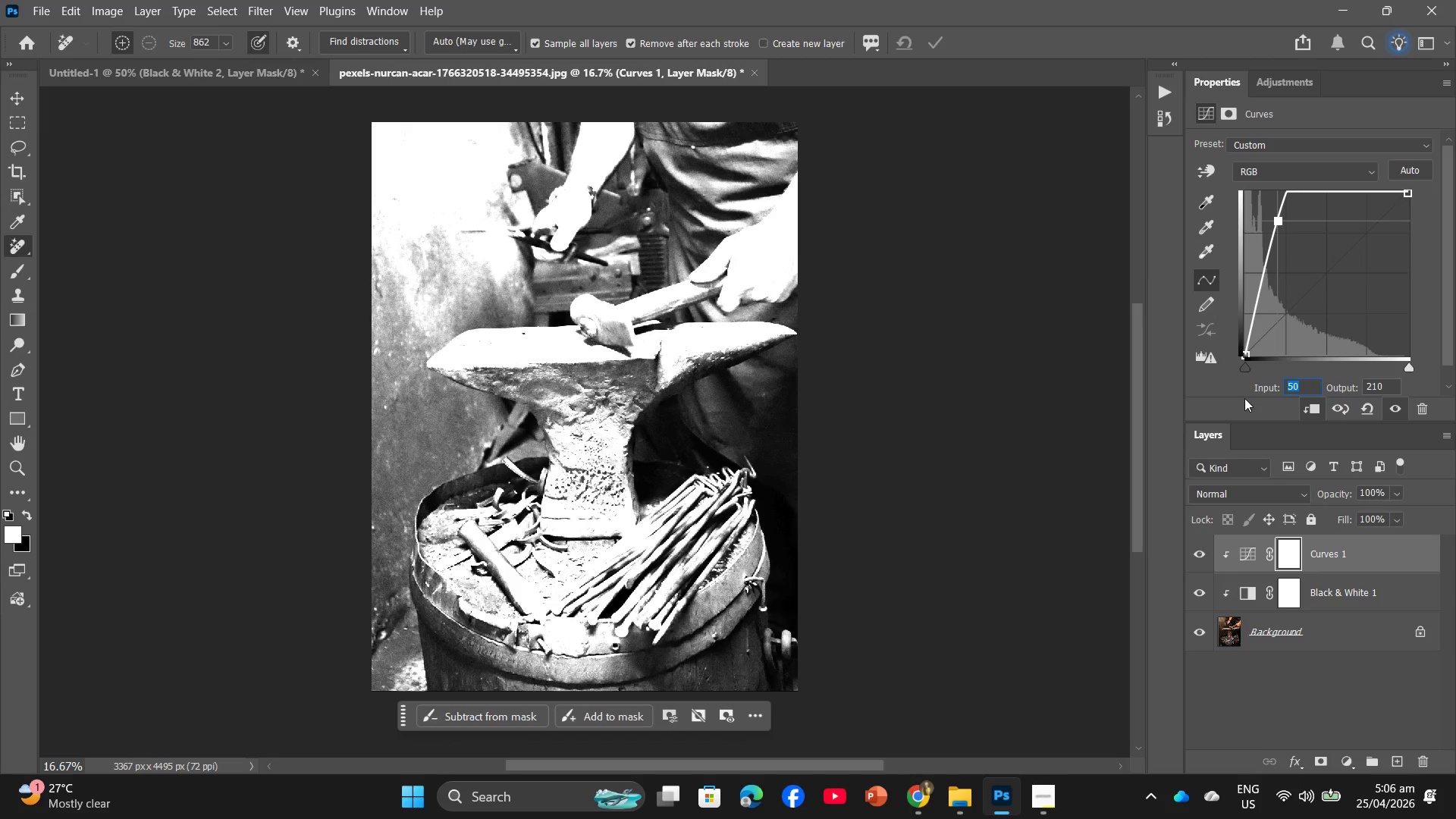 
key(Numpad4)
 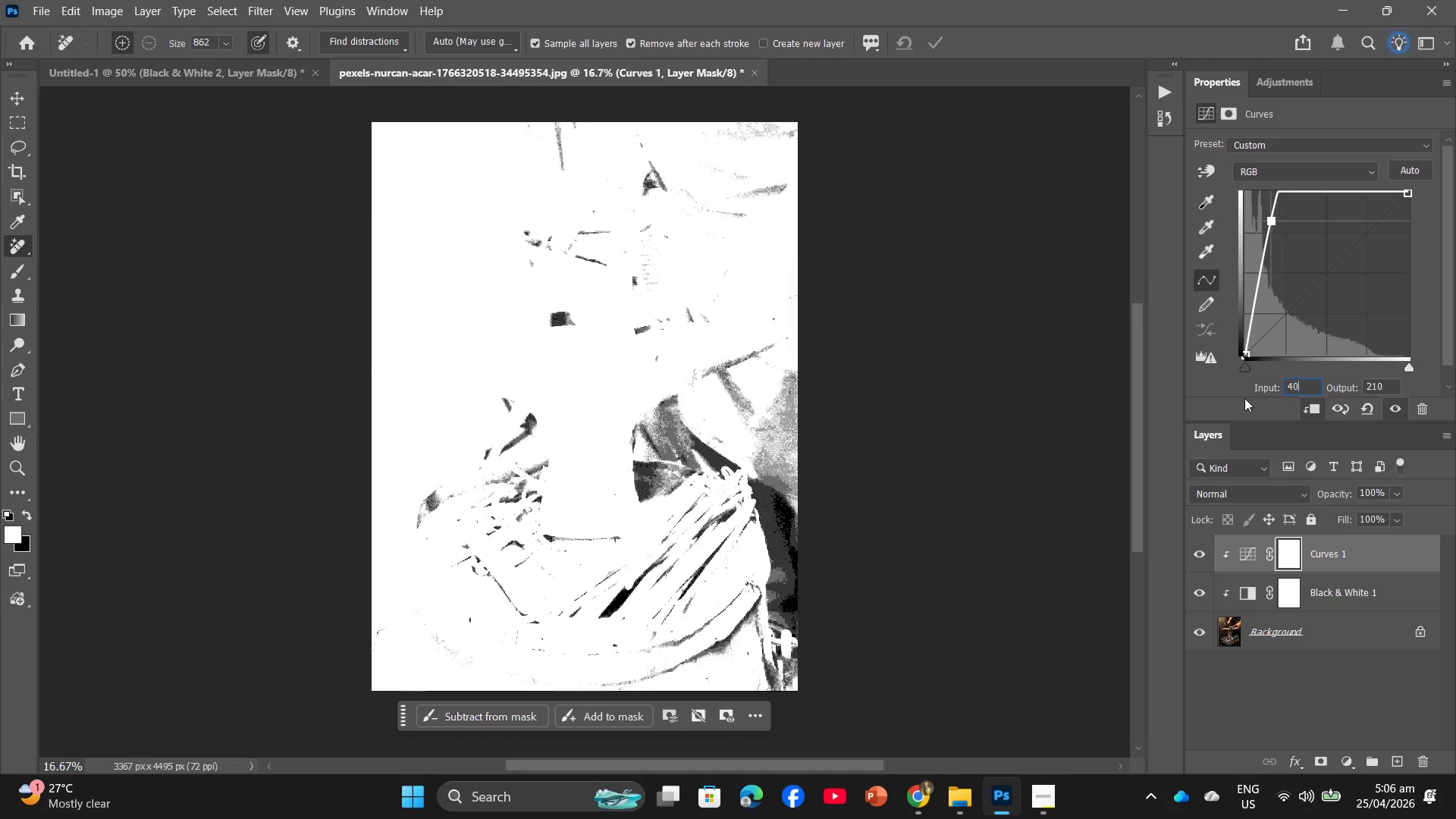 
key(Numpad0)
 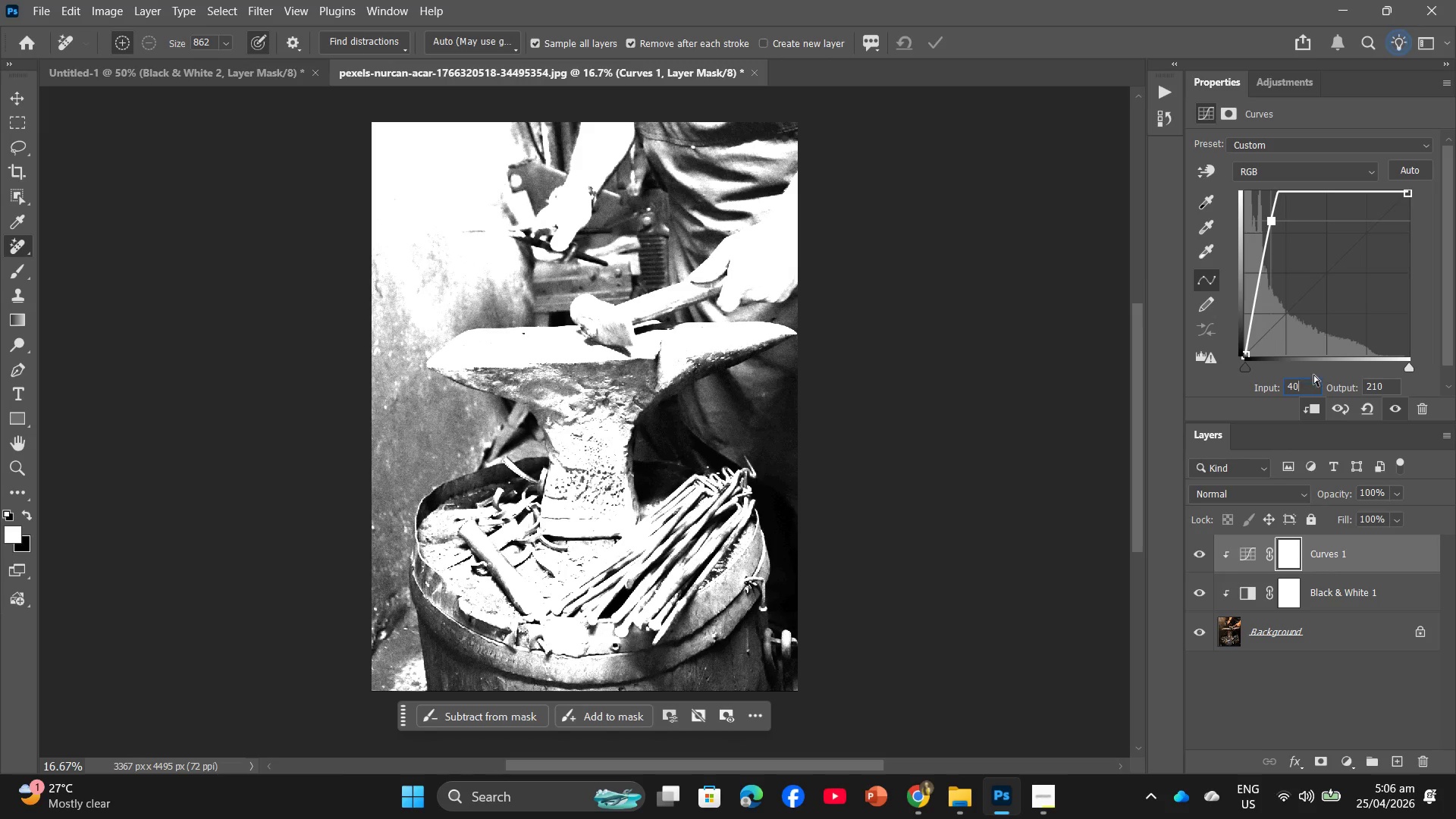 
wait(5.27)
 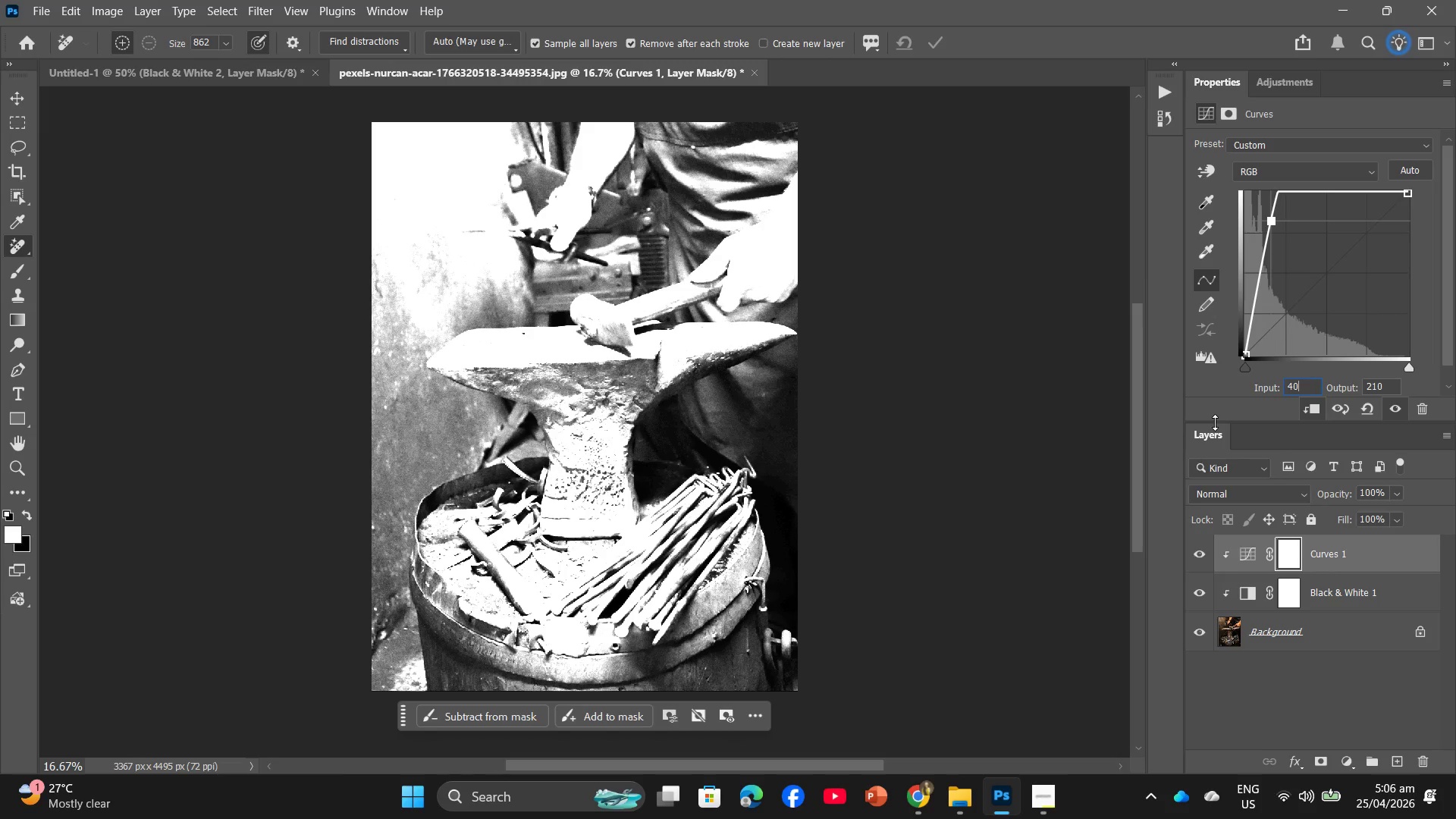 
left_click_drag(start_coordinate=[1391, 387], to_coordinate=[1351, 390])
 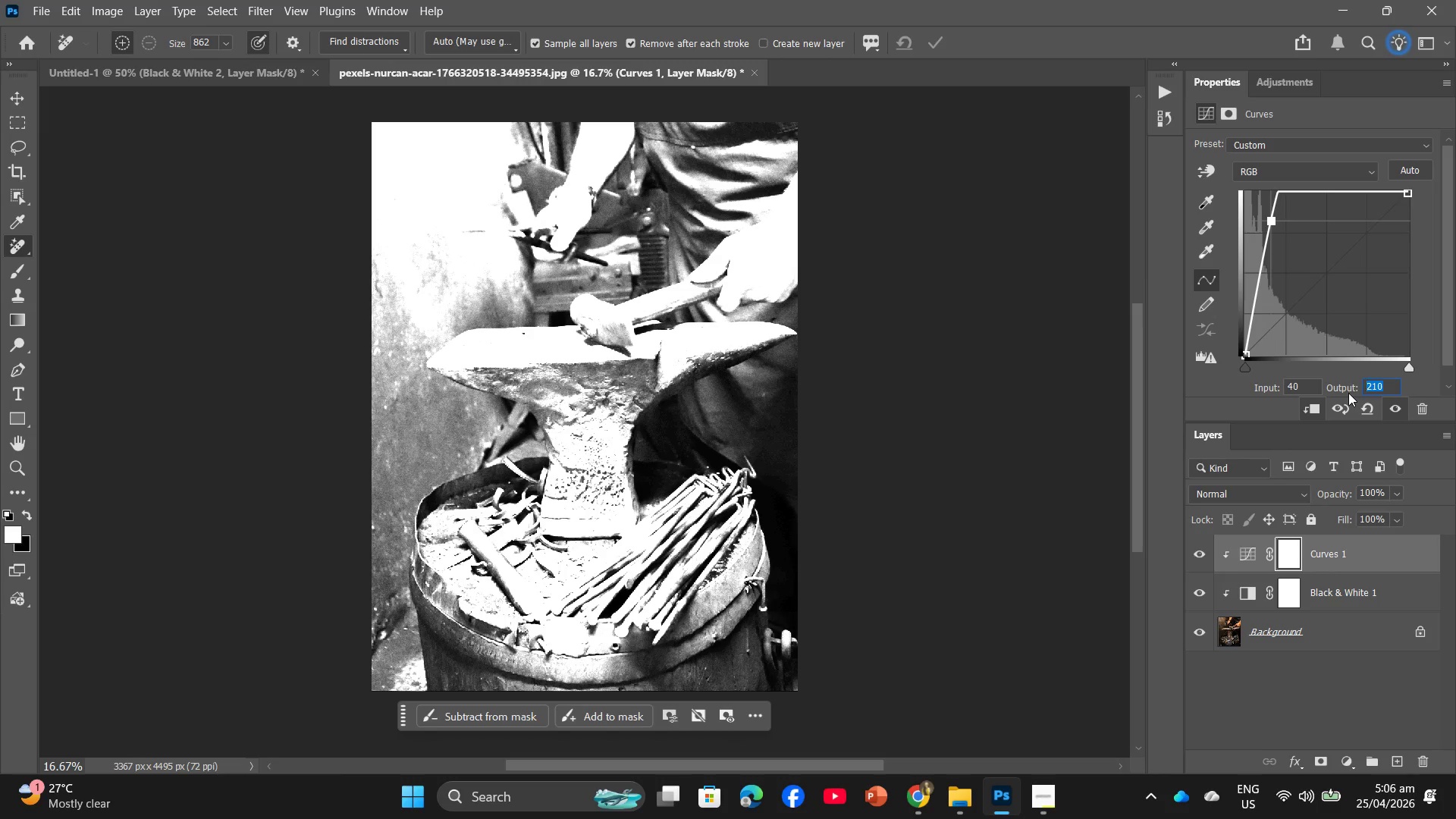 
key(Numpad1)
 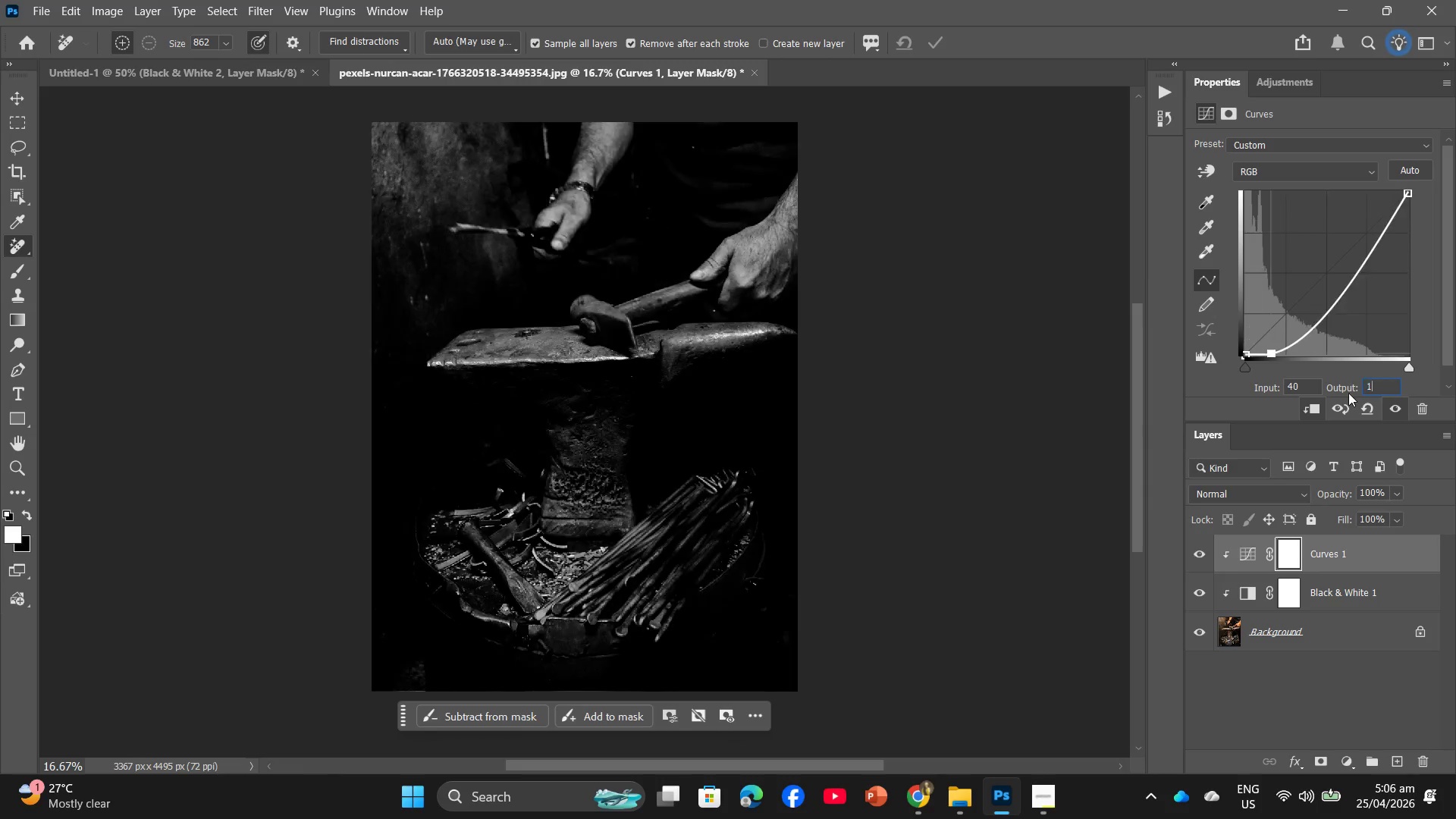 
key(Numpad8)
 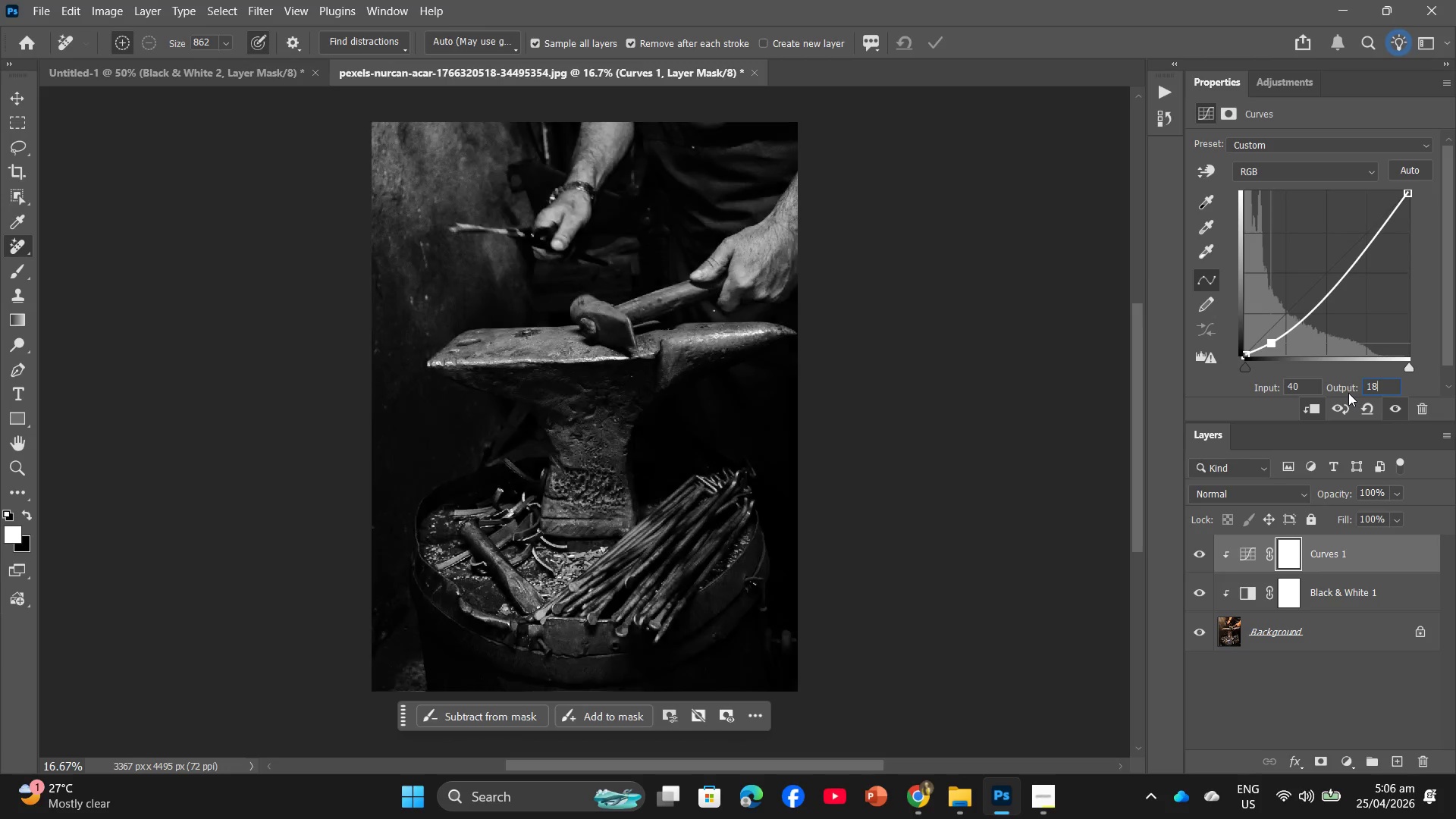 
key(Numpad0)
 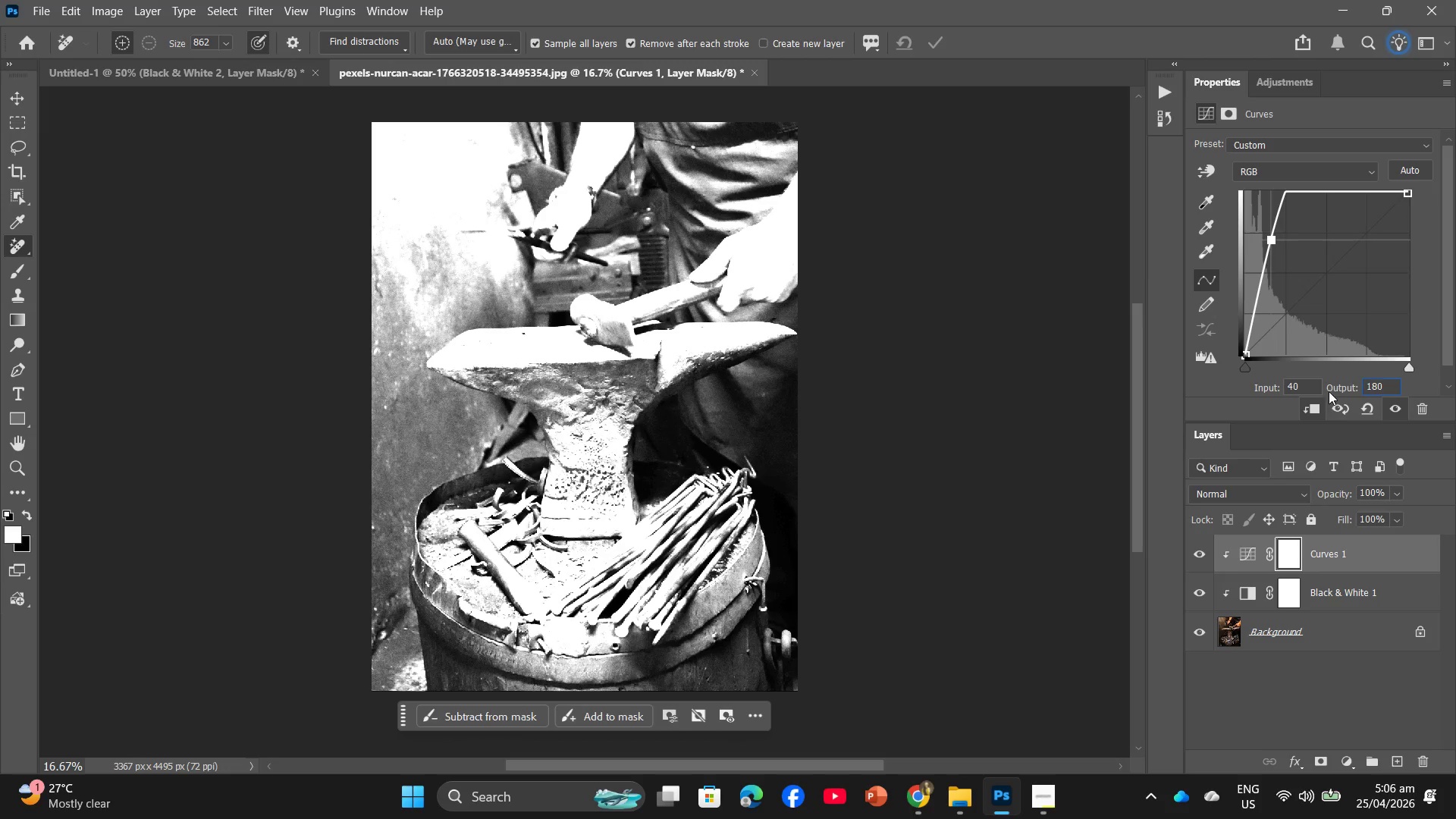 
left_click_drag(start_coordinate=[1311, 388], to_coordinate=[1271, 394])
 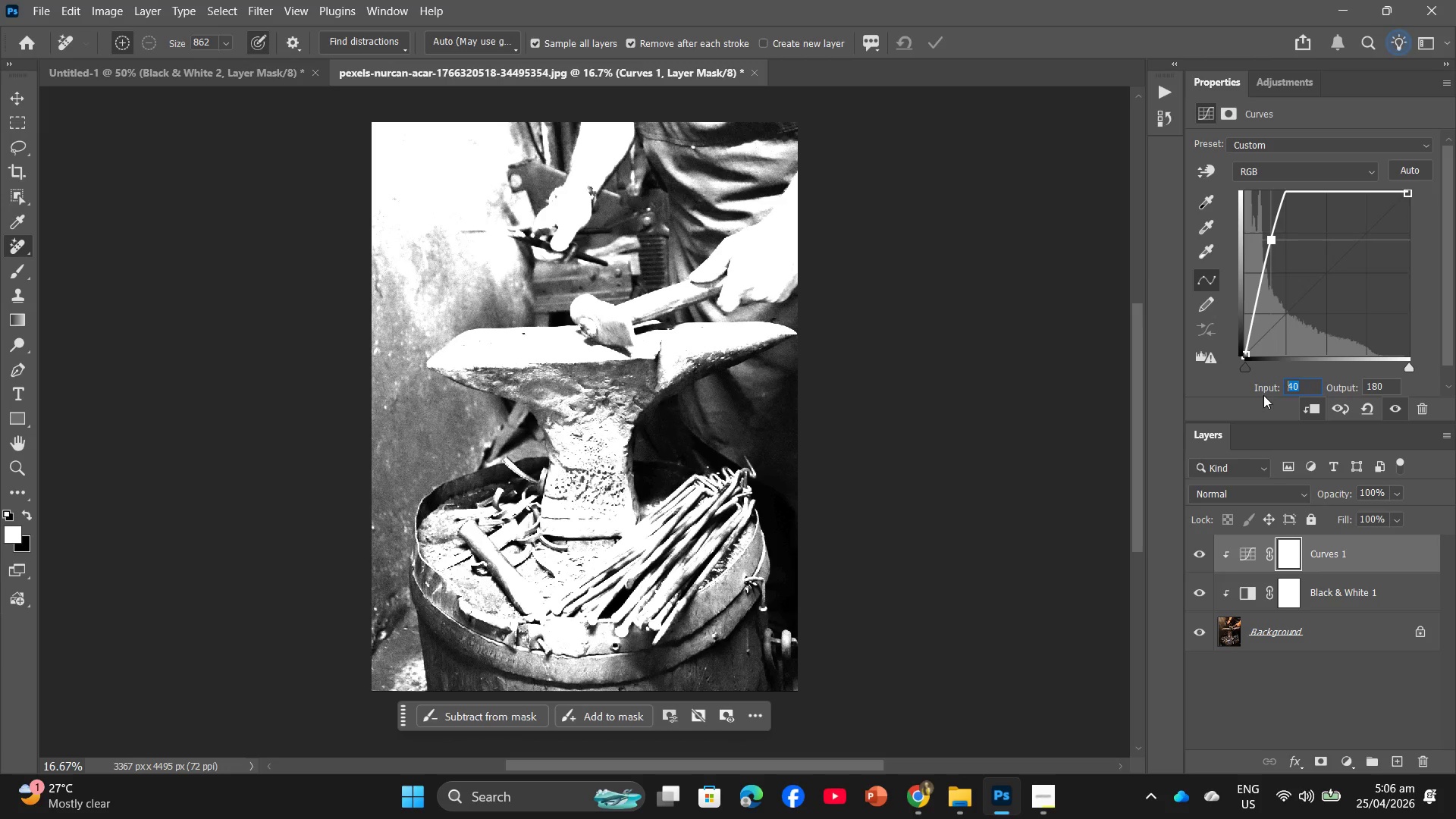 
key(Numpad5)
 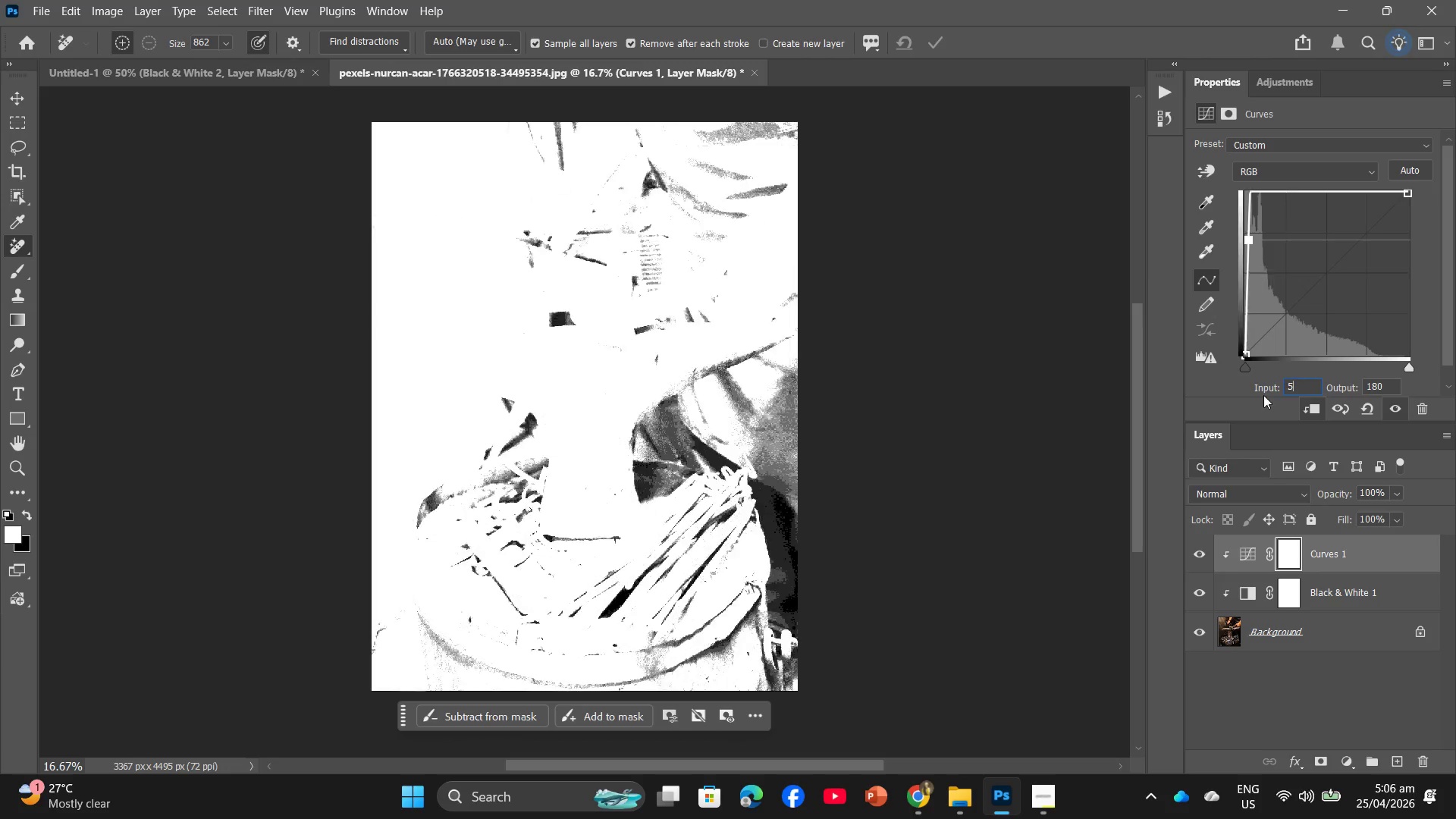 
key(Numpad0)
 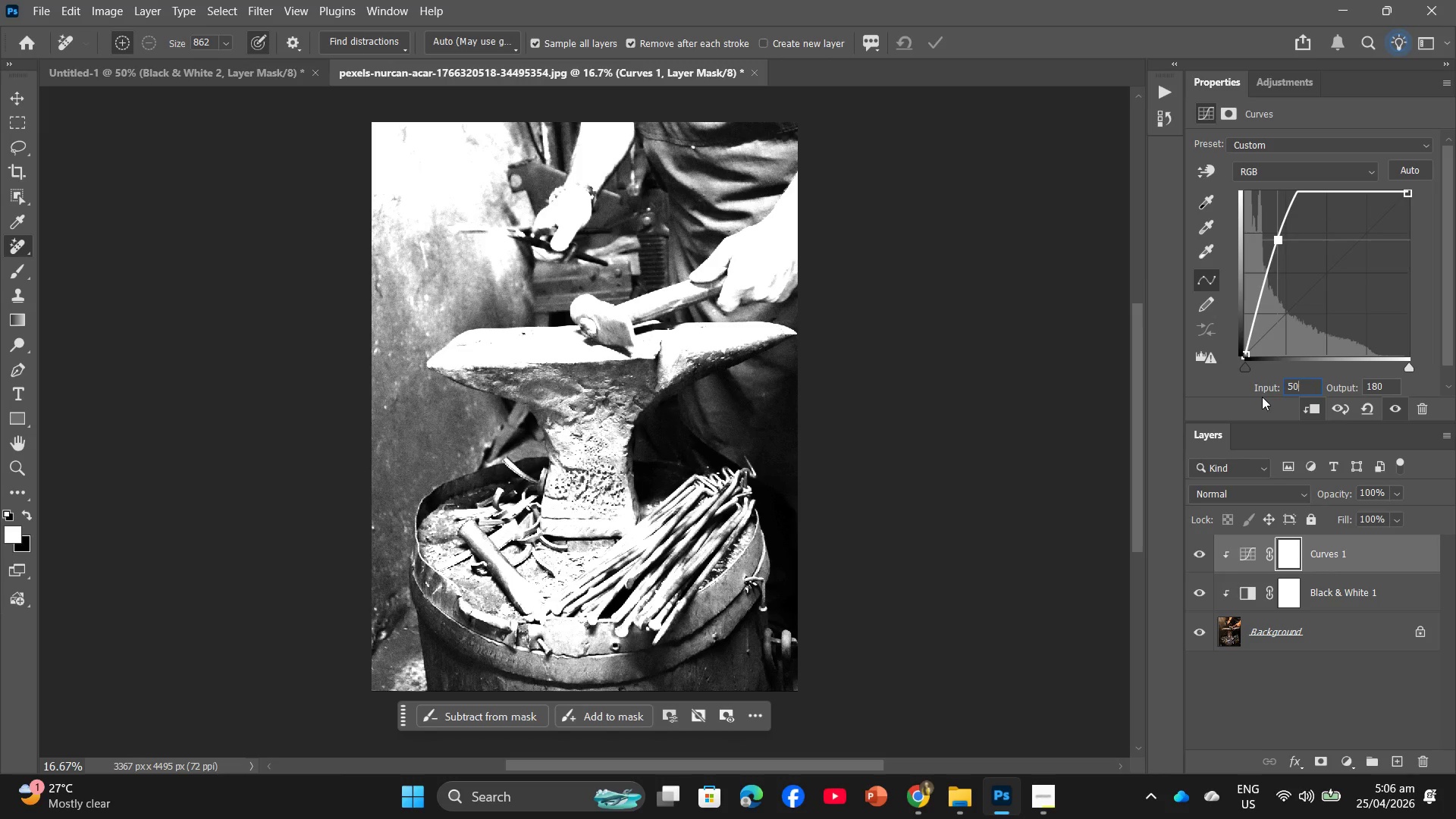 
wait(7.23)
 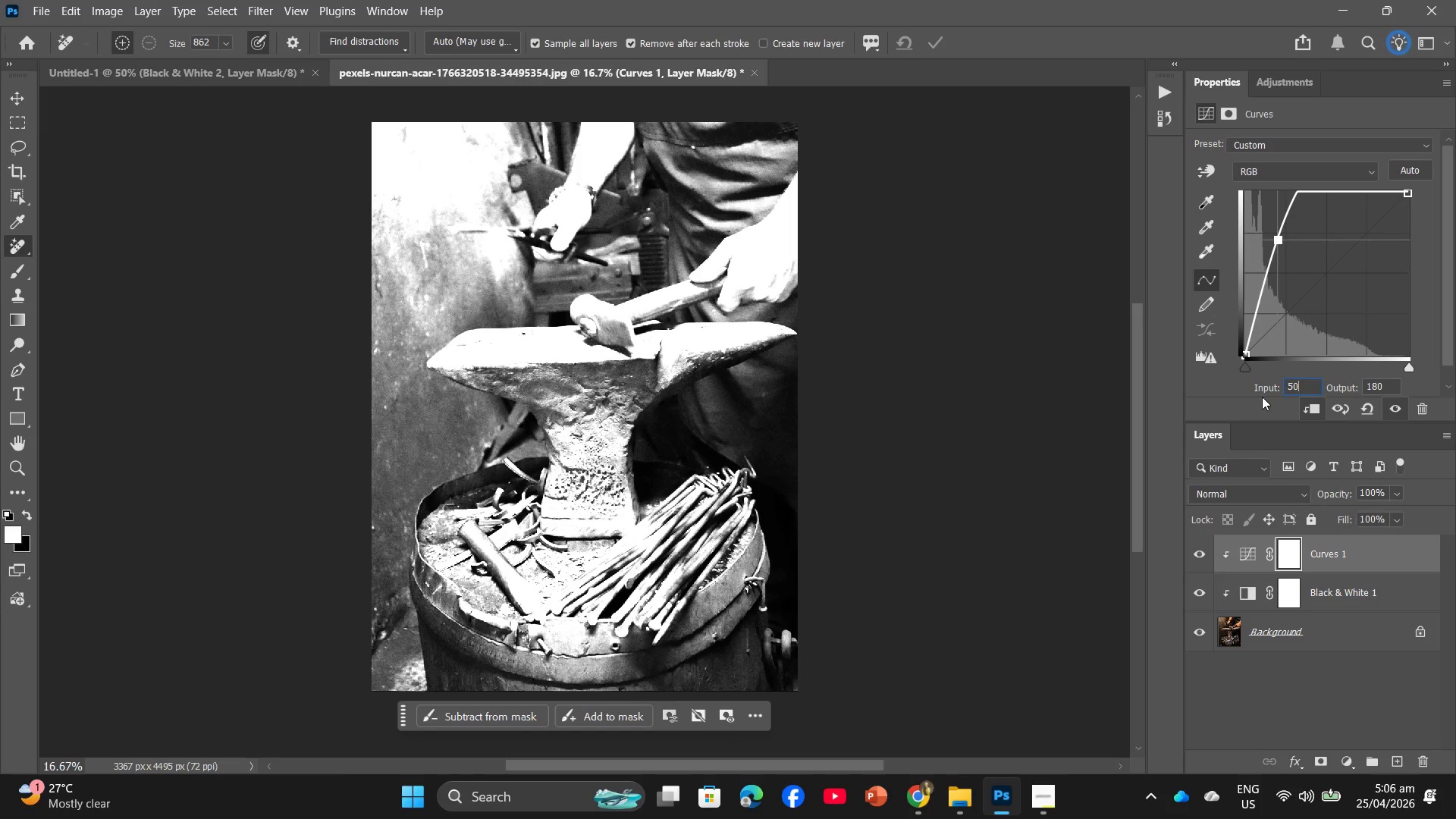 
left_click([1283, 149])
 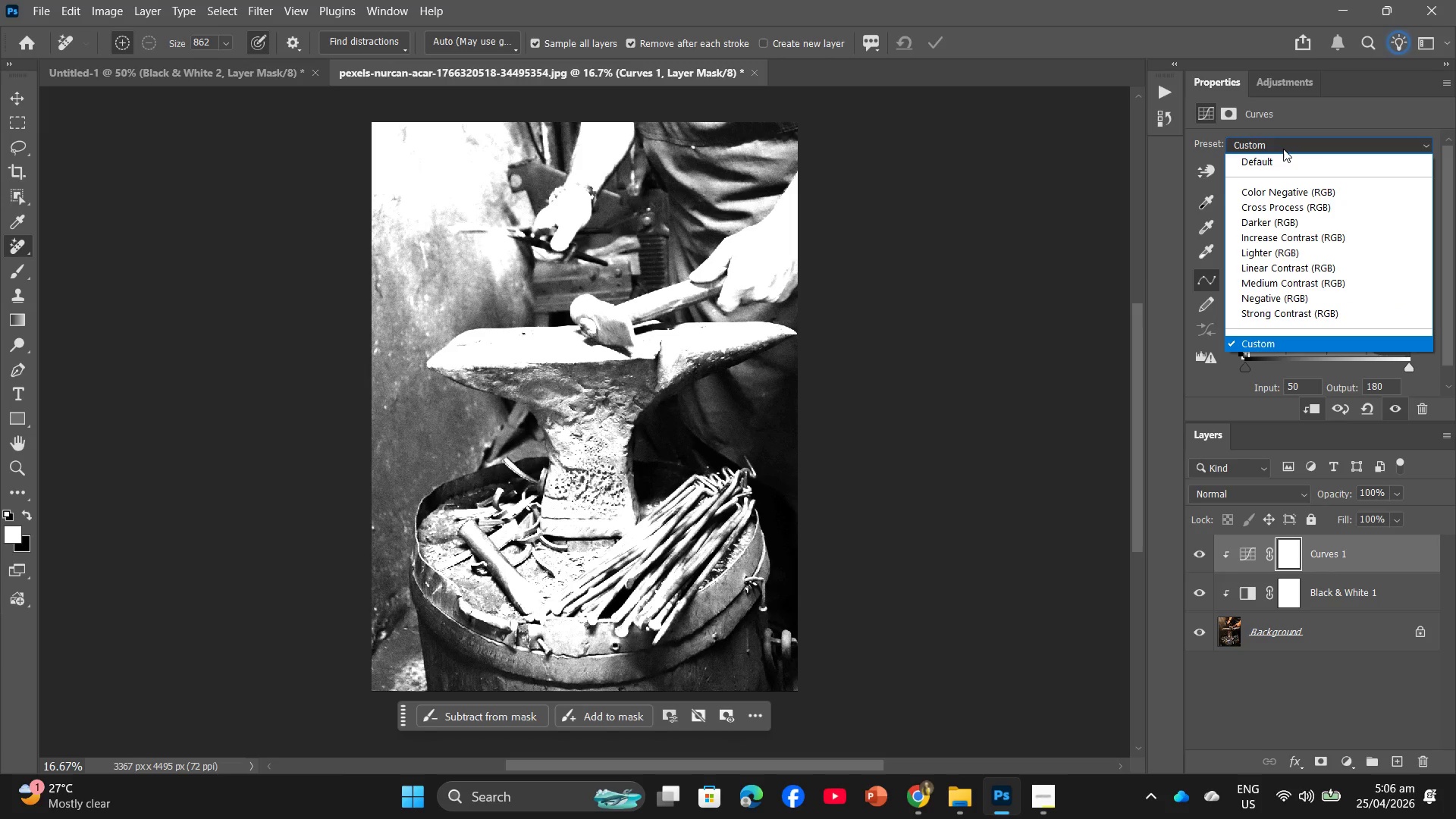 
double_click([1283, 149])
 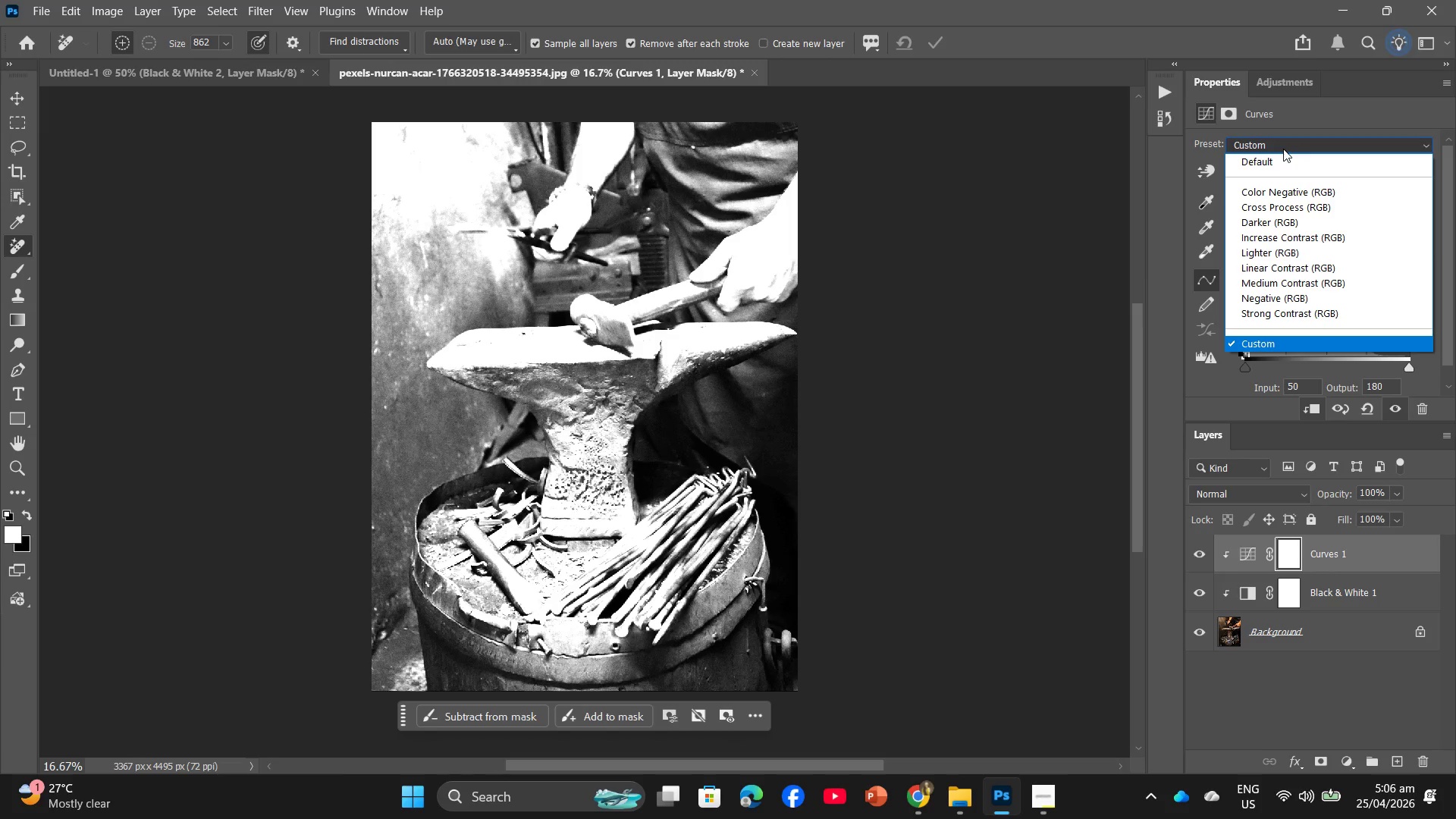 
left_click([1283, 149])
 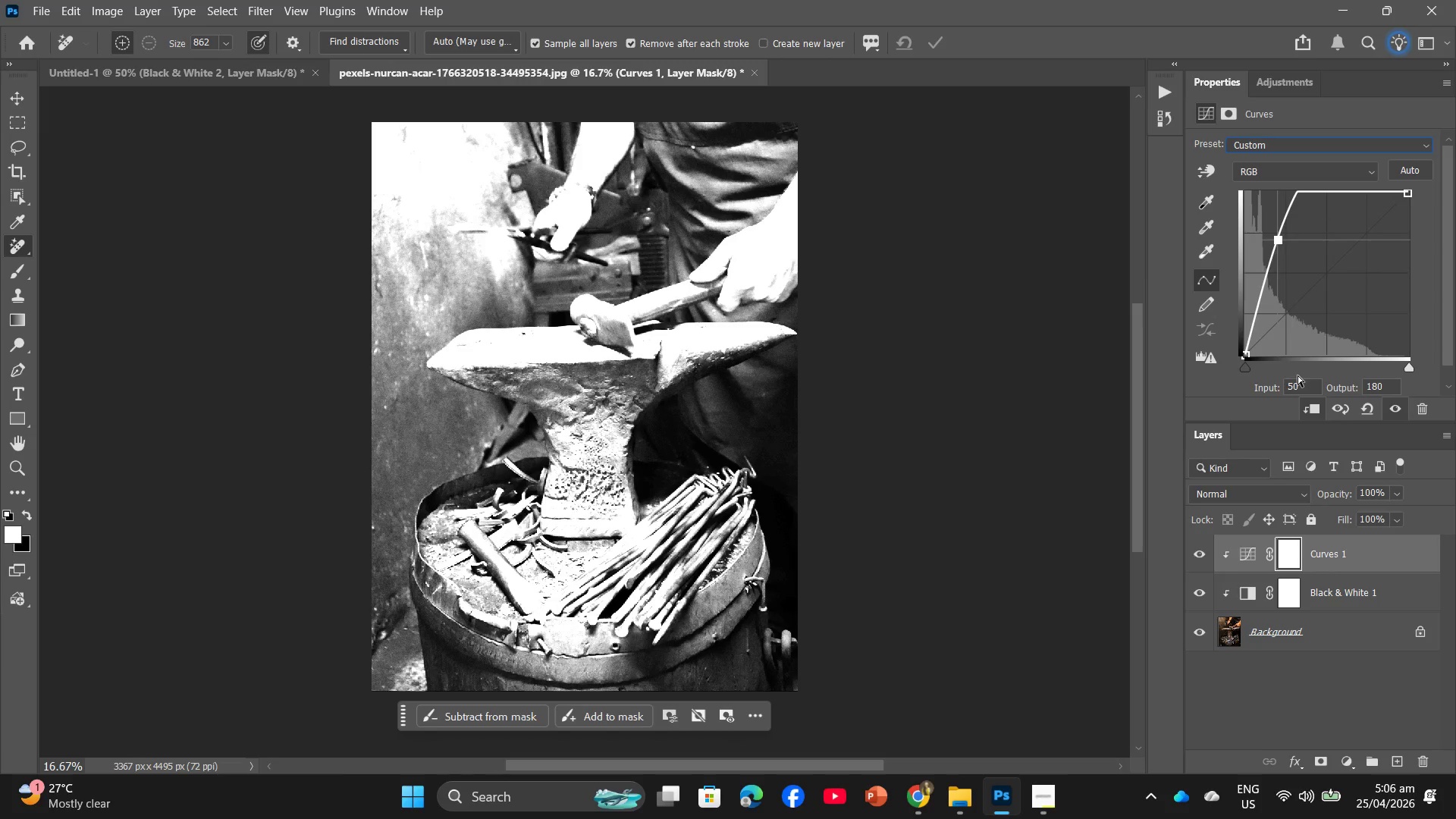 
wait(8.22)
 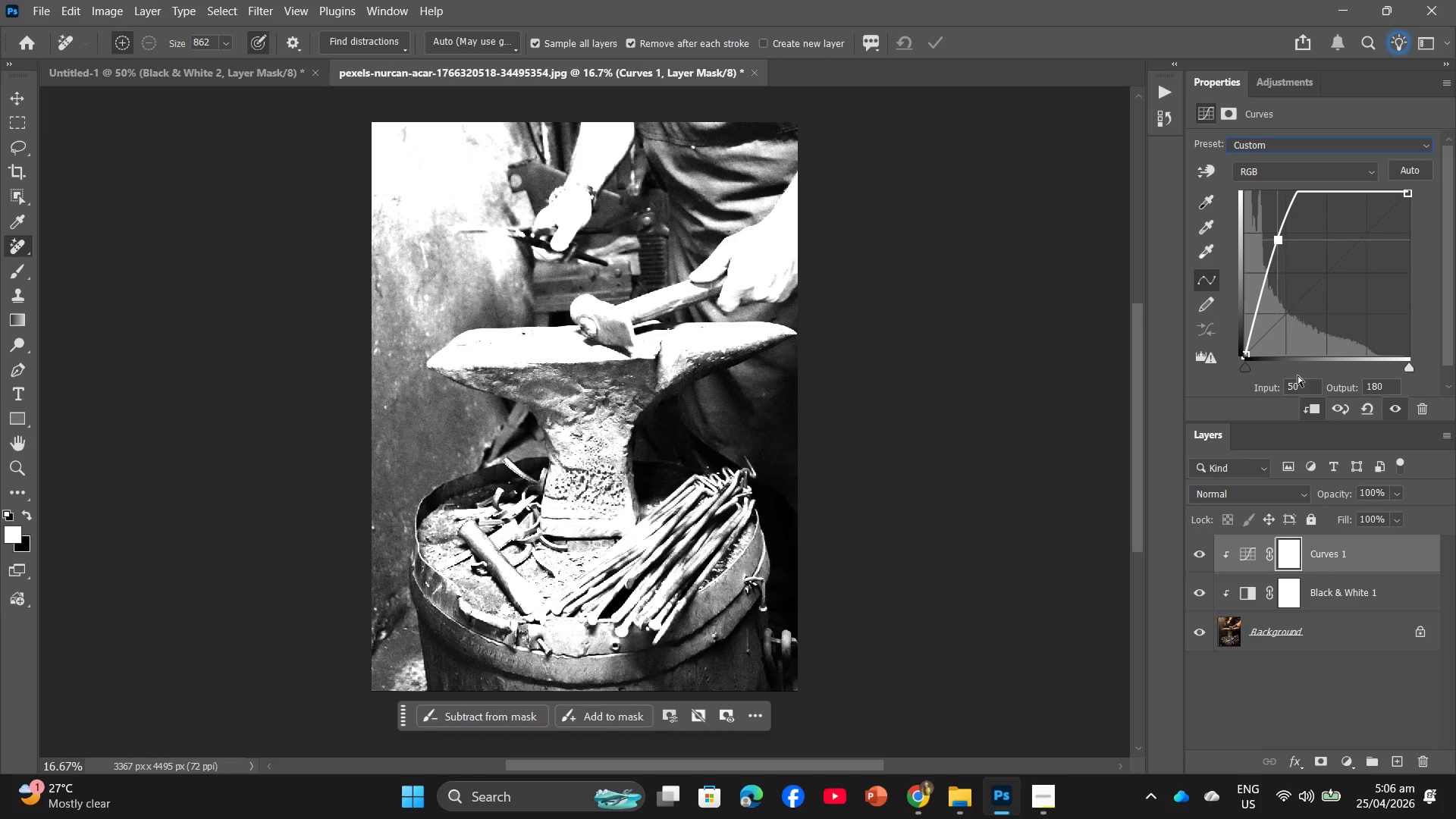 
left_click([1249, 366])
 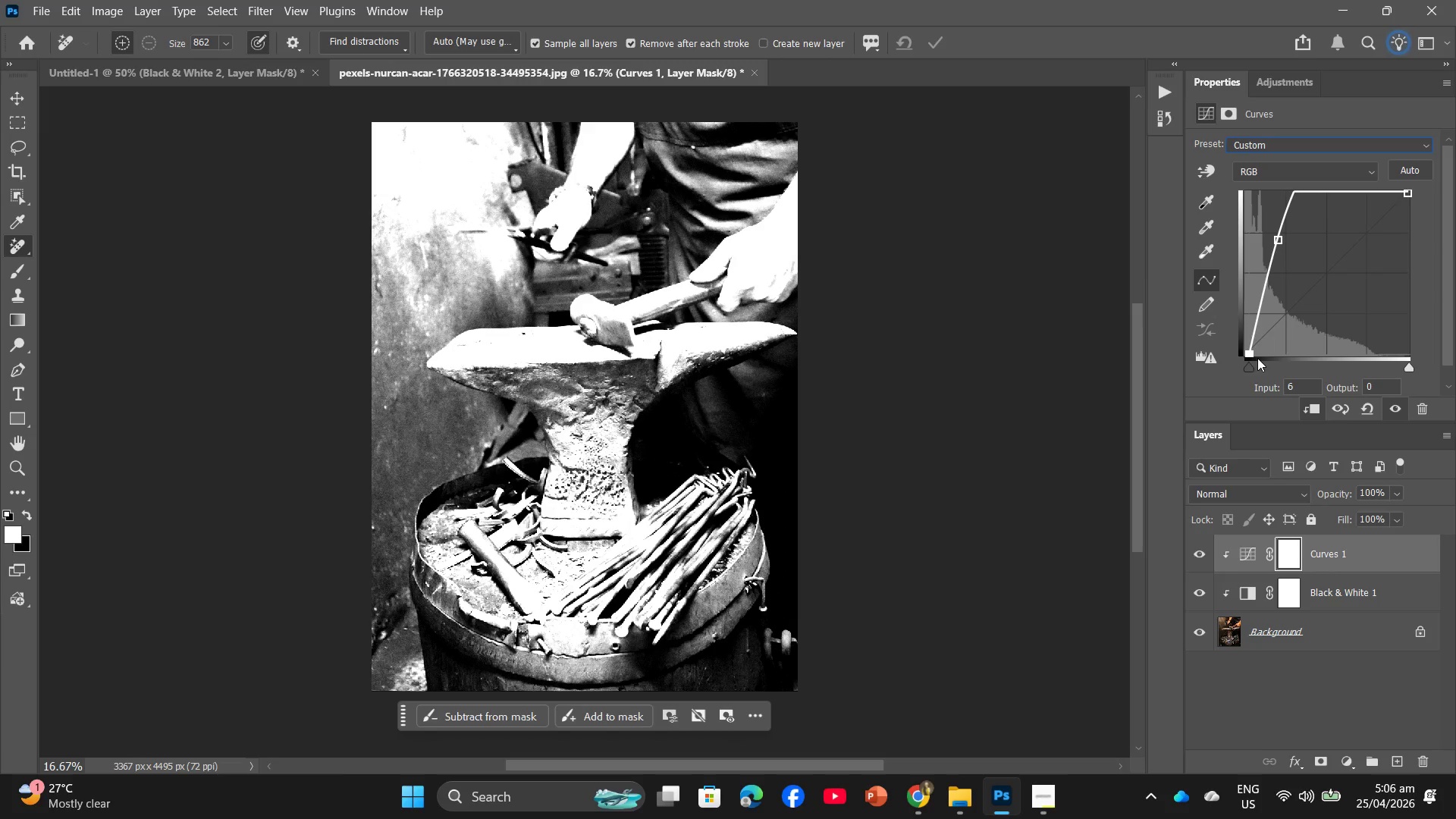 
double_click([1264, 358])
 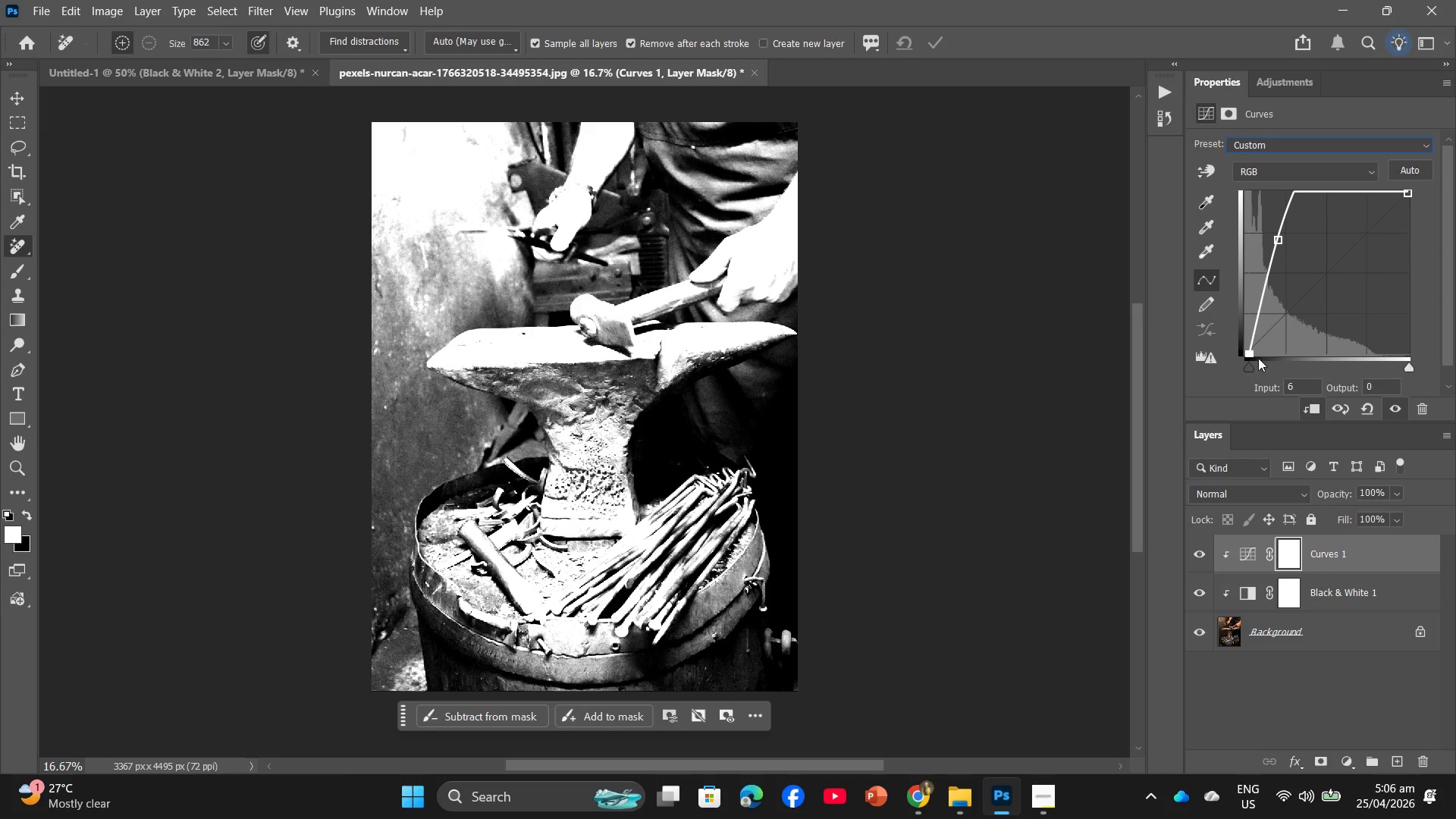 
left_click([1254, 359])
 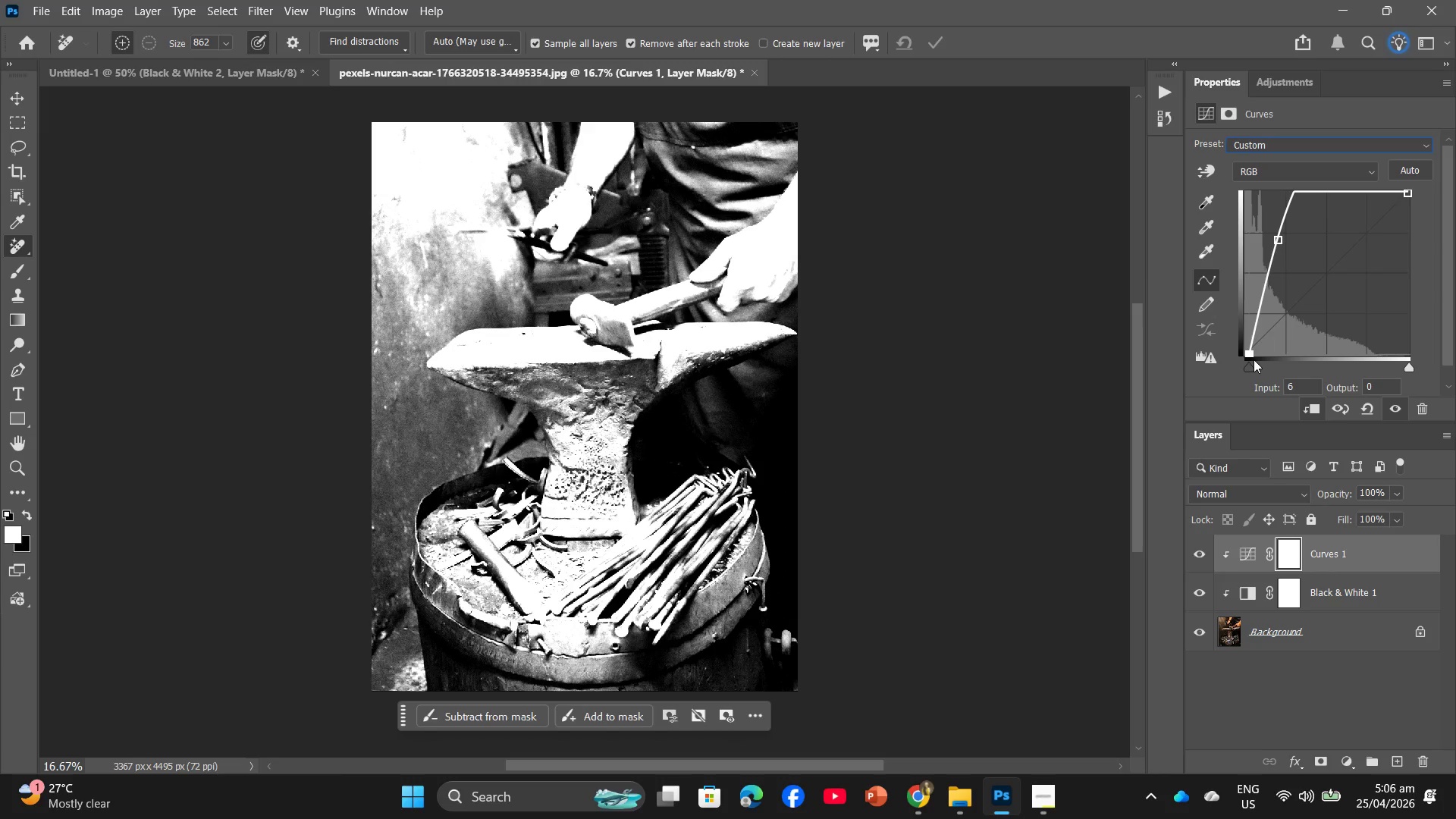 
left_click([1248, 358])
 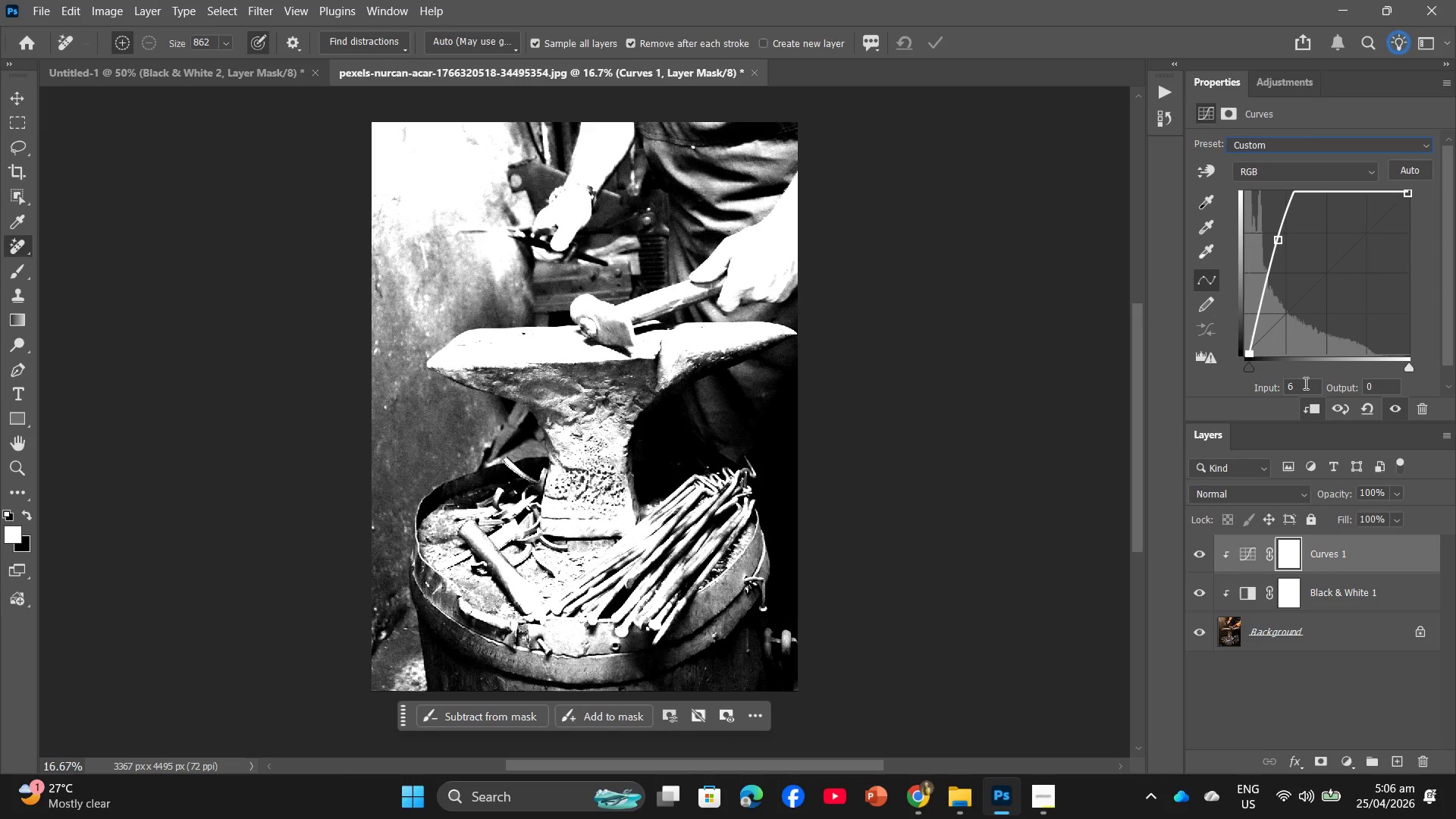 
left_click_drag(start_coordinate=[1302, 384], to_coordinate=[1260, 388])
 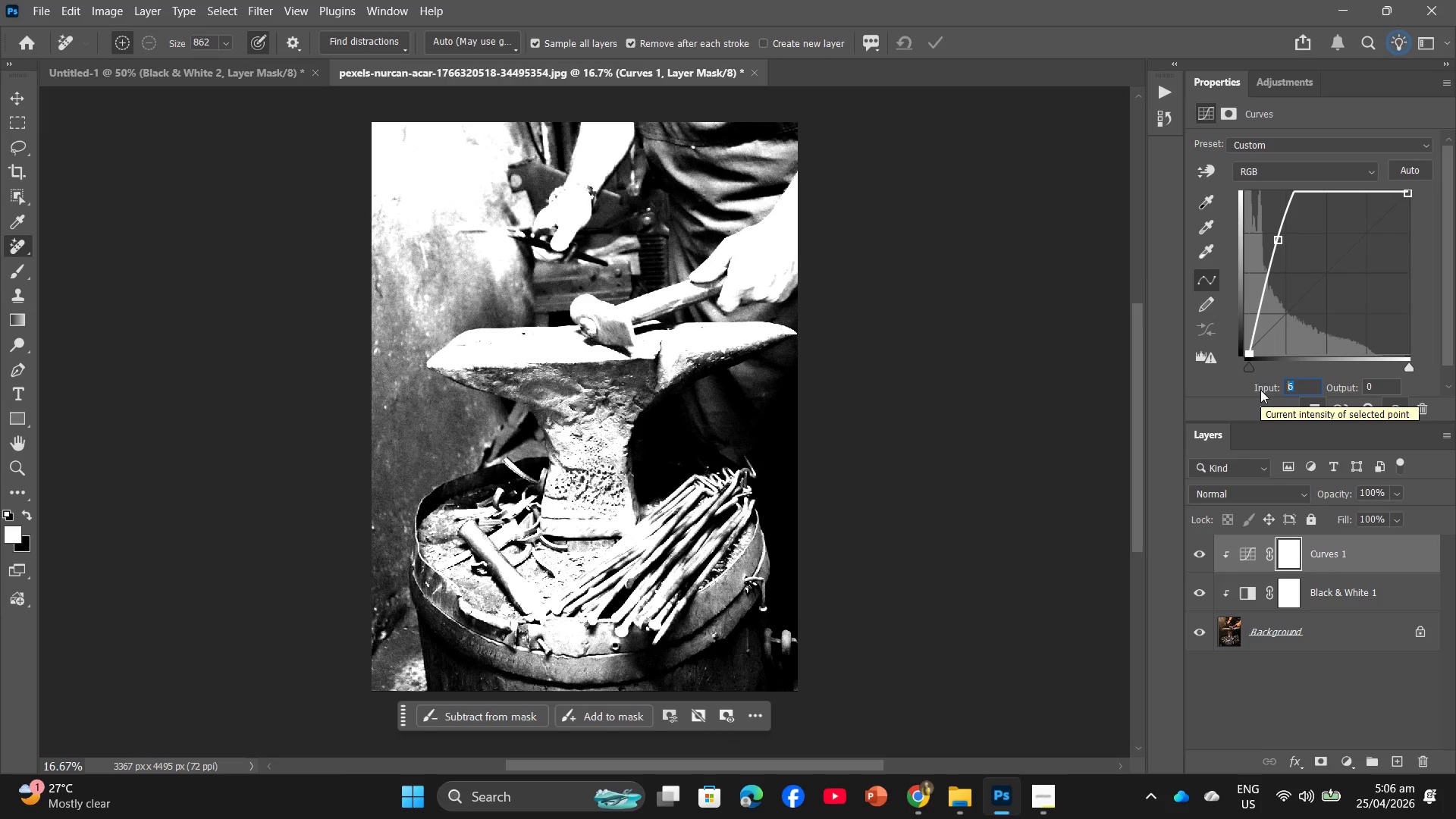 
key(Numpad4)
 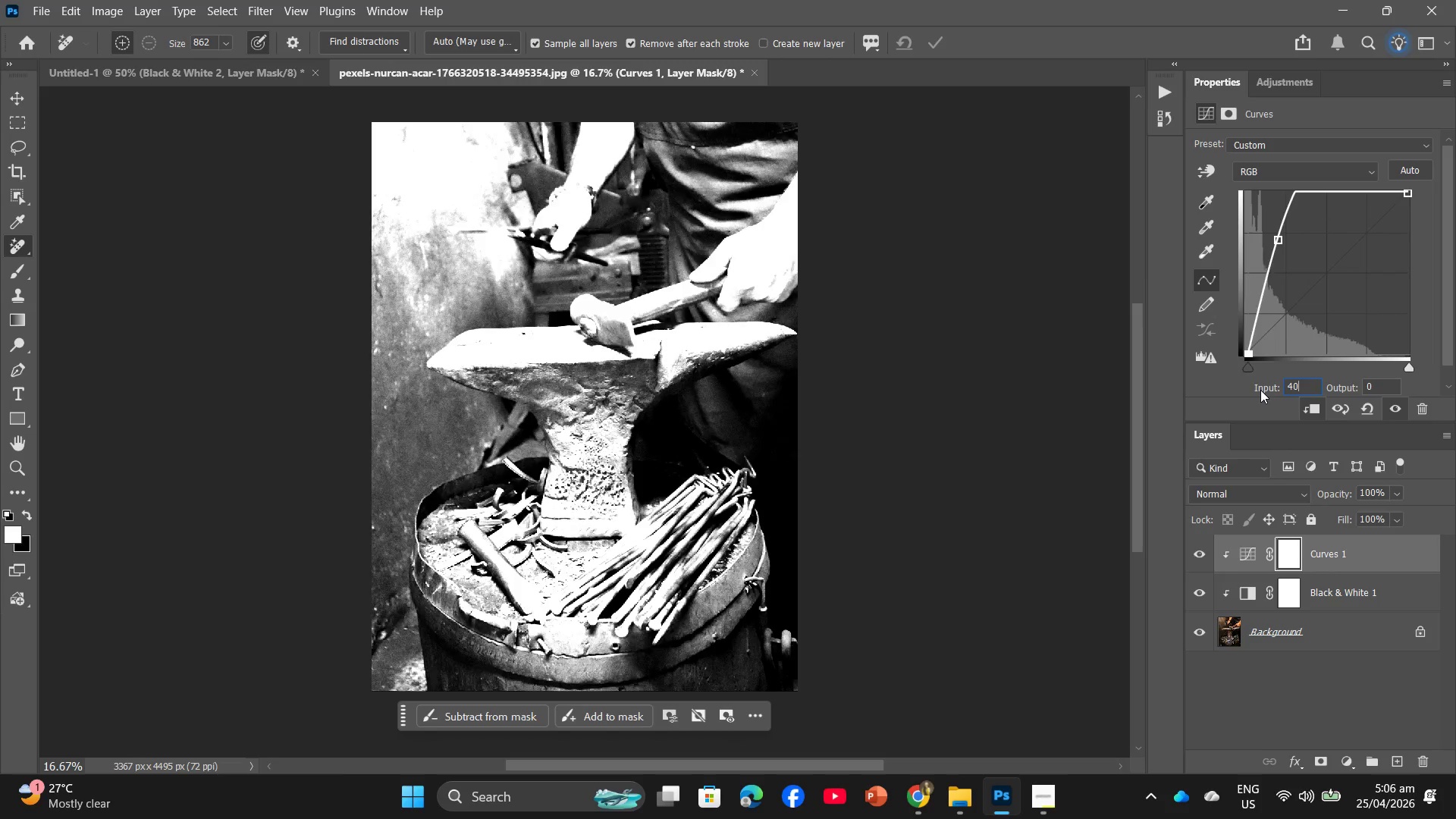 
key(Numpad0)
 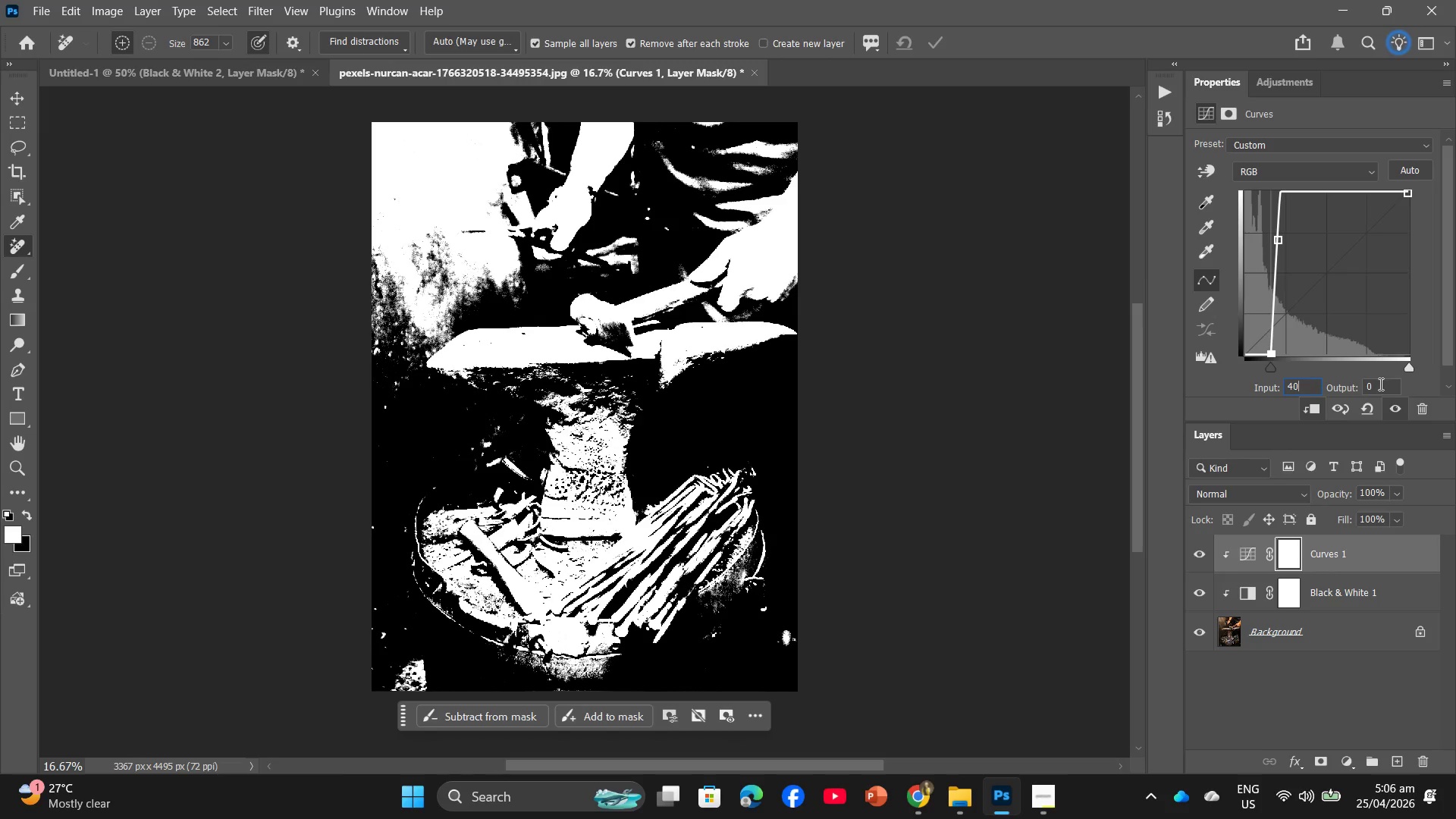 
left_click([1407, 358])
 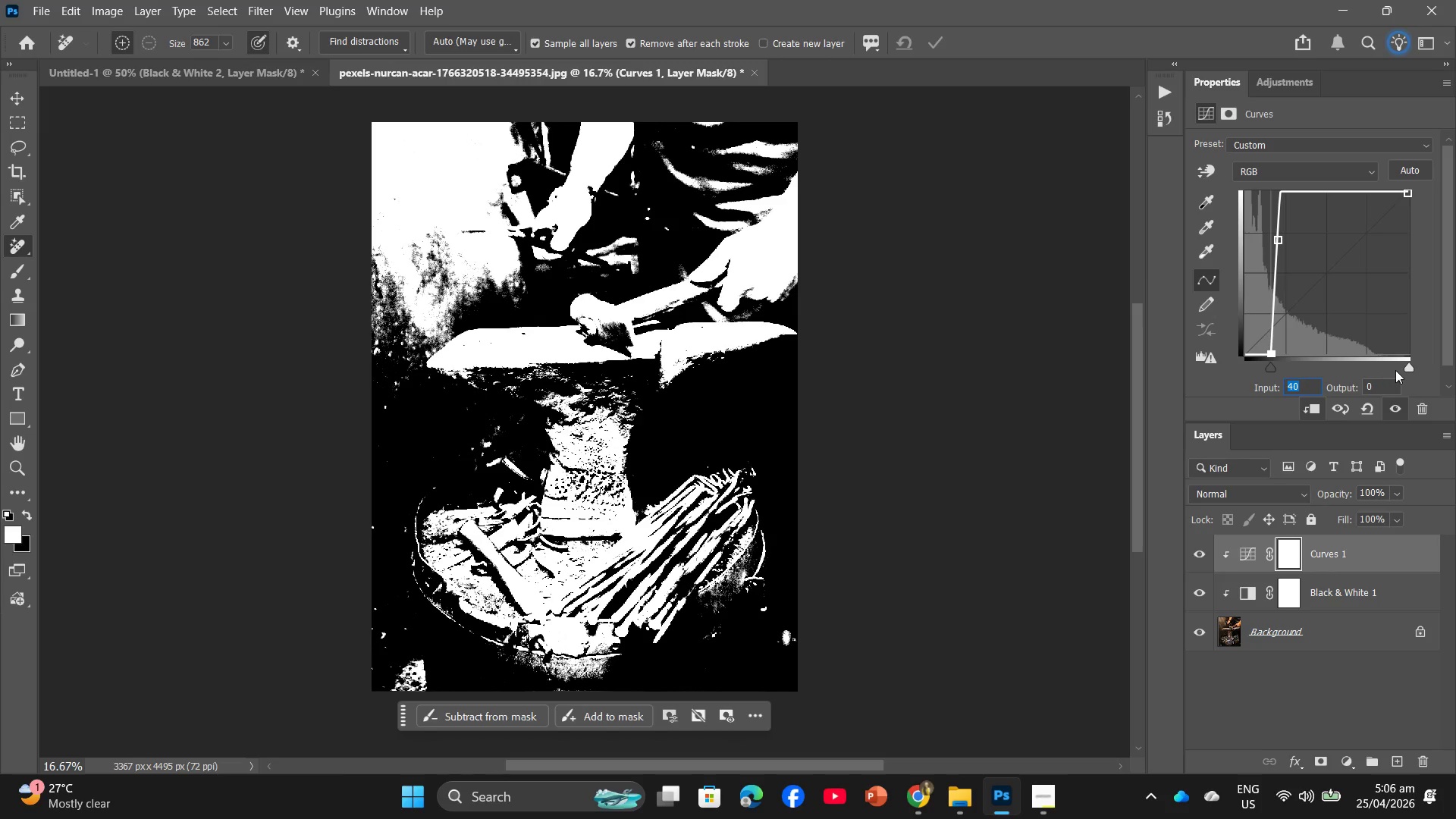 
left_click([1398, 358])
 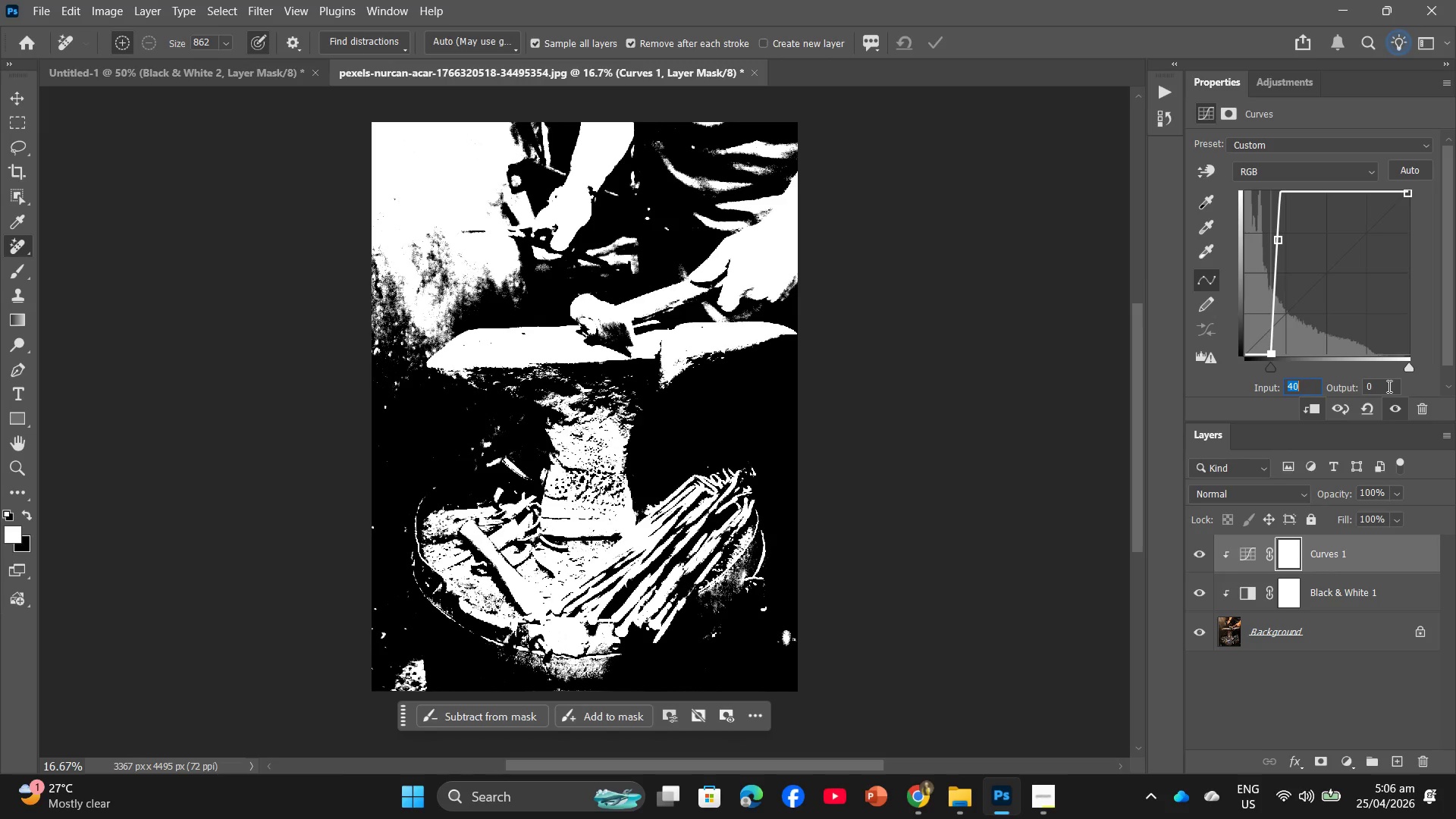 
left_click_drag(start_coordinate=[1388, 386], to_coordinate=[1366, 388])
 